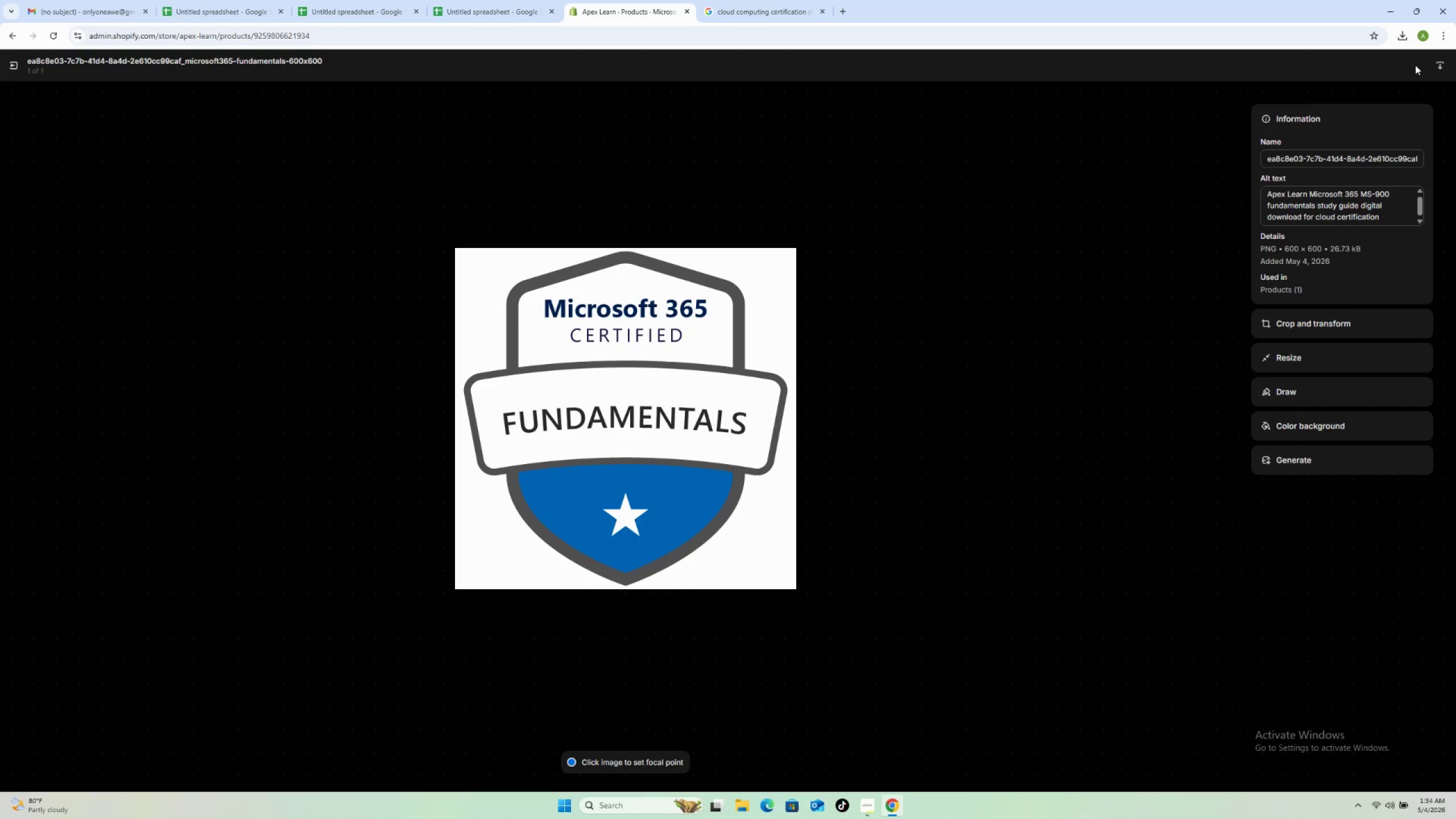 
left_click([8, 64])
 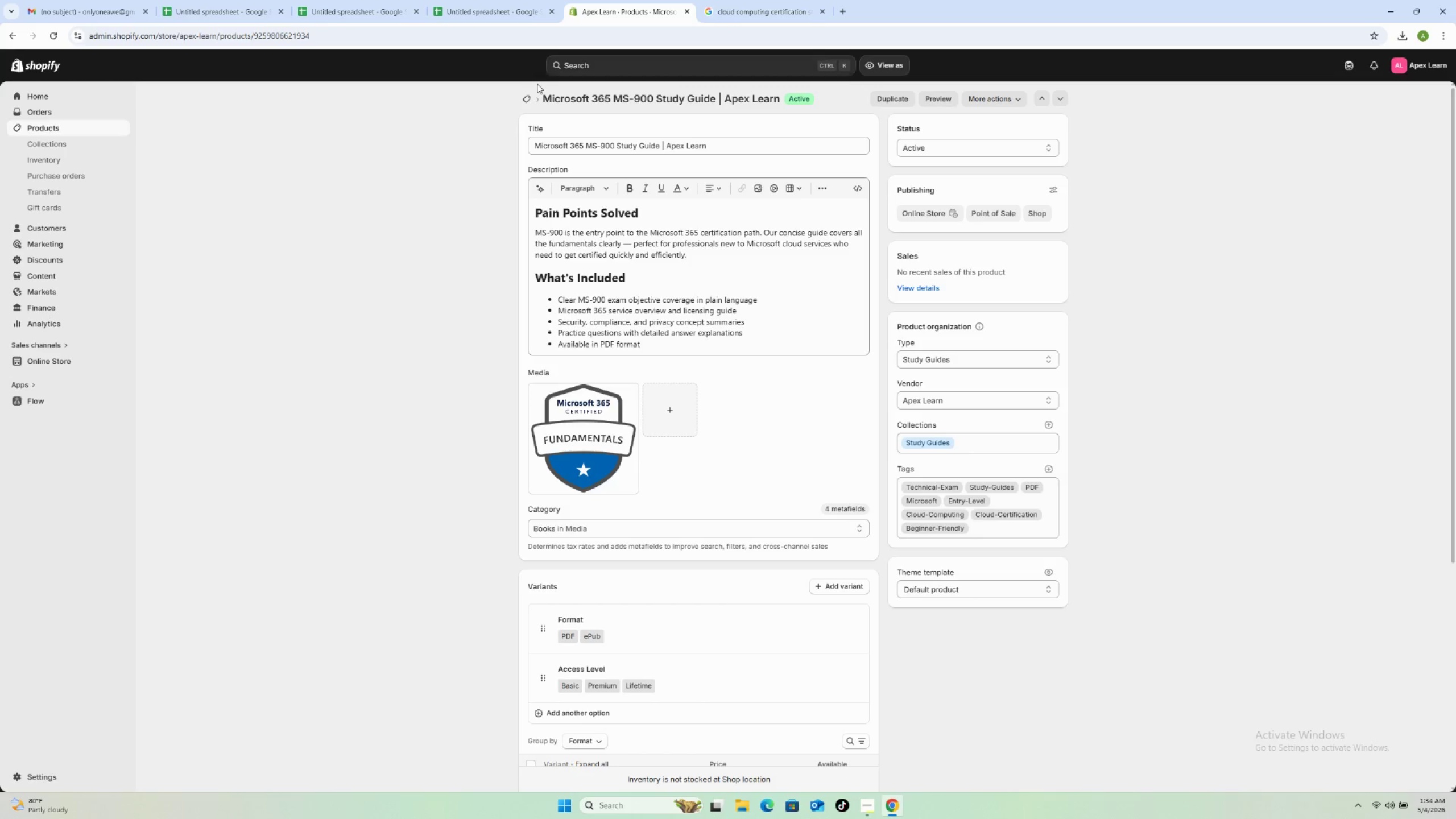 
left_click([523, 95])
 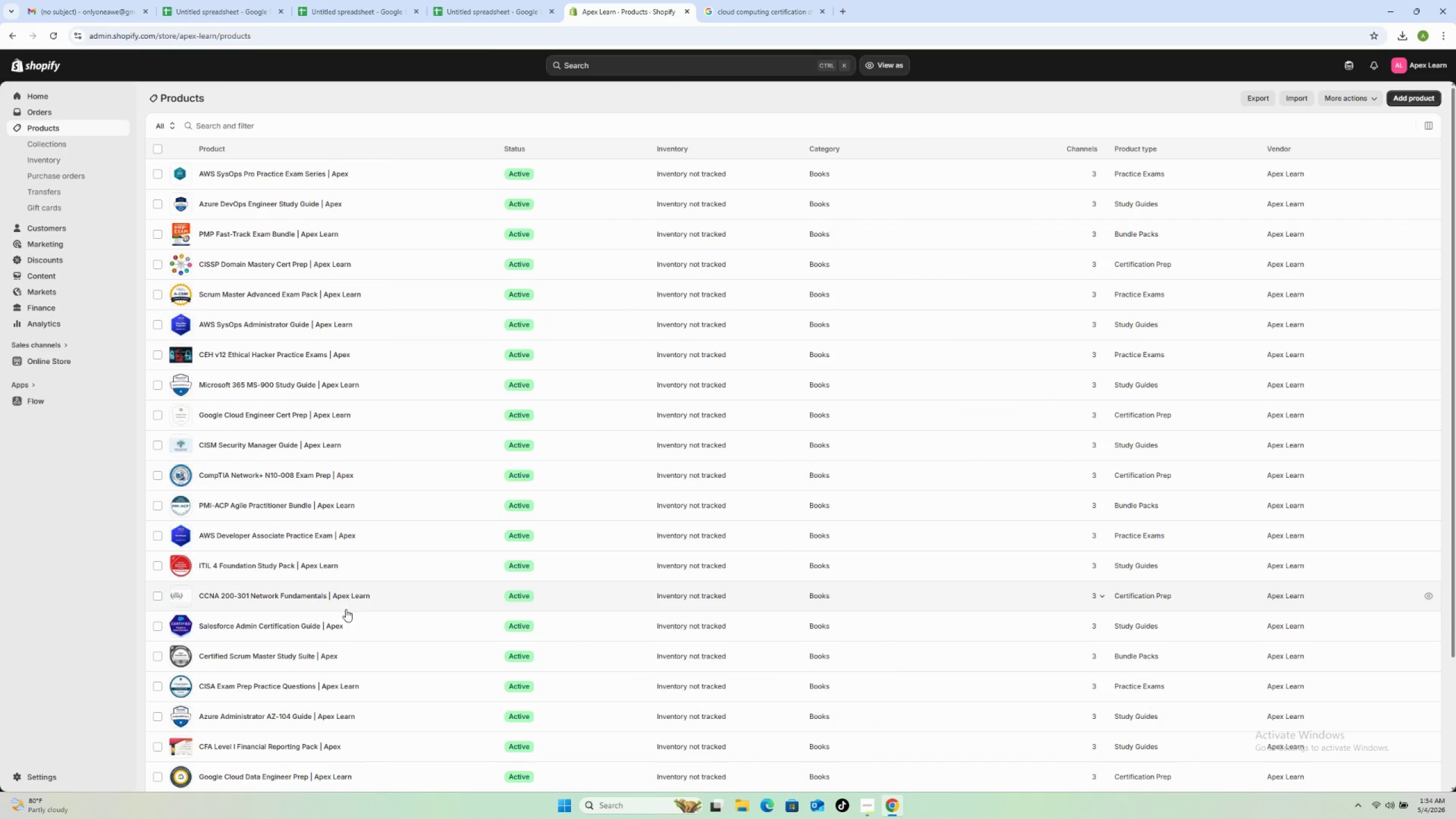 
left_click([382, 419])
 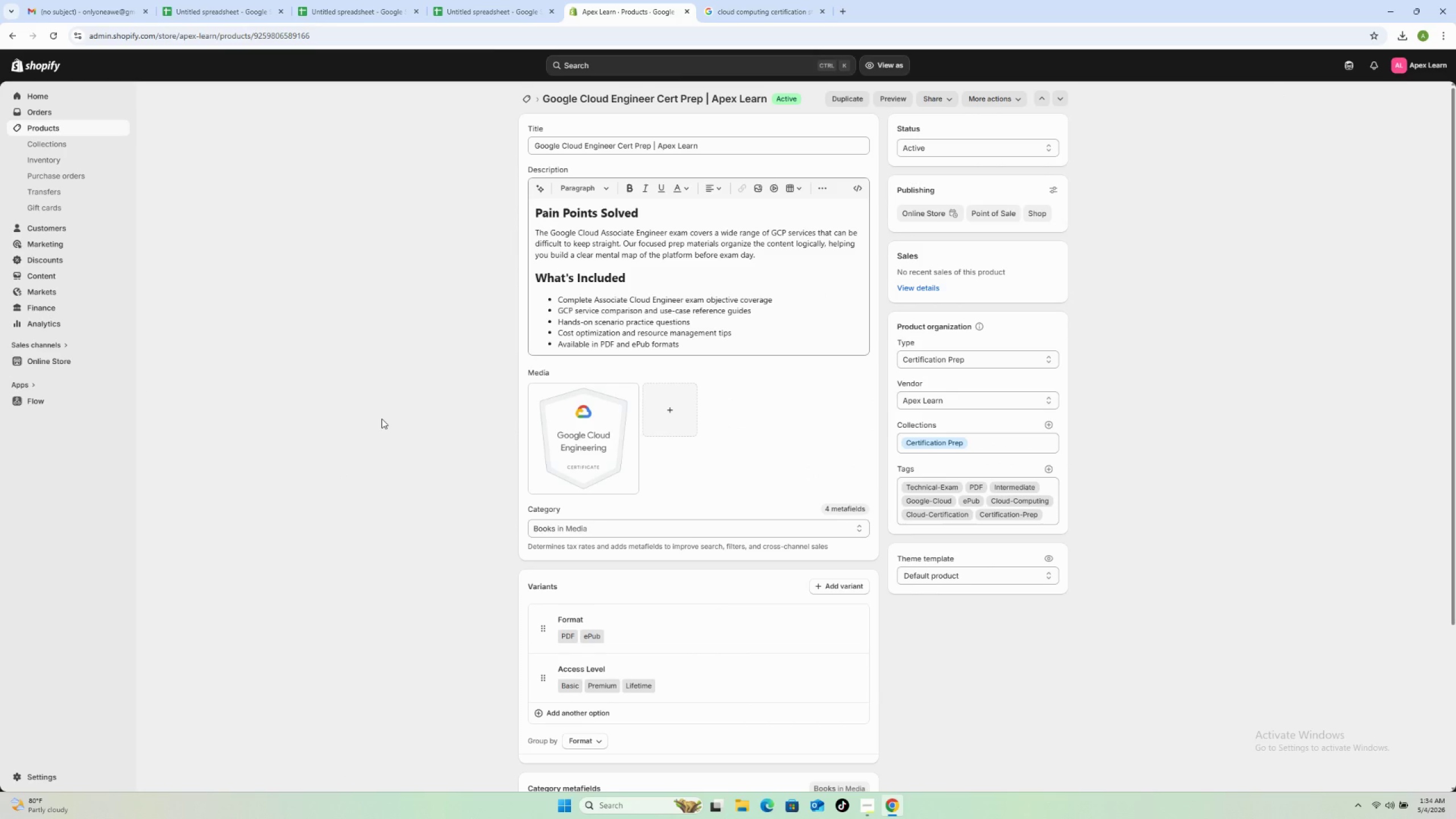 
left_click([580, 431])
 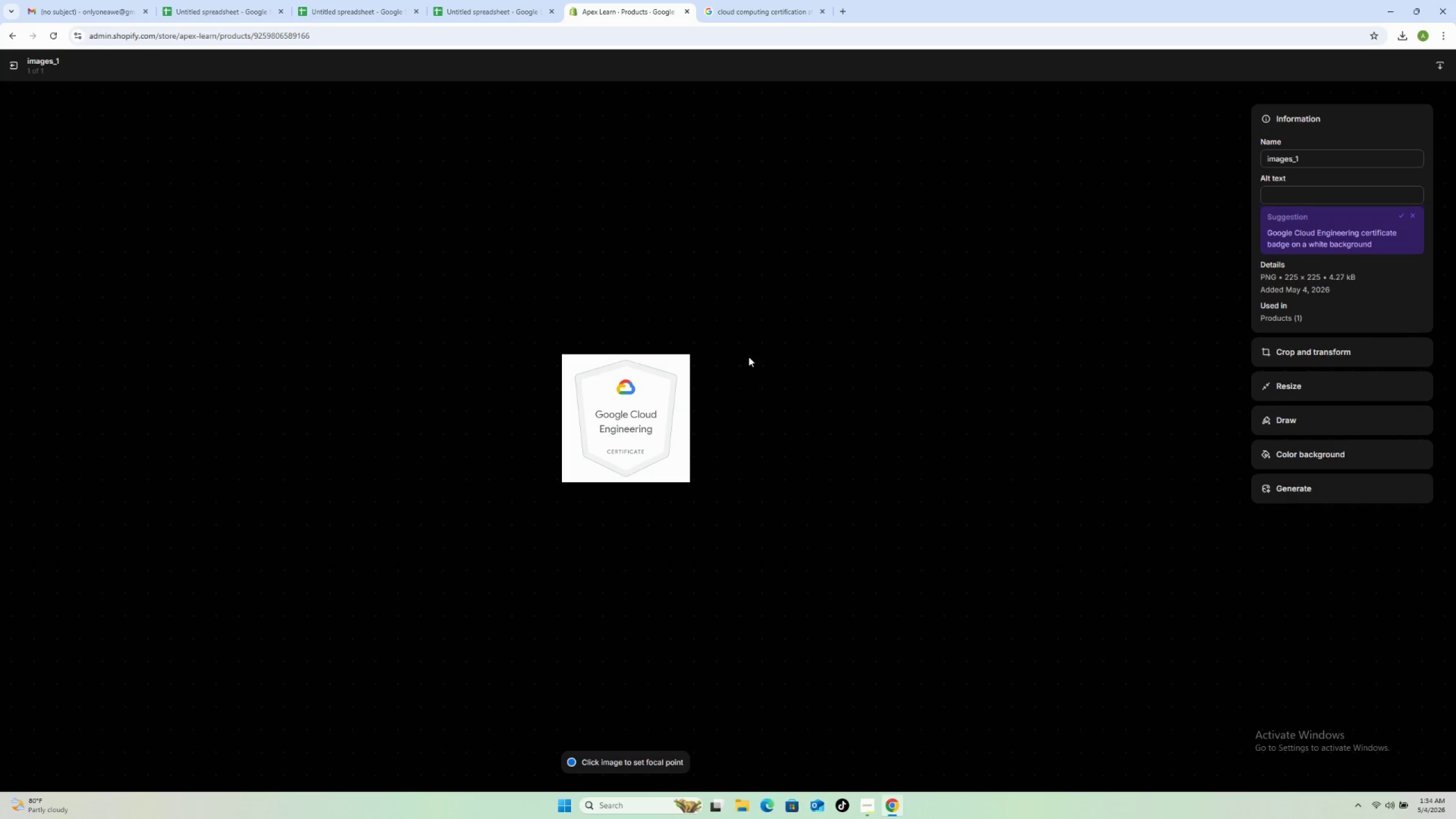 
left_click([1282, 189])
 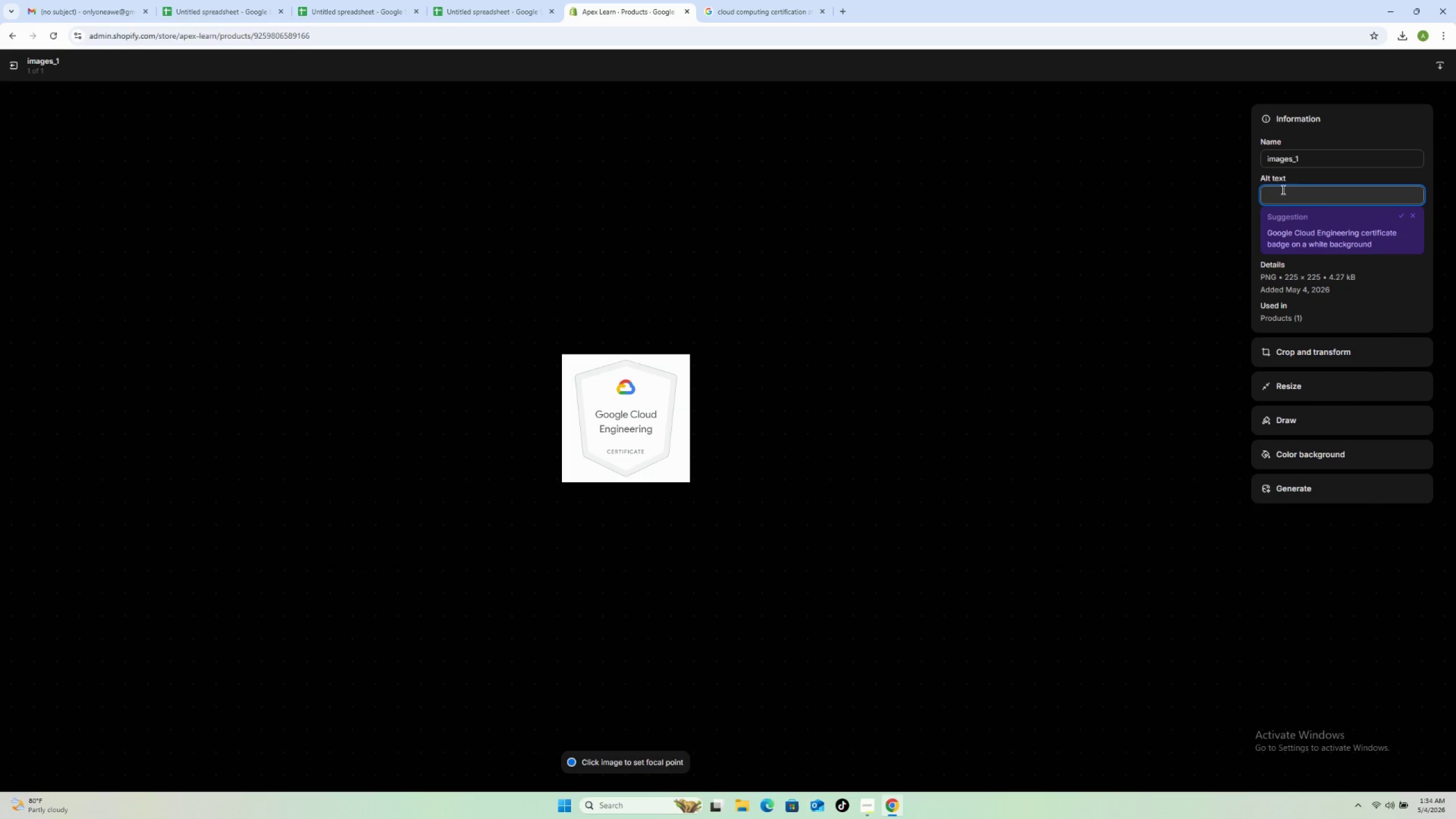 
hold_key(key=ShiftLeft, duration=1.5)
 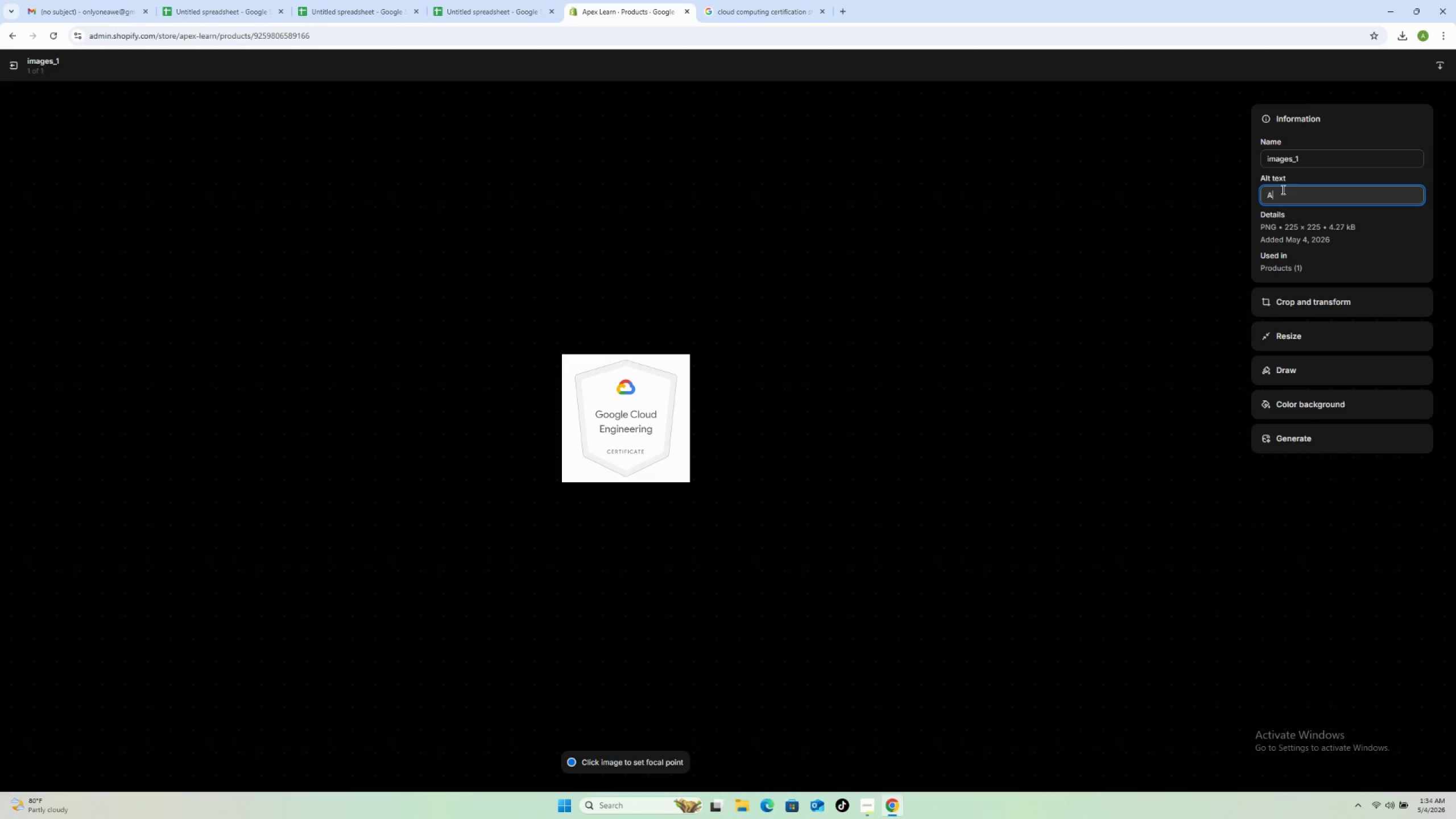 
type(Apex Learn Google Clouyd )
key(Backspace)
key(Backspace)
key(Backspace)
type(d Associate Engineer prep digitsl)
key(Backspace)
key(Backspace)
type(al download for  )
key(Backspace)
type(cloud certificationexam)
 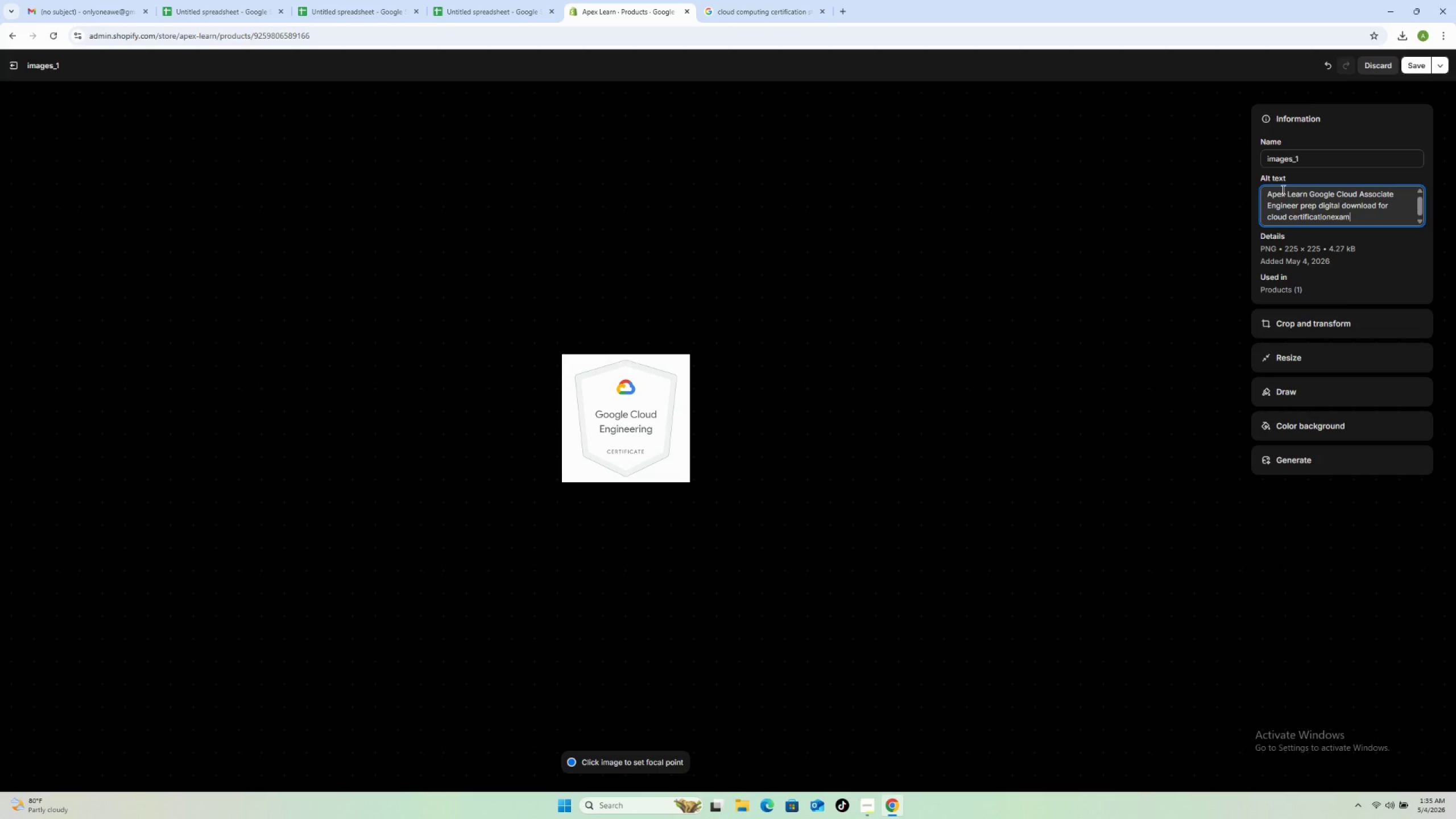 
left_click([1330, 214])
 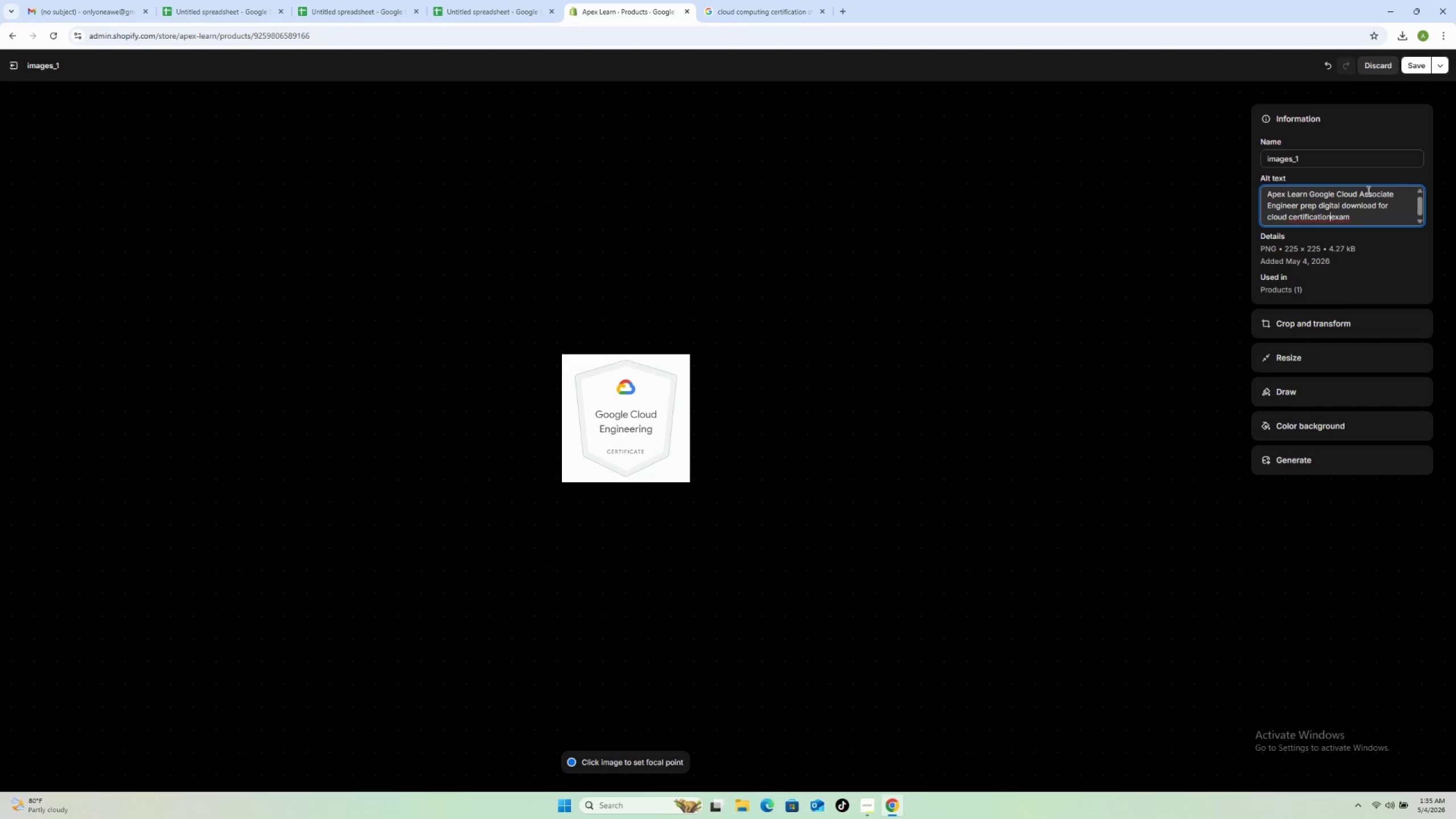 
key(Space)
 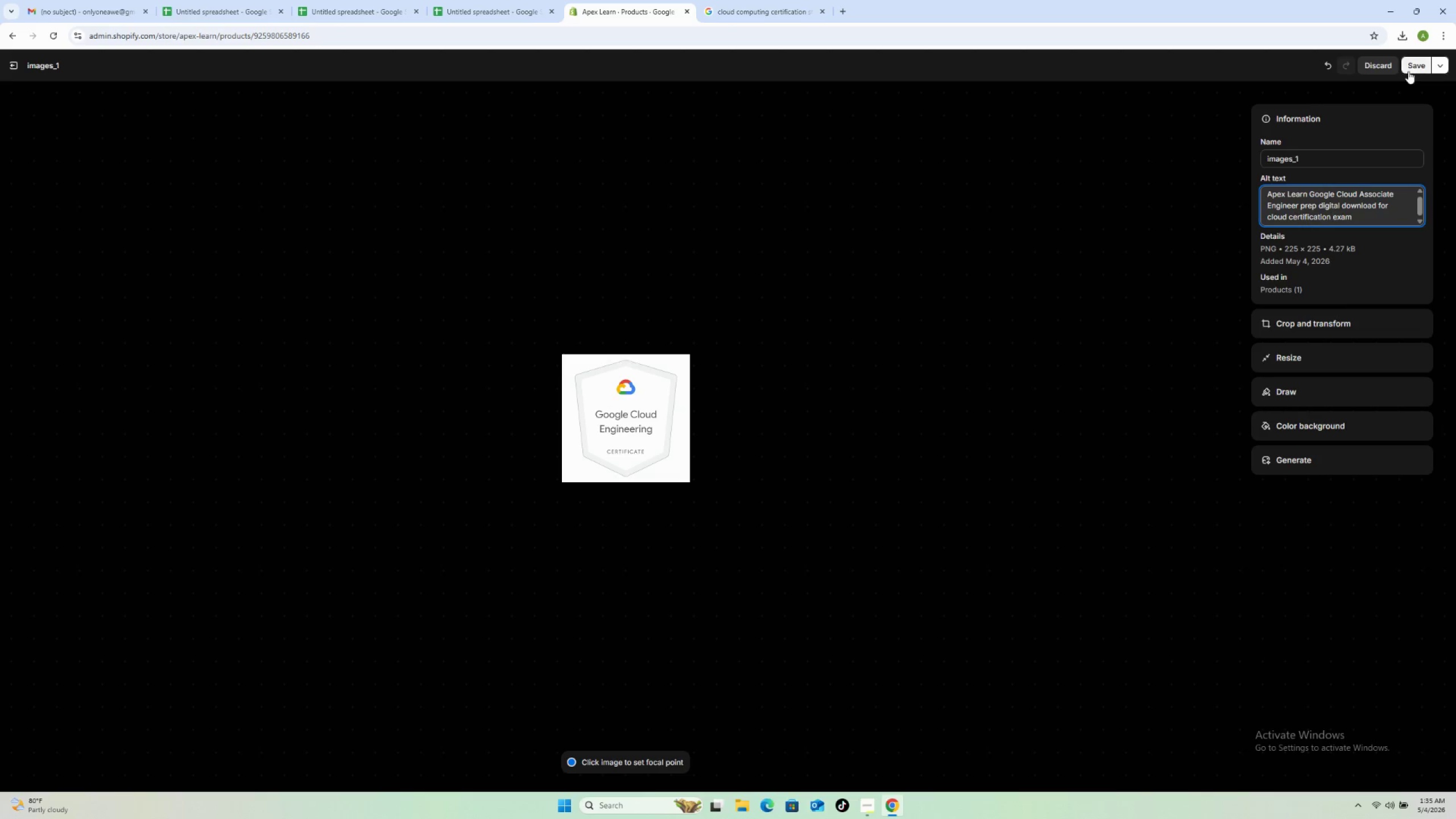 
left_click([1408, 69])
 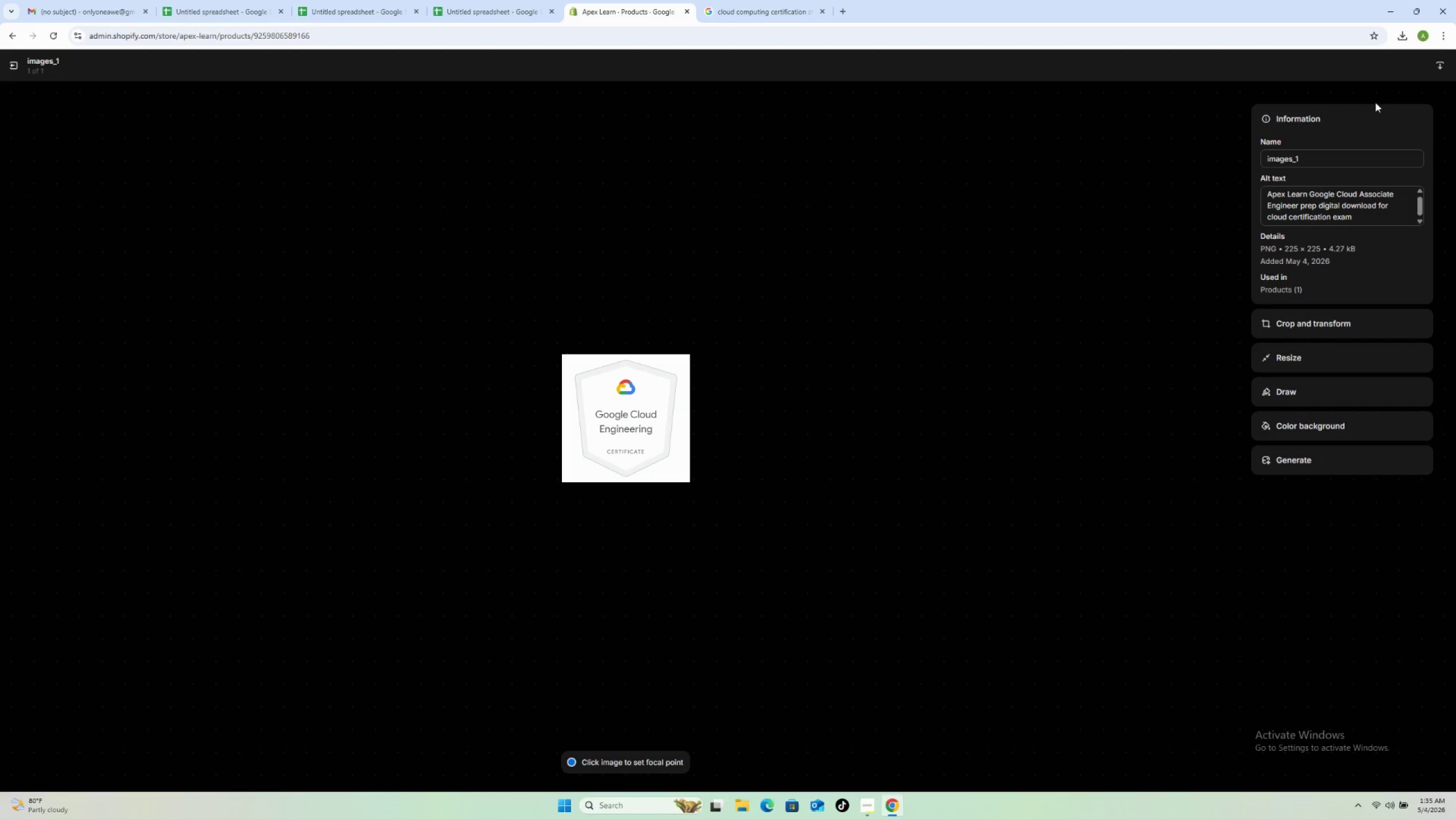 
wait(7.22)
 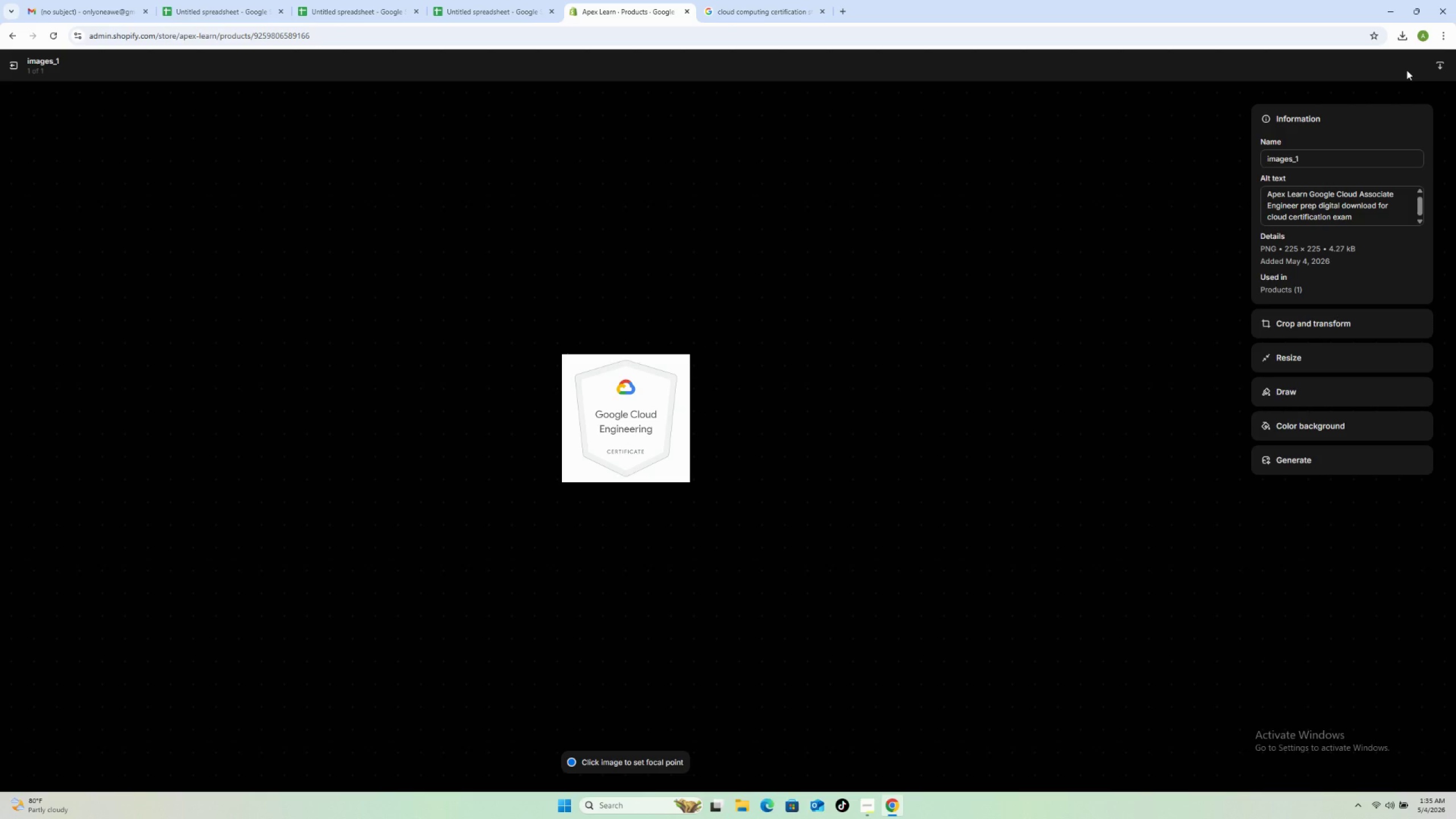 
left_click([9, 68])
 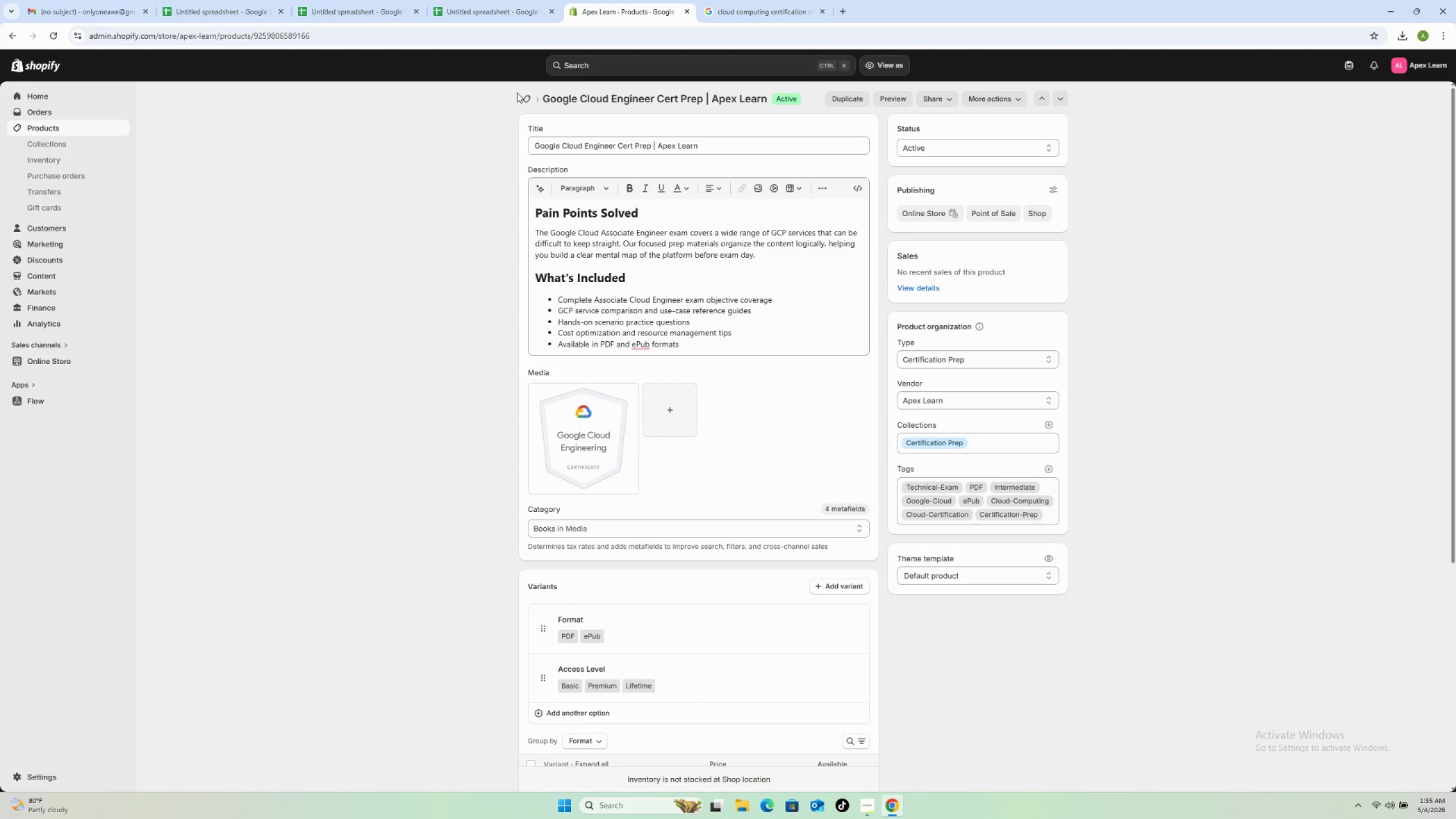 
left_click([522, 97])
 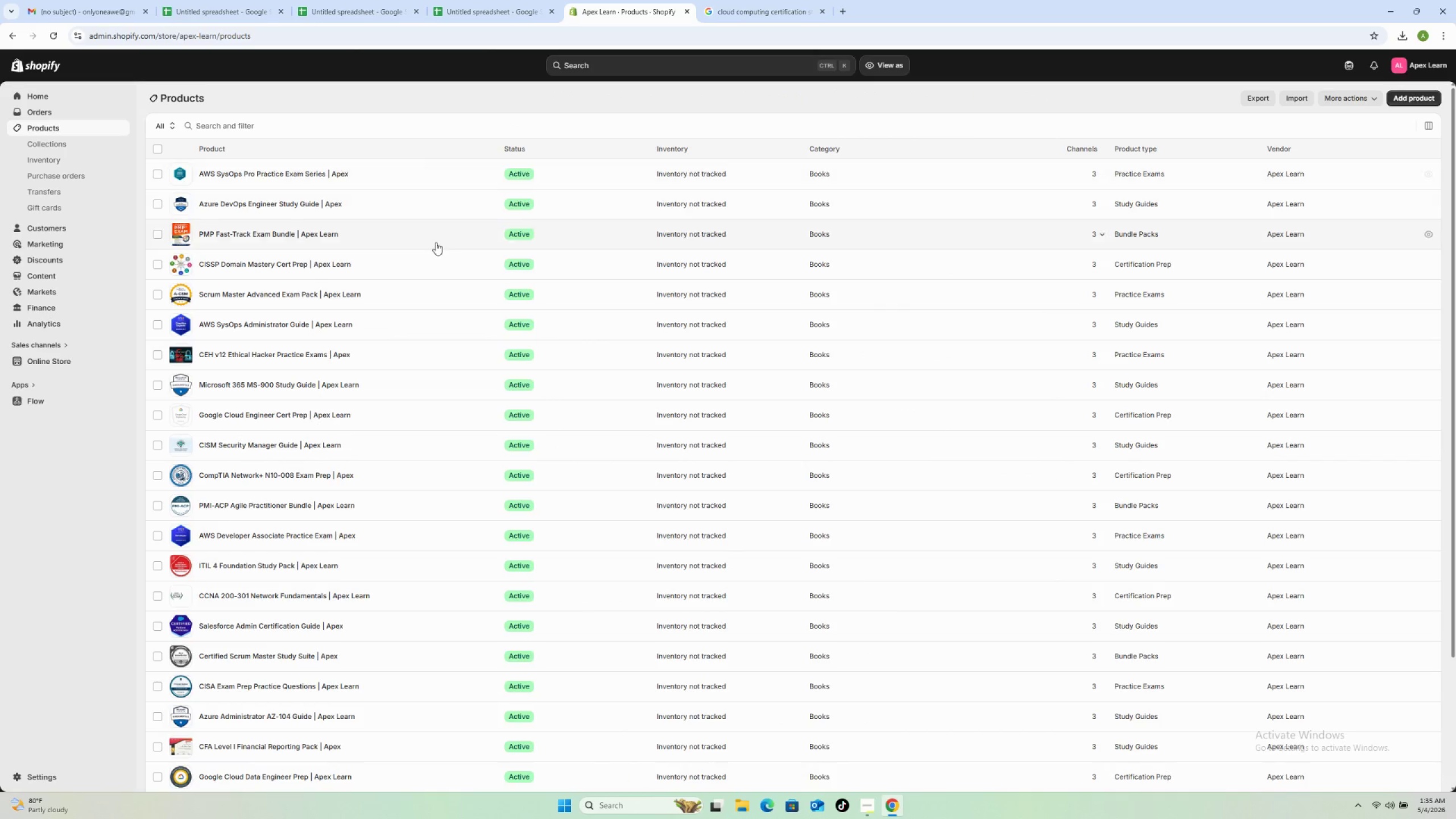 
left_click([396, 440])
 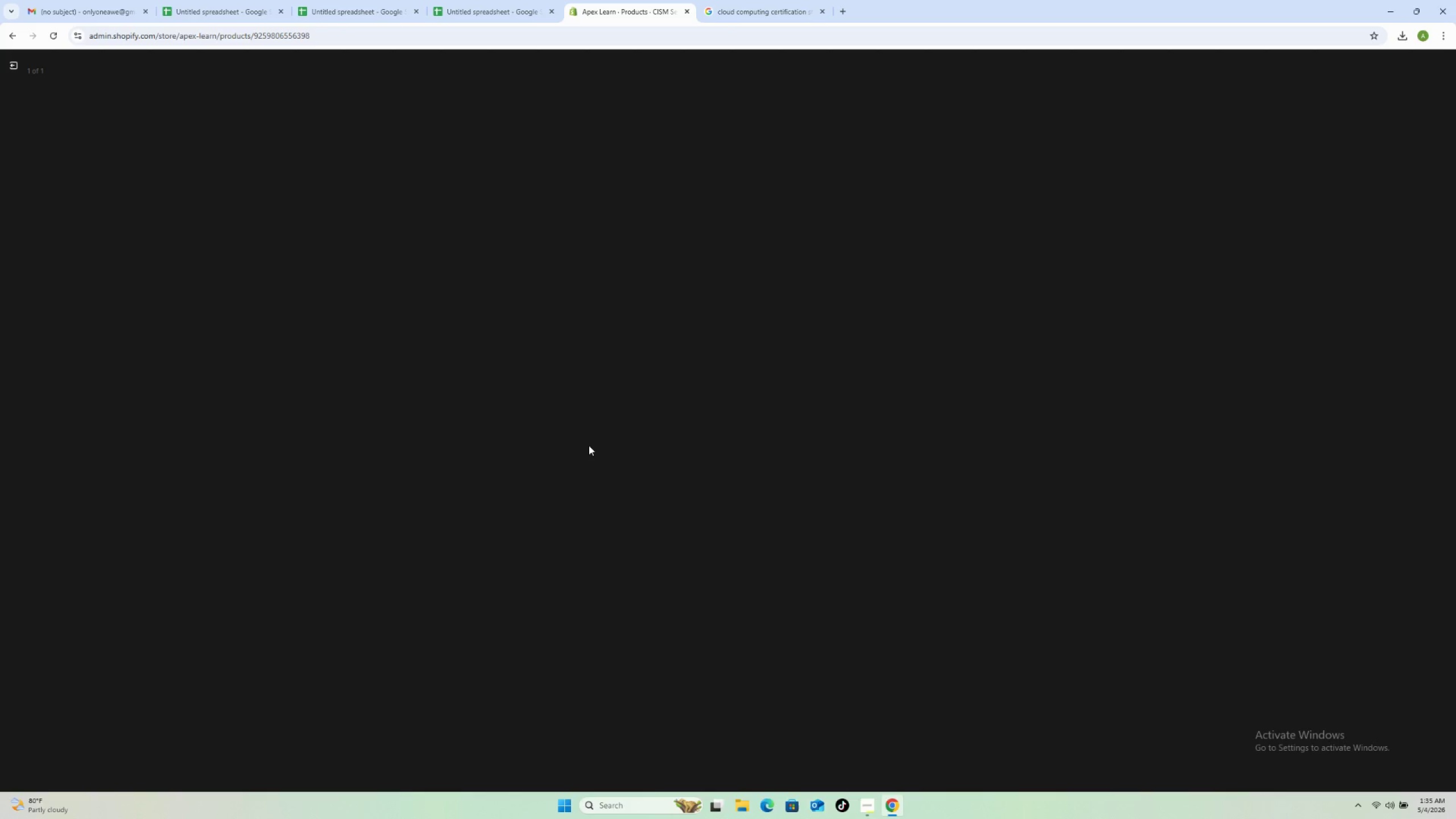 
wait(7.08)
 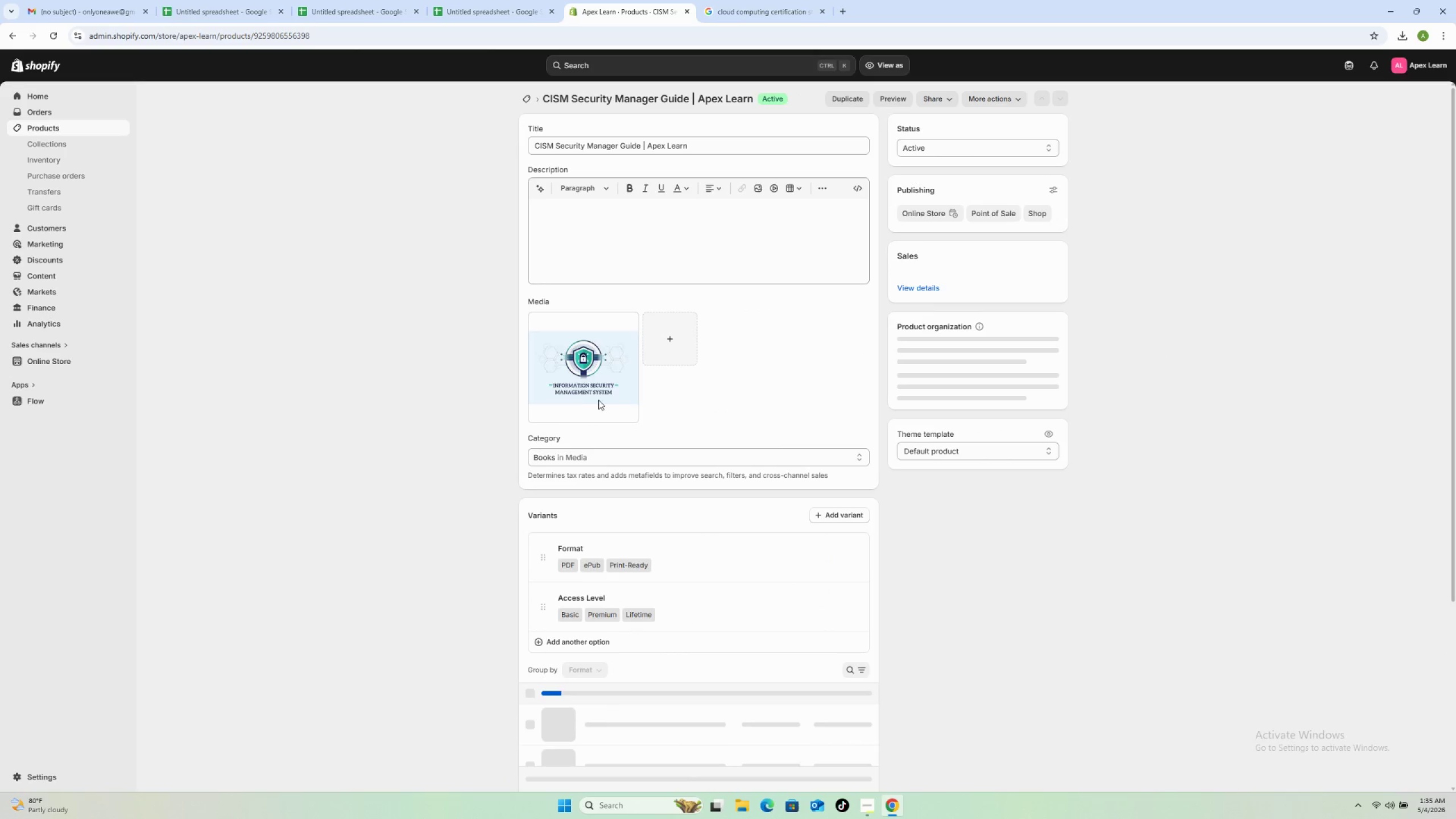 
left_click([1314, 193])
 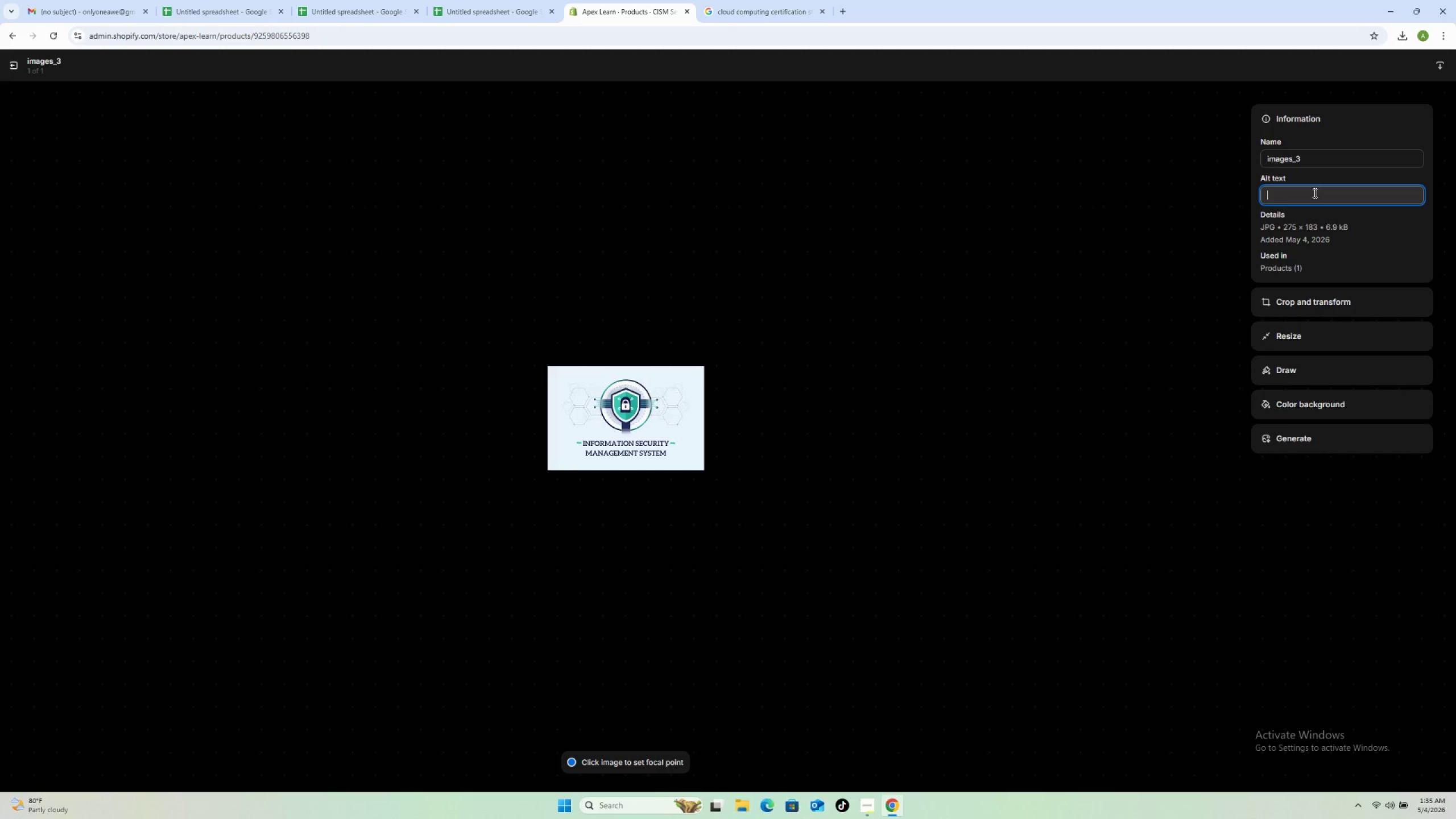 
type(apex CISM information security mnager study )
 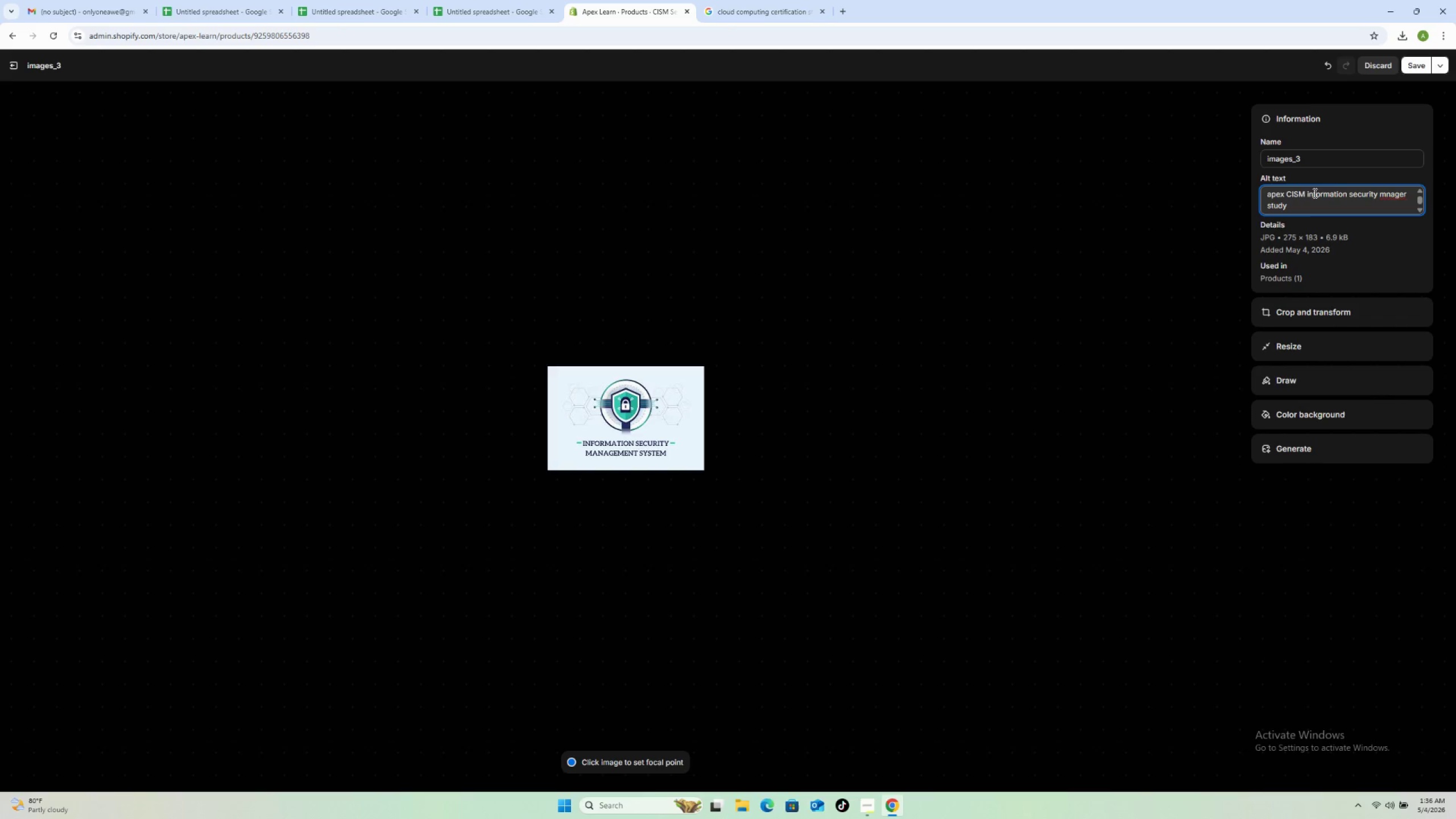 
wait(6.41)
 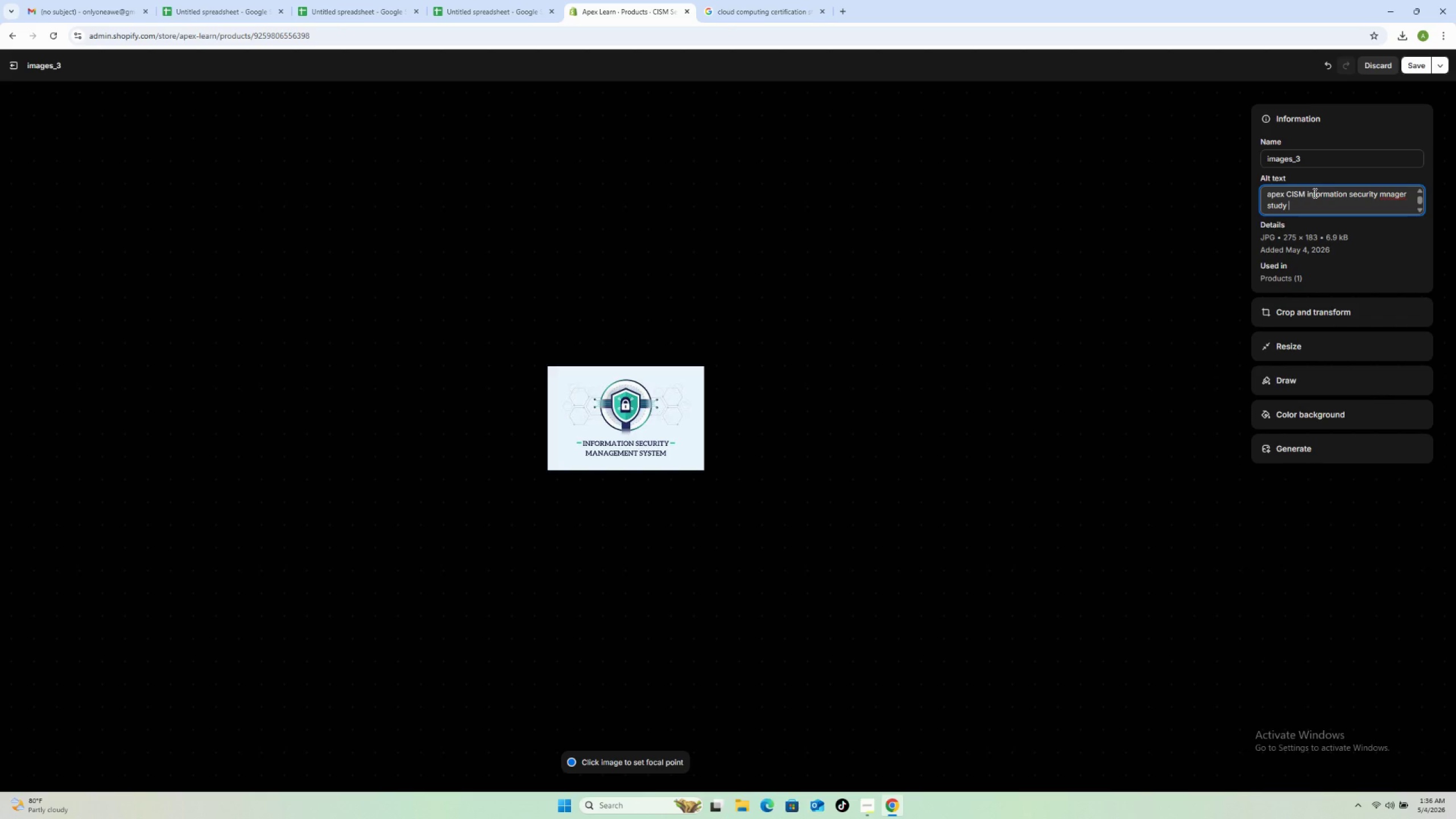 
left_click([1387, 195])
 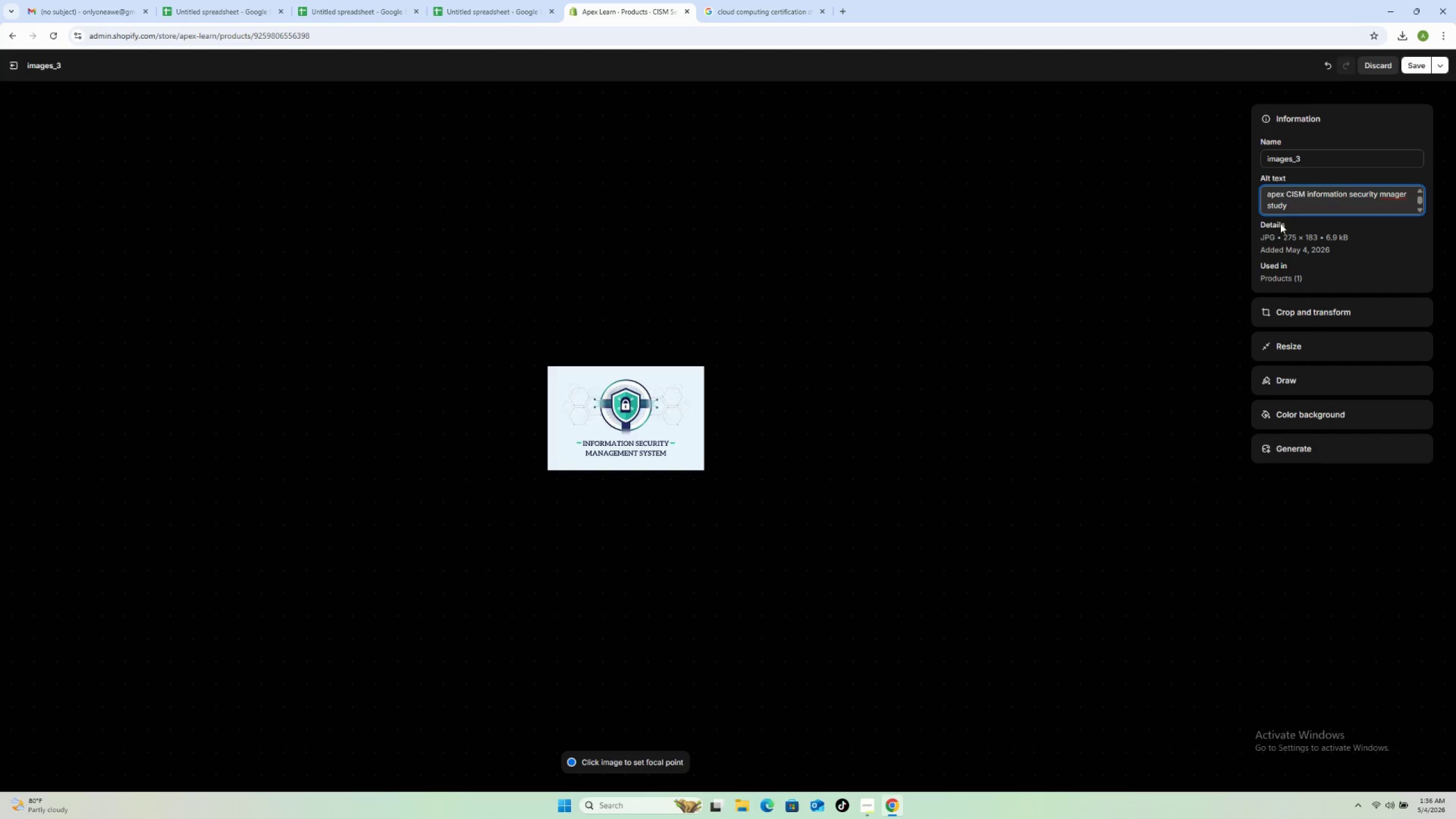 
key(A)
 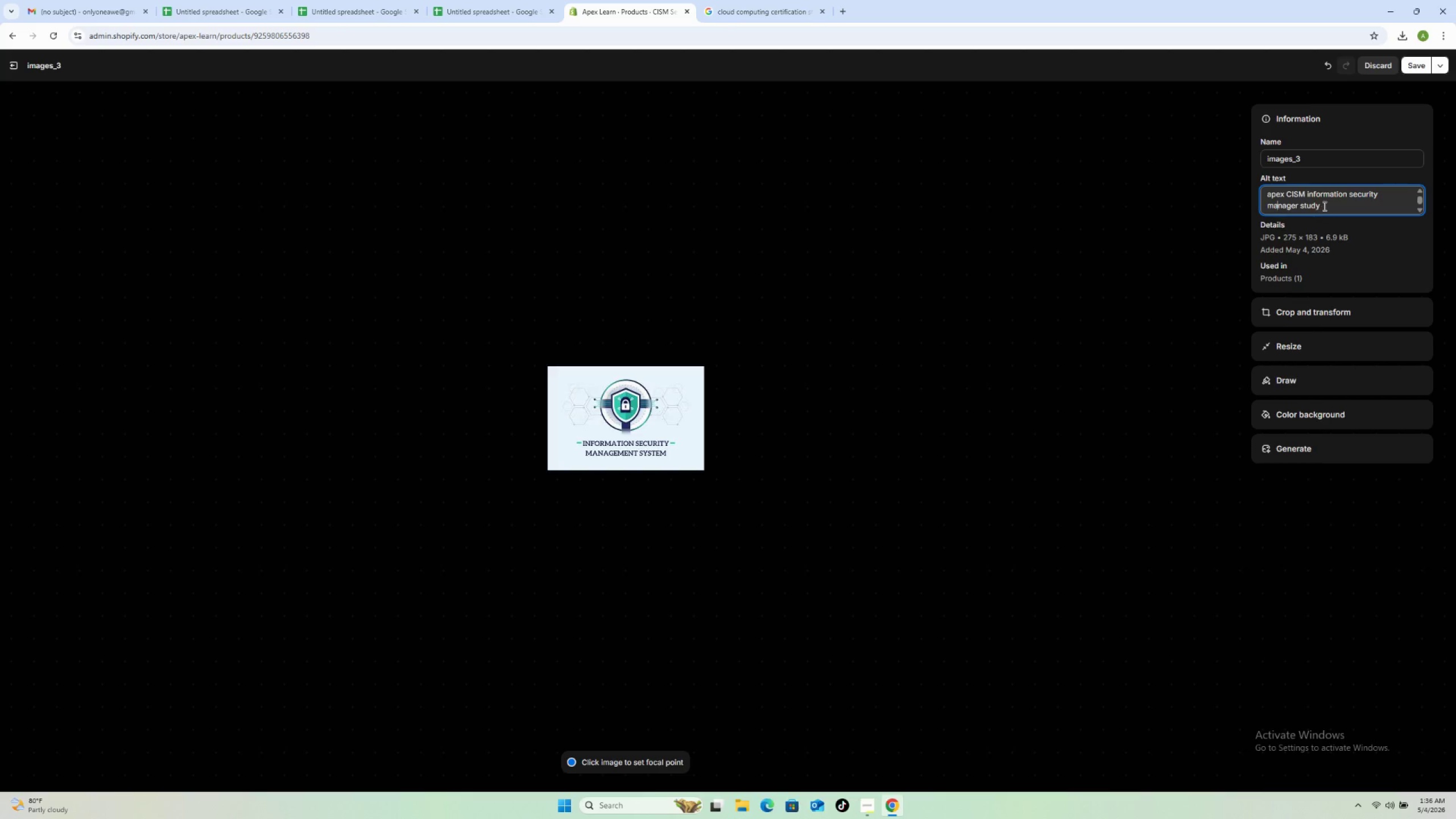 
left_click([1326, 204])
 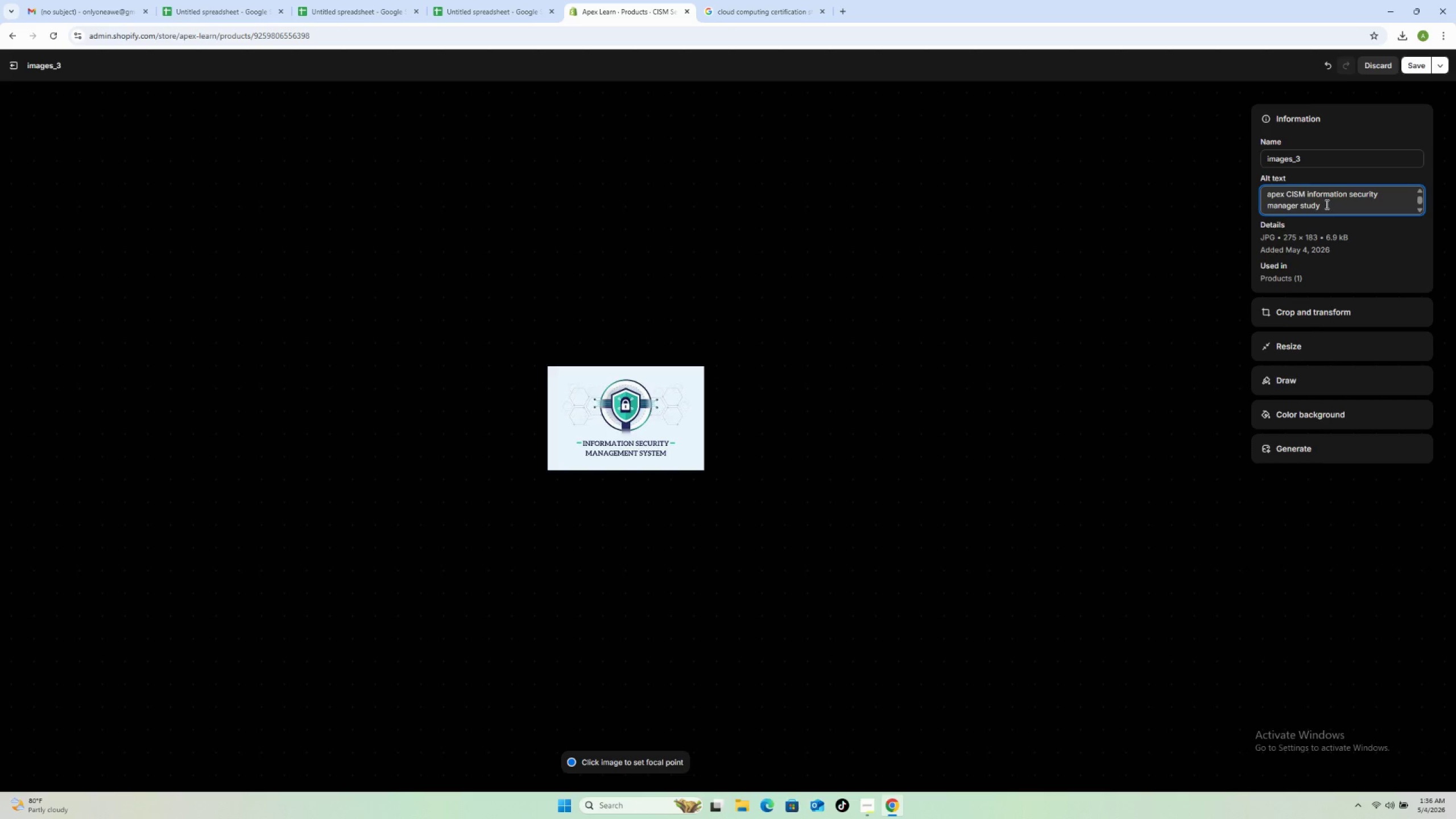 
type(guide digital download for cybersecurity certification )
 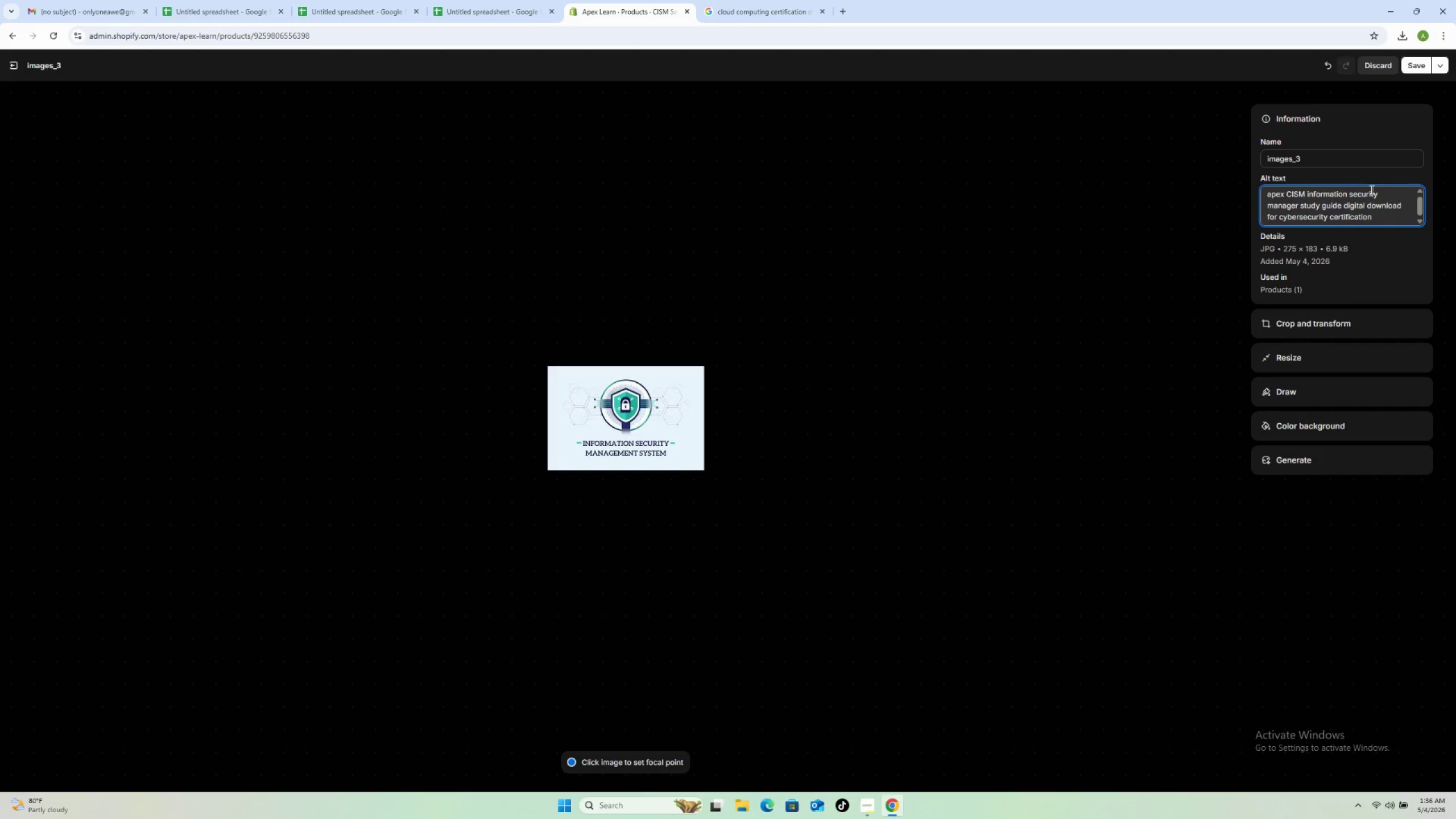 
key(Backspace)
 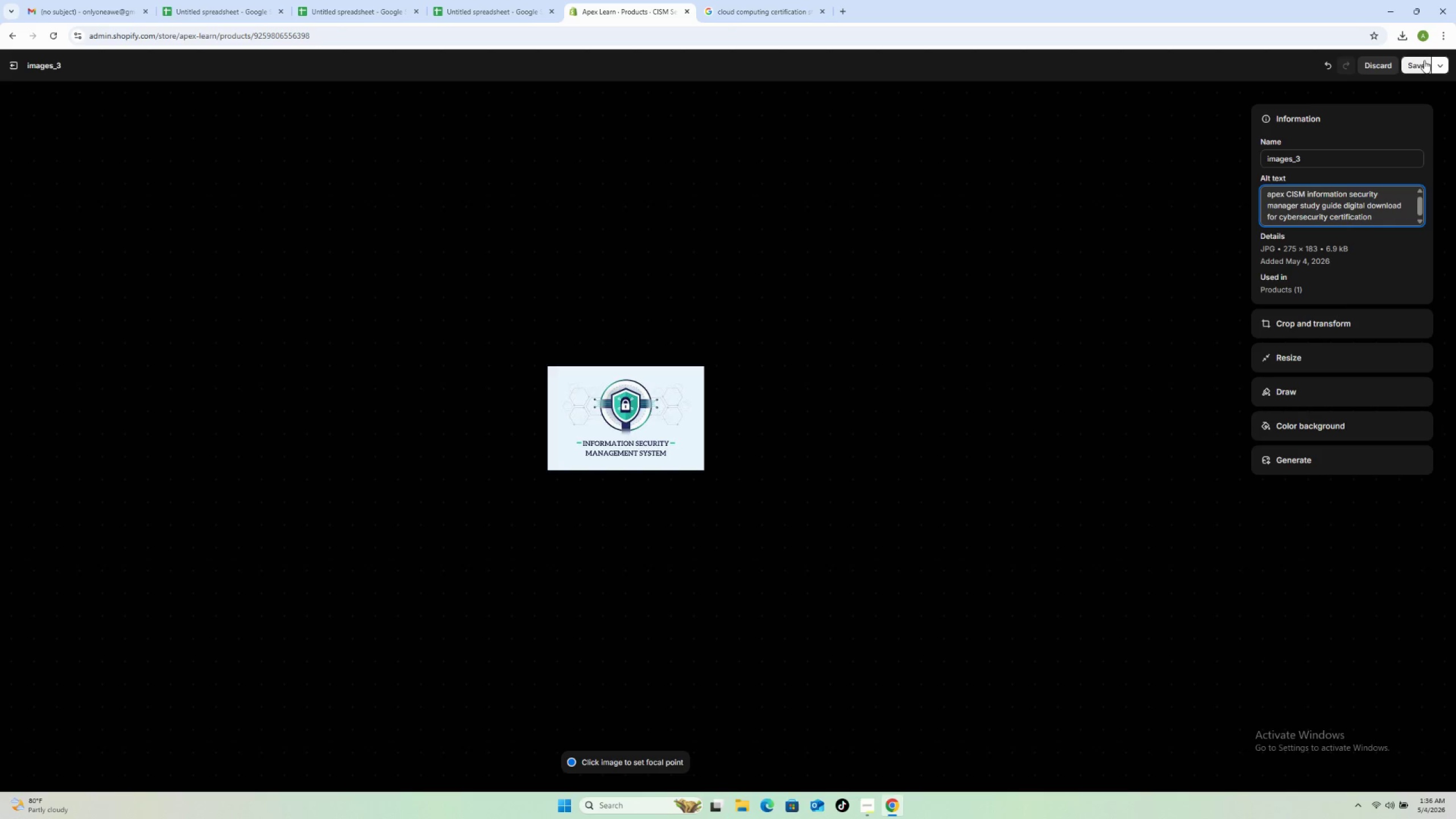 
left_click([1416, 62])
 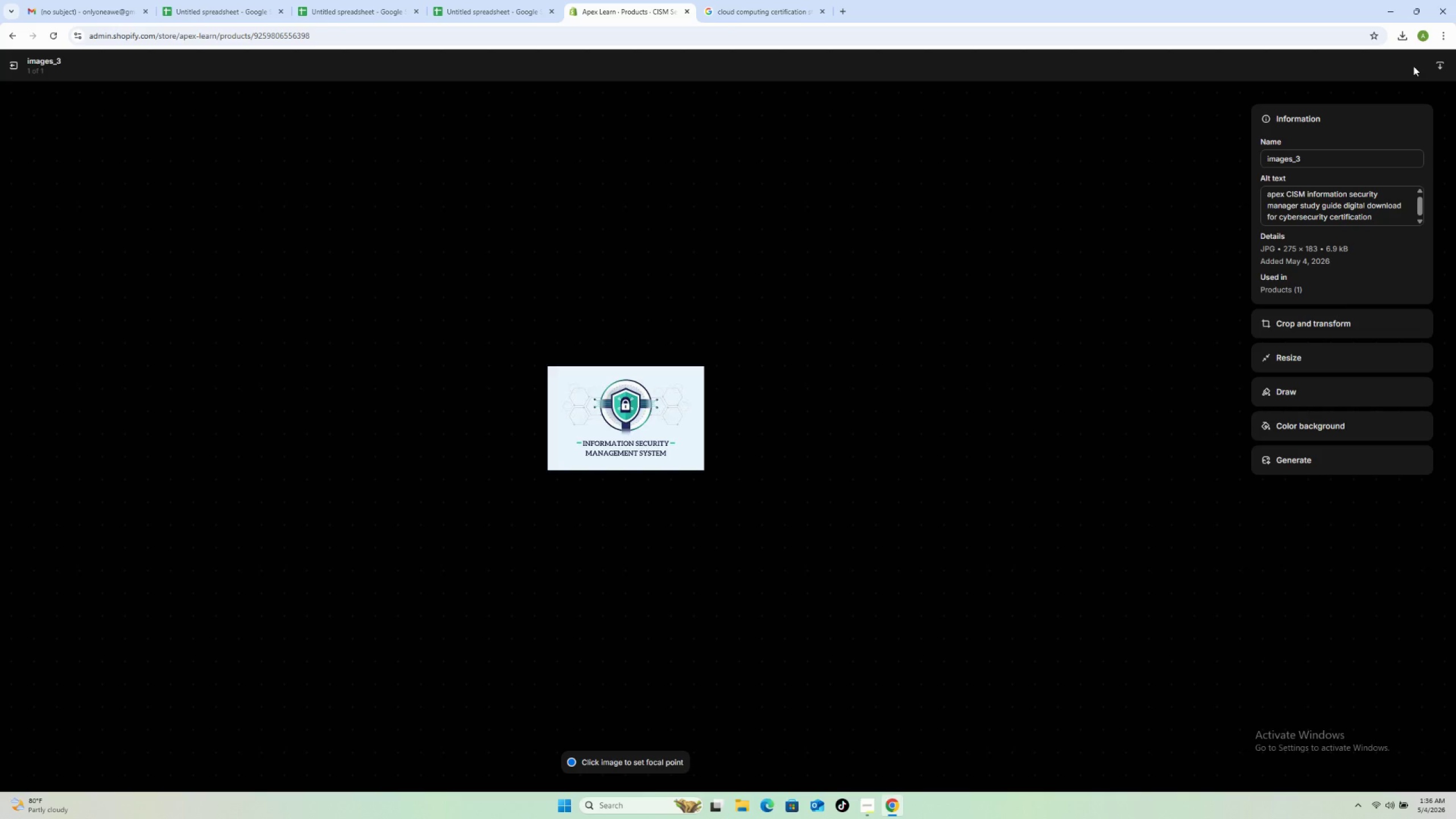 
wait(10.06)
 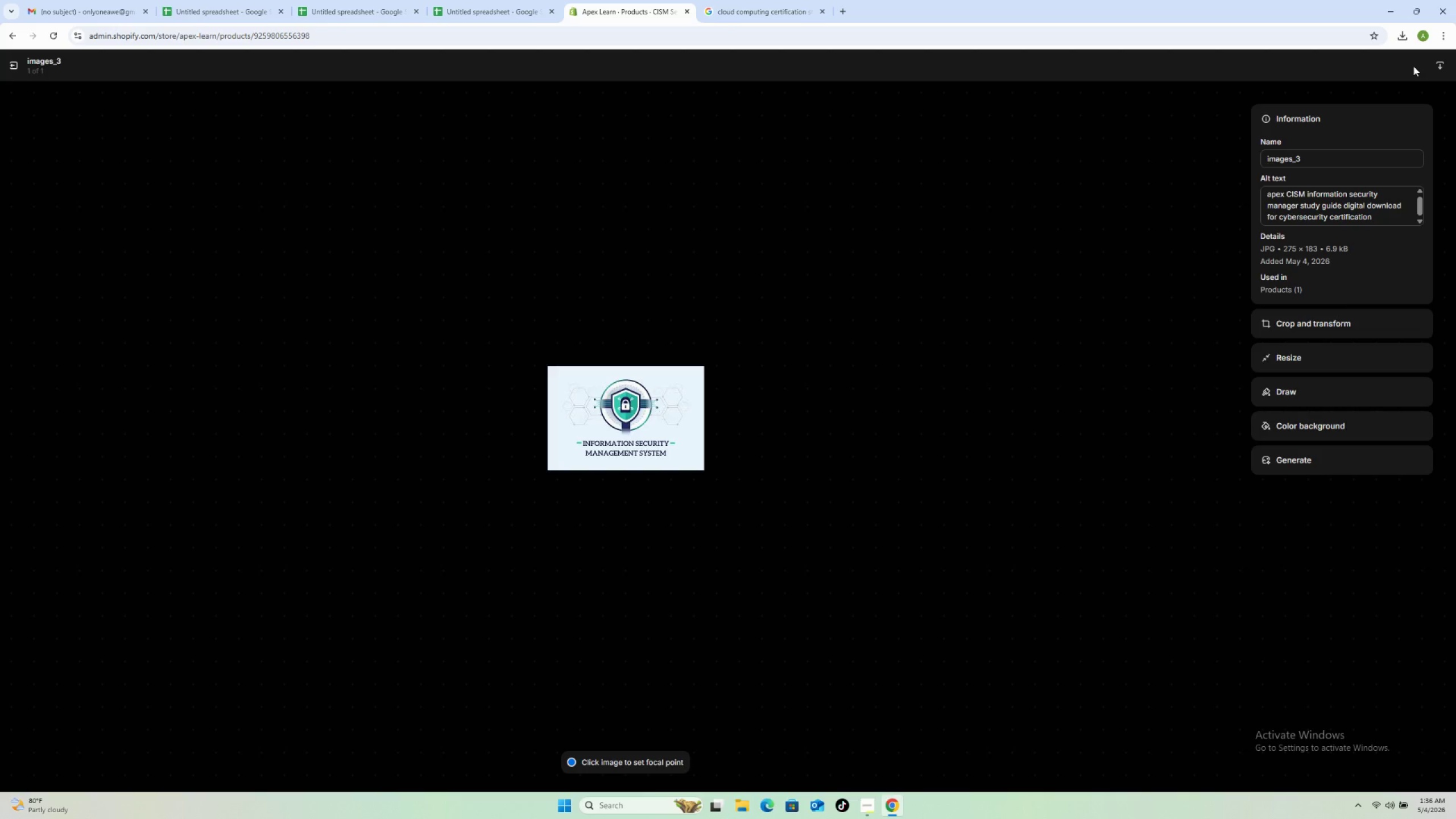 
left_click([7, 67])
 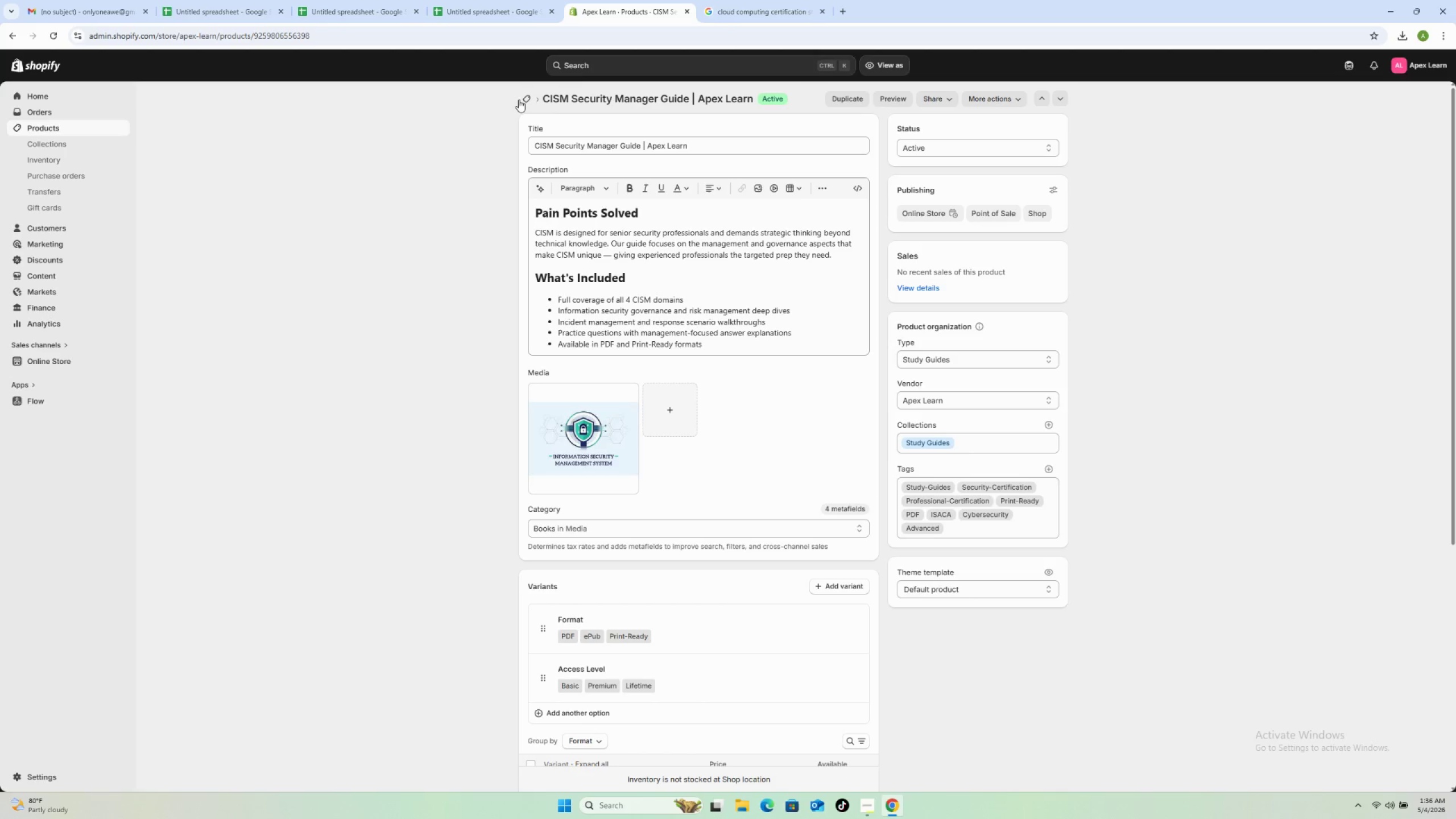 
left_click([519, 100])
 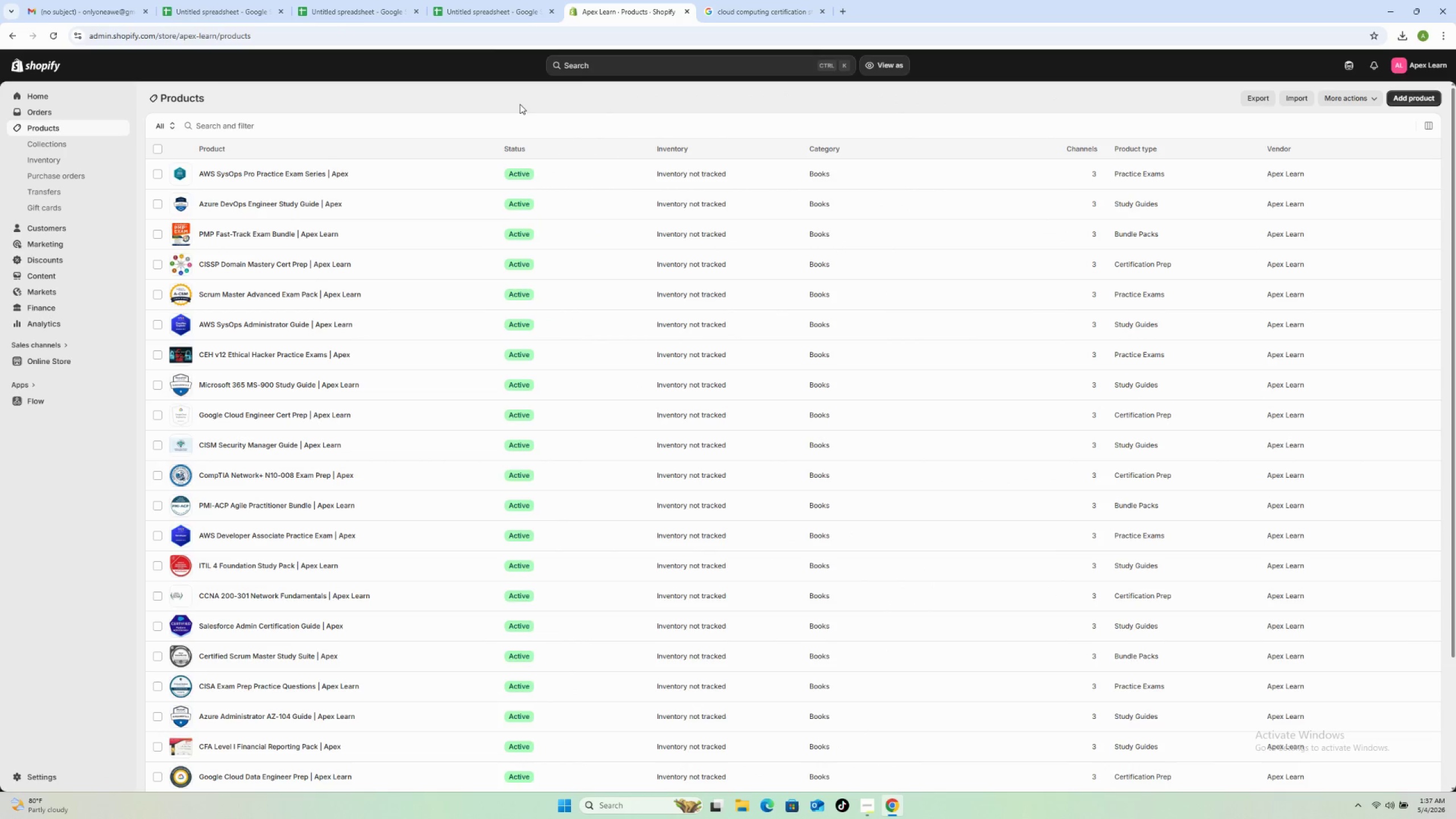 
wait(5.25)
 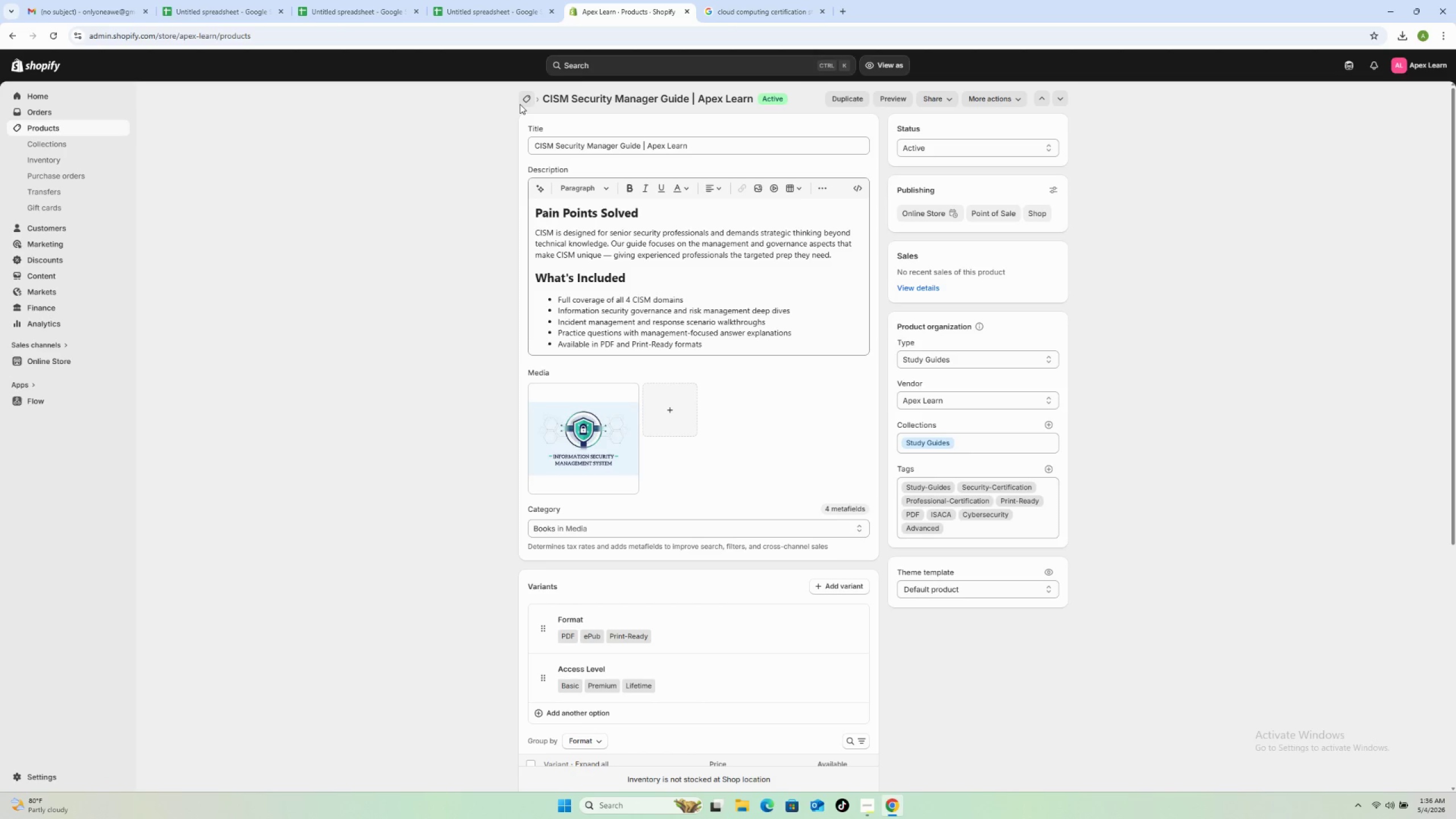 
scroll: coordinate [370, 344], scroll_direction: down, amount: 5.0
 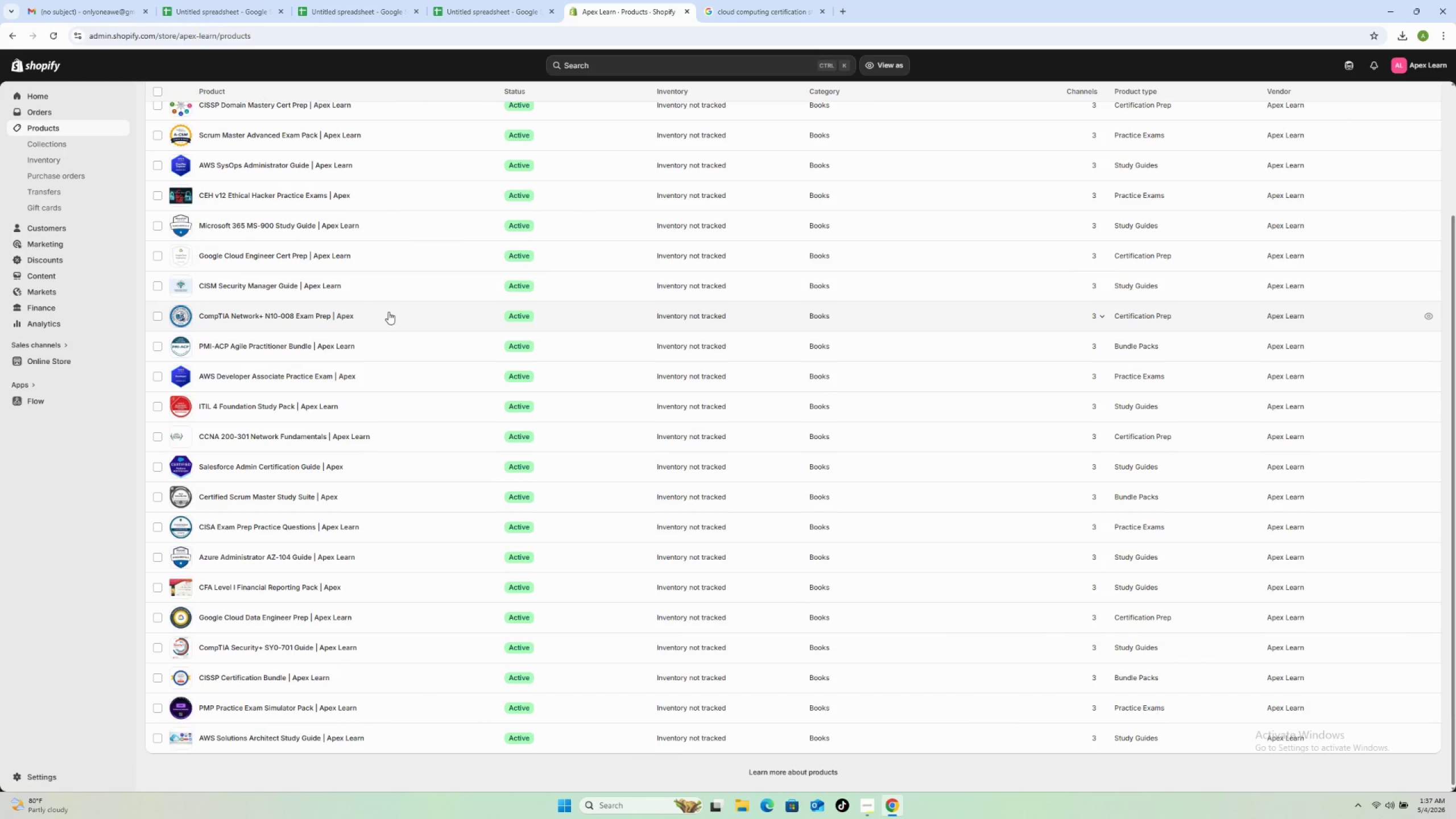 
left_click([388, 312])
 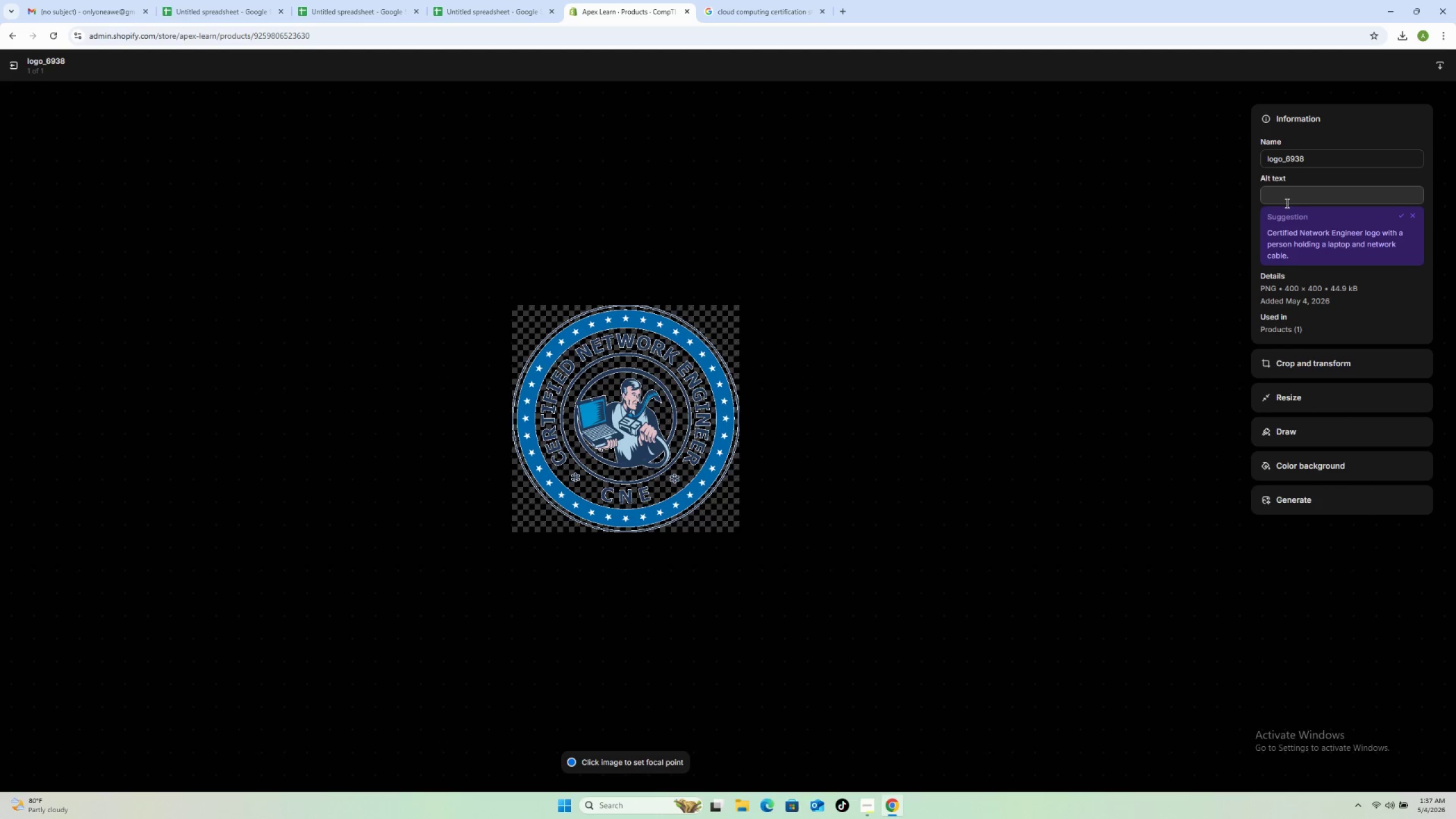 
wait(12.09)
 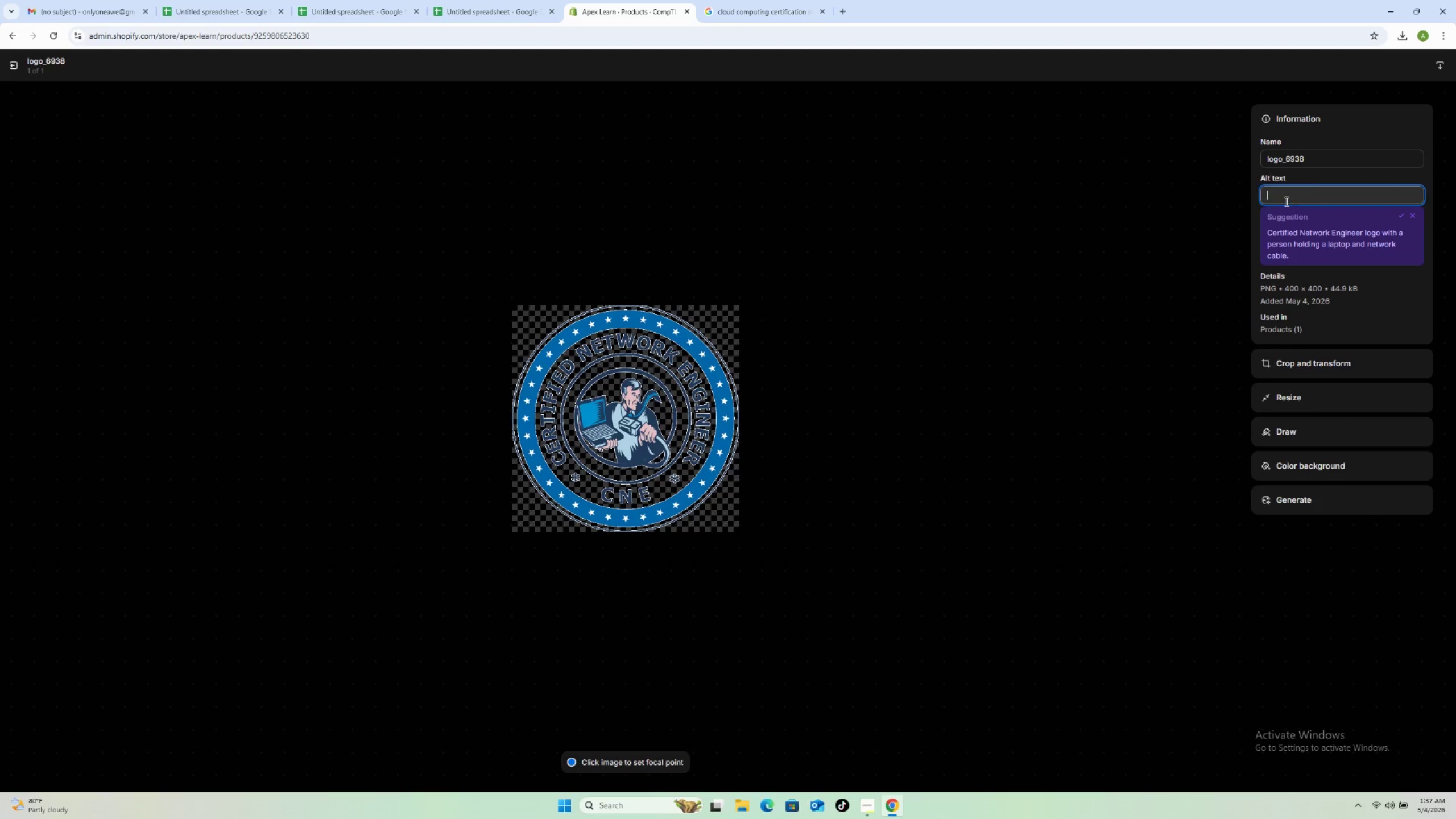 
type(Apex Learn CompTIA Network+ N10-008 exam prep digital download for nb)
key(Backspace)
type(etworkingcertification success)
 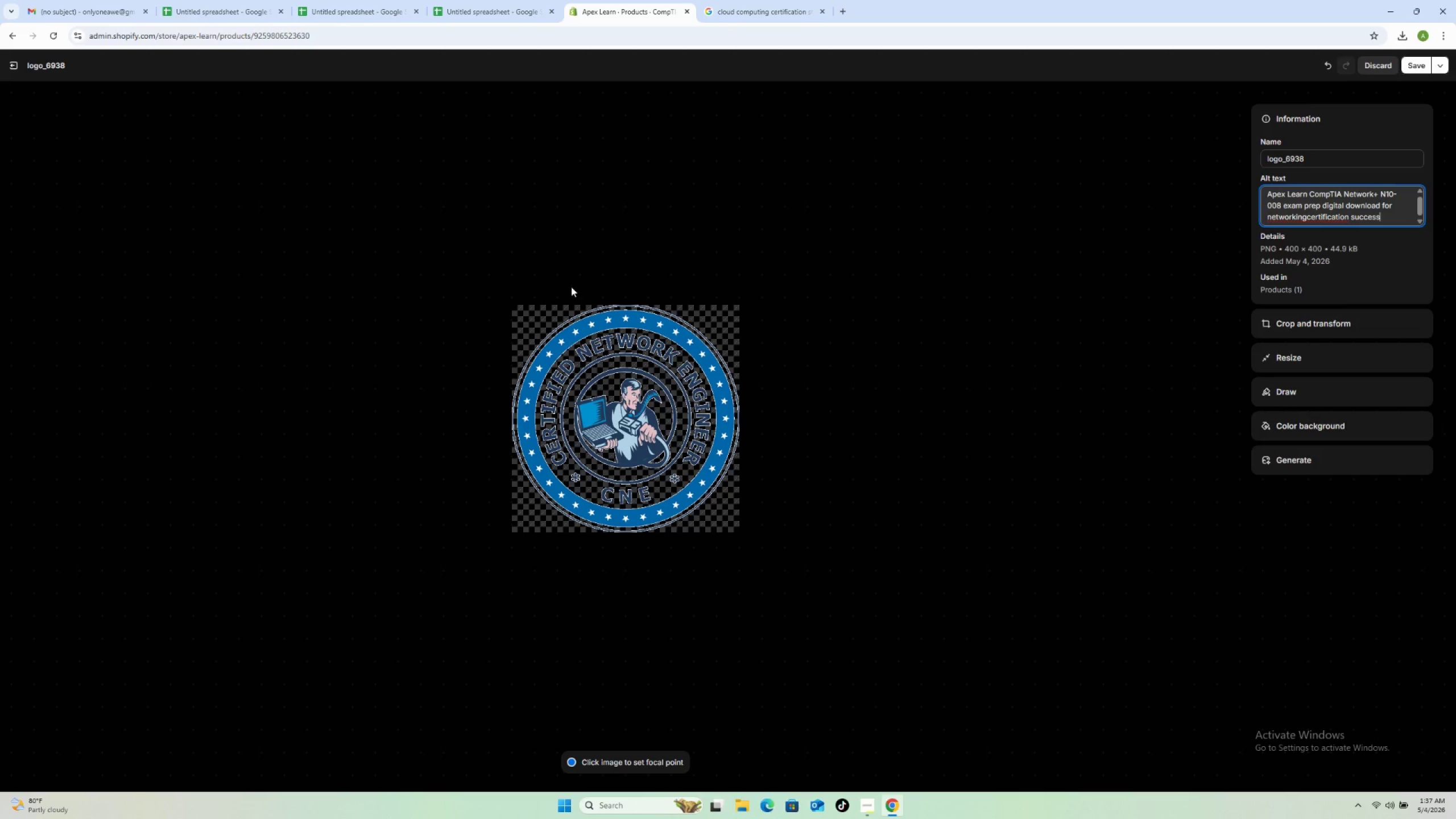 
key(Space)
 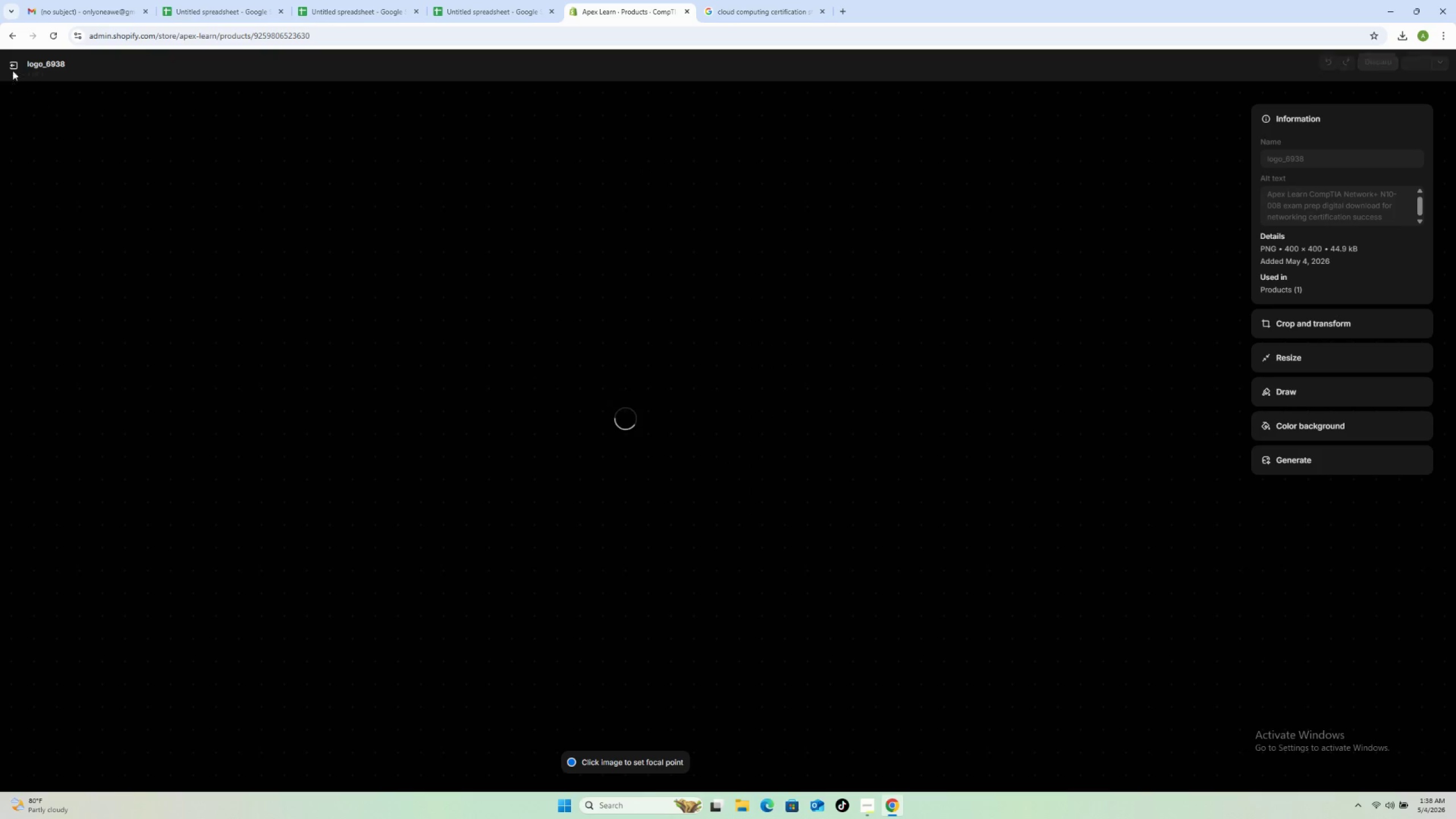 
left_click([15, 61])
 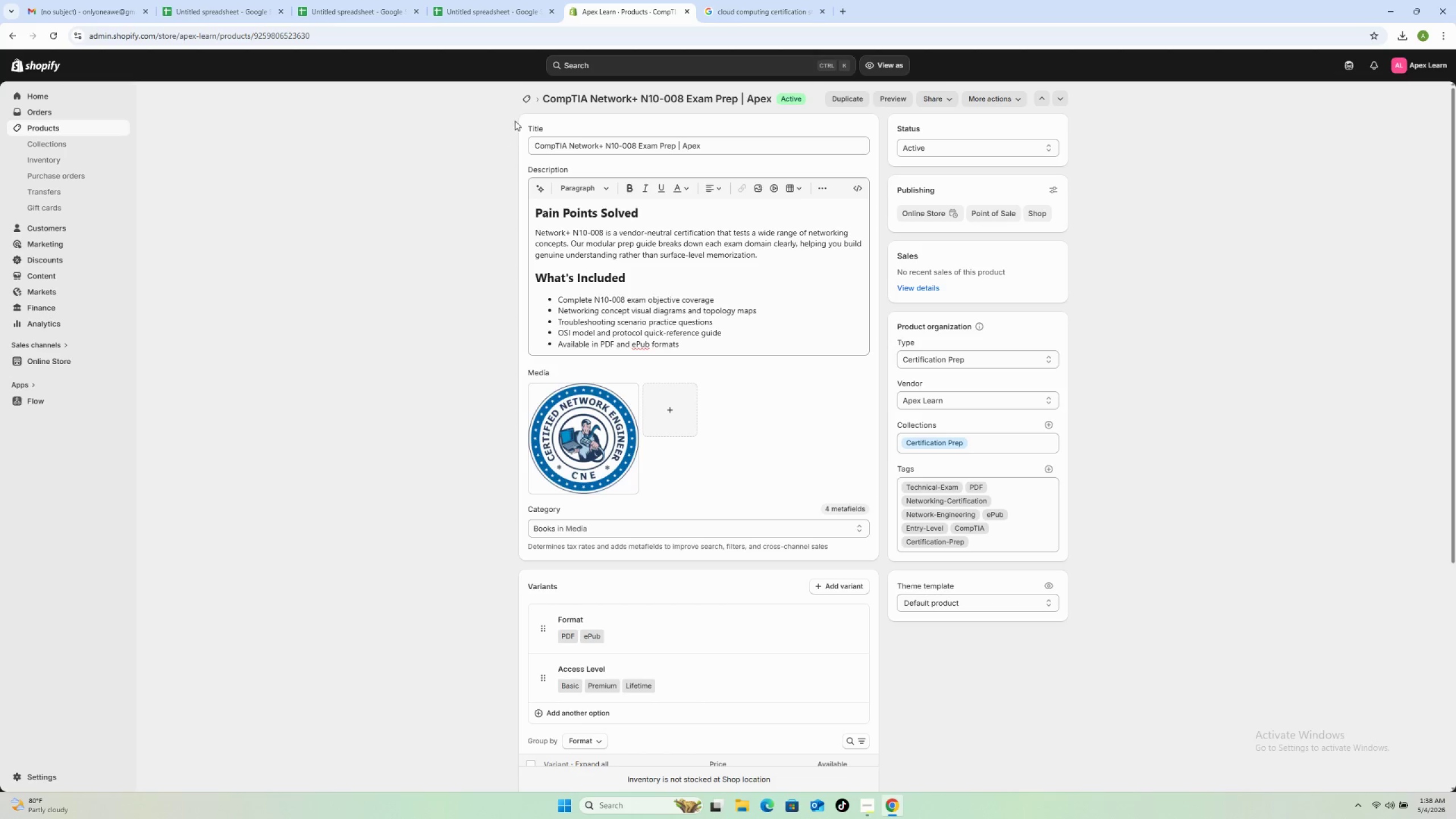 
left_click([524, 100])
 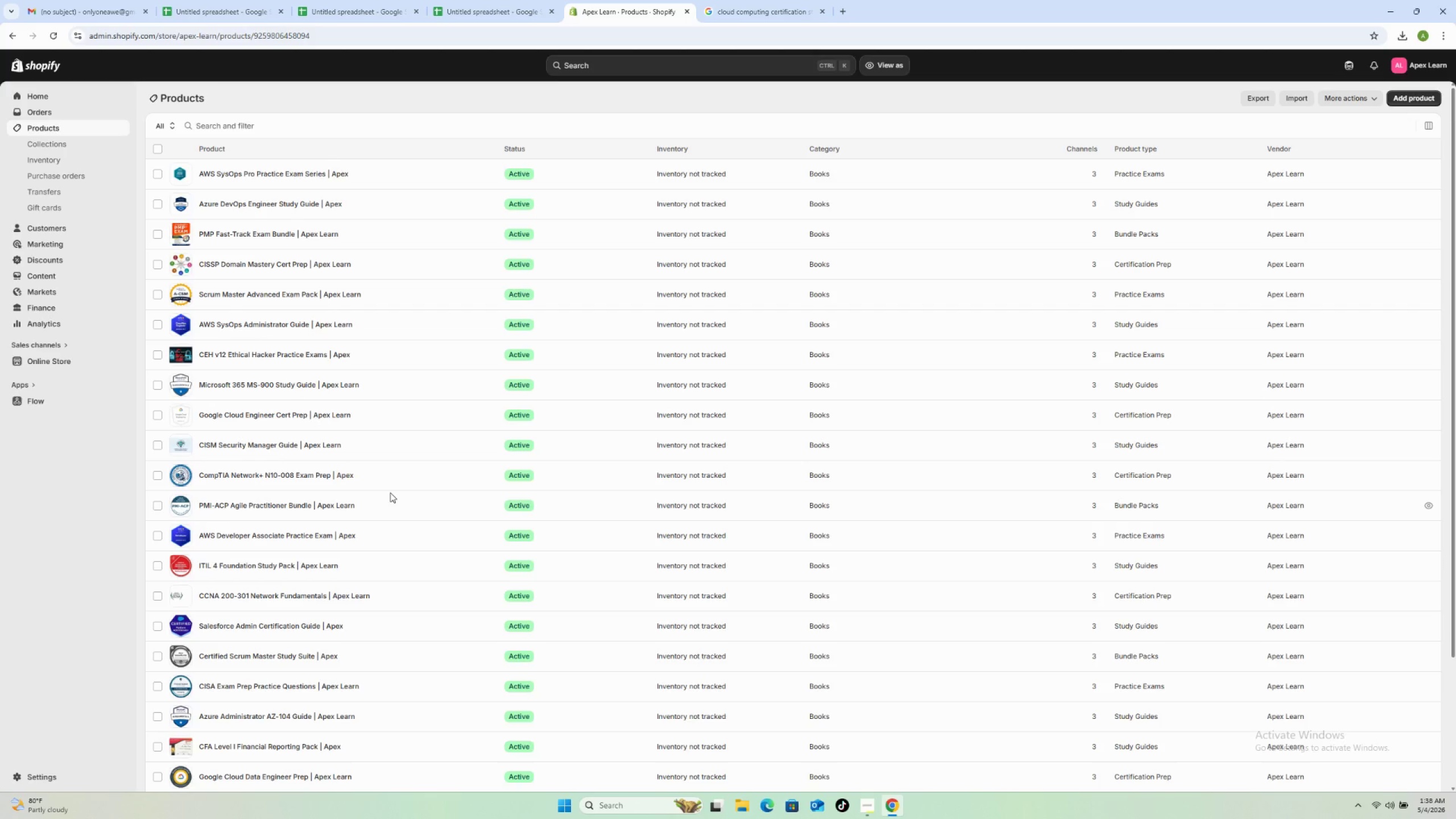 
wait(17.89)
 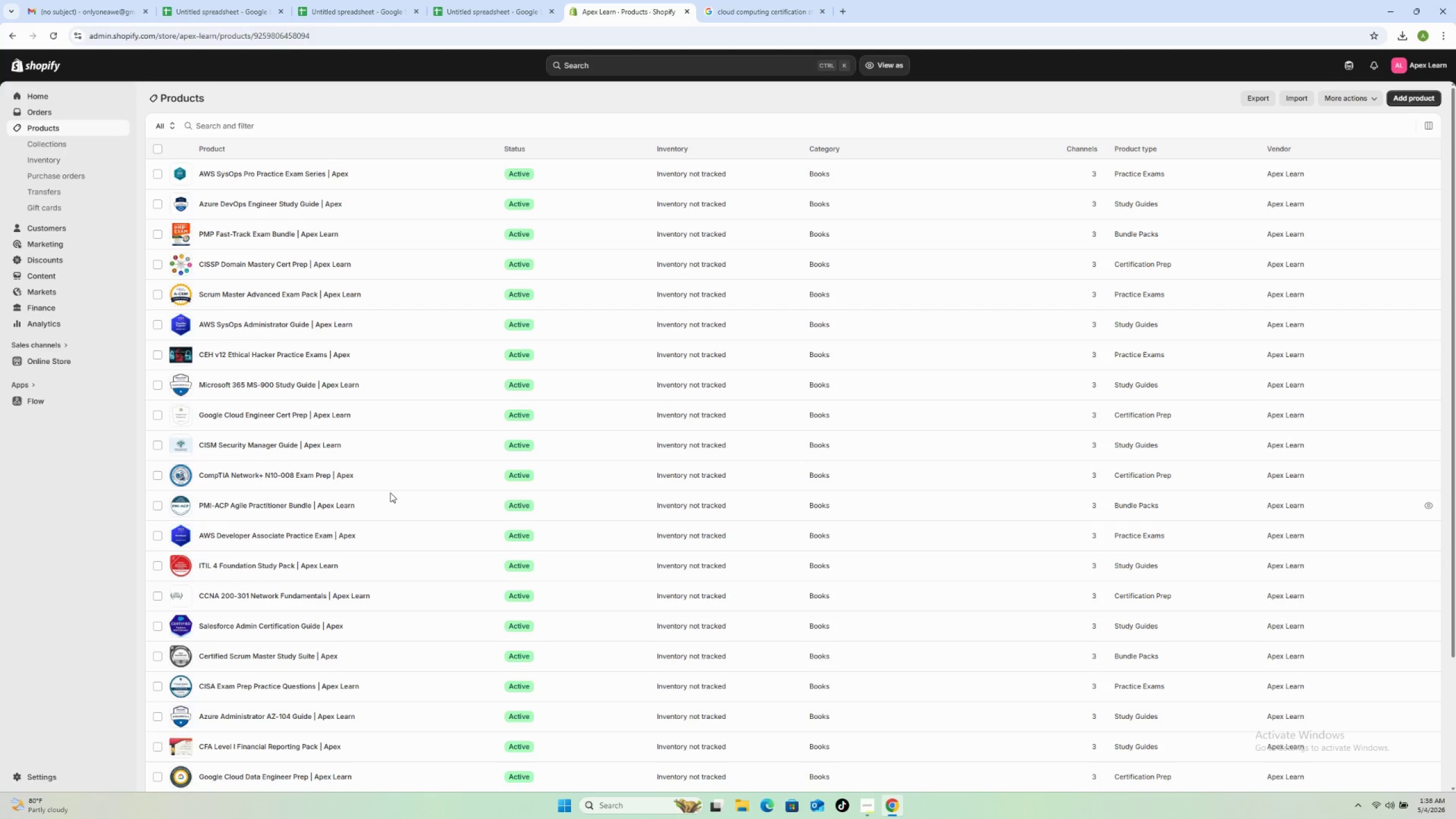 
left_click([588, 430])
 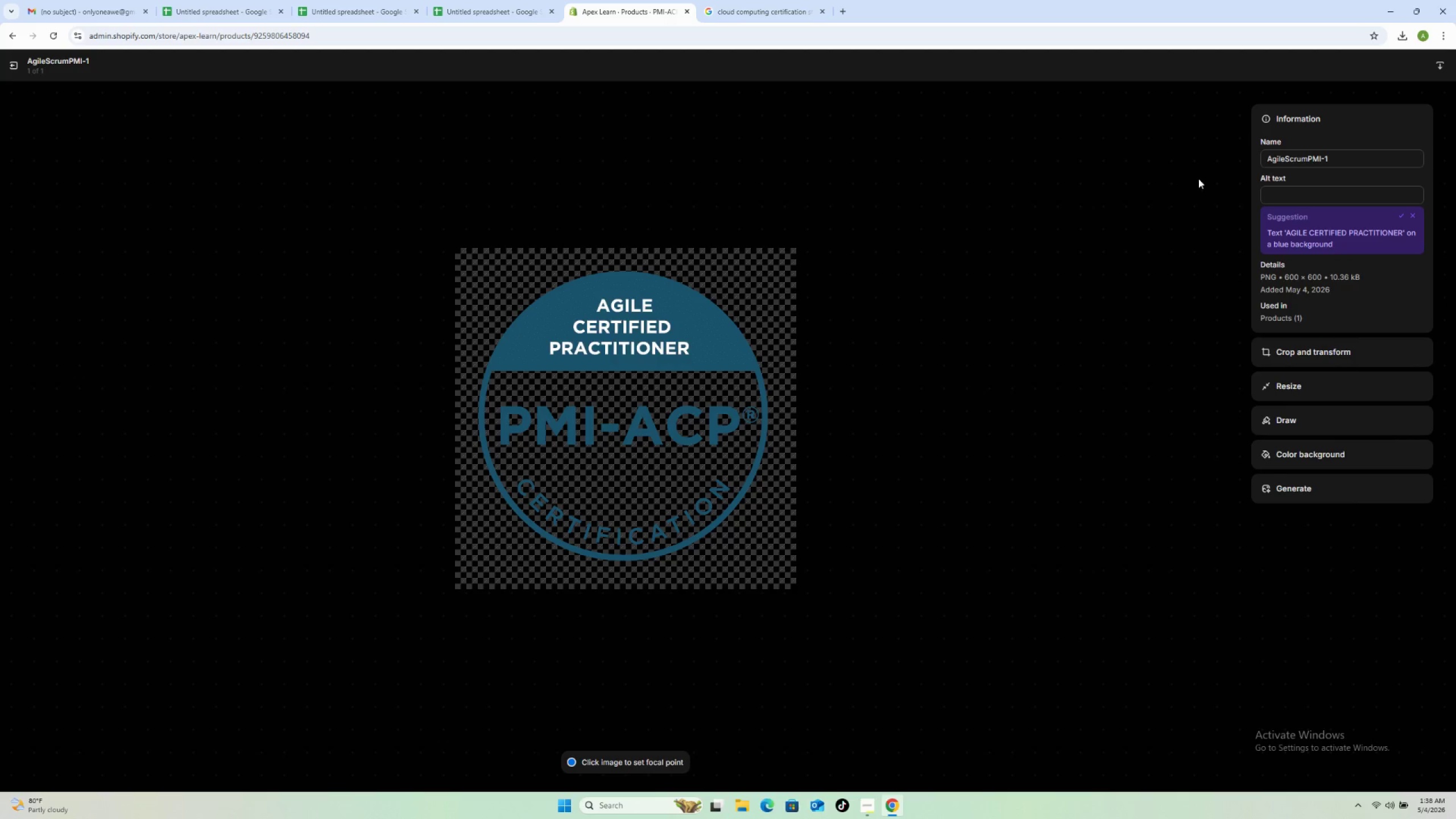 
left_click([1273, 188])
 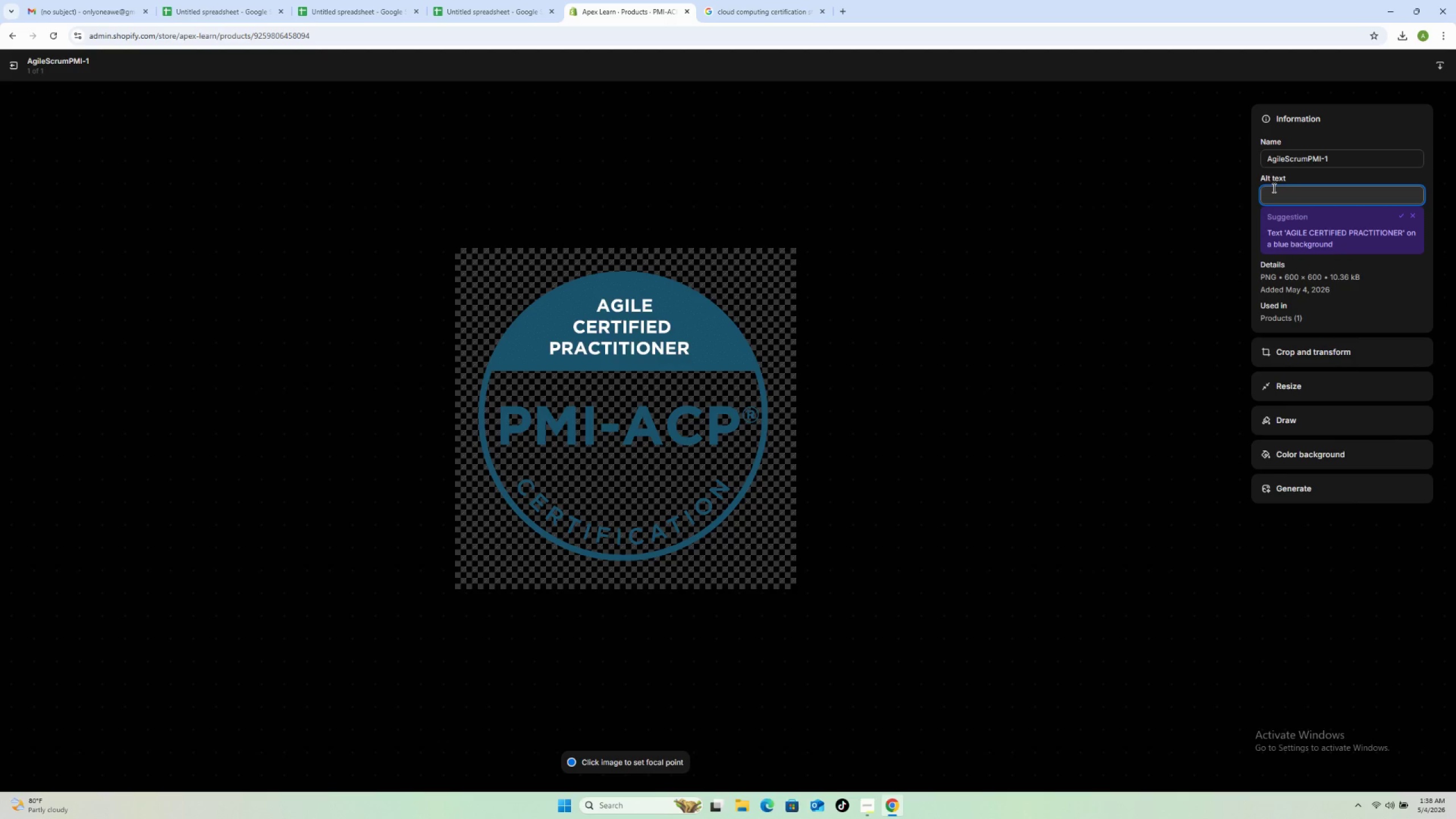 
type(Apex Learn PMI-ACP agile practicioner bundle digital download for agile certification )
 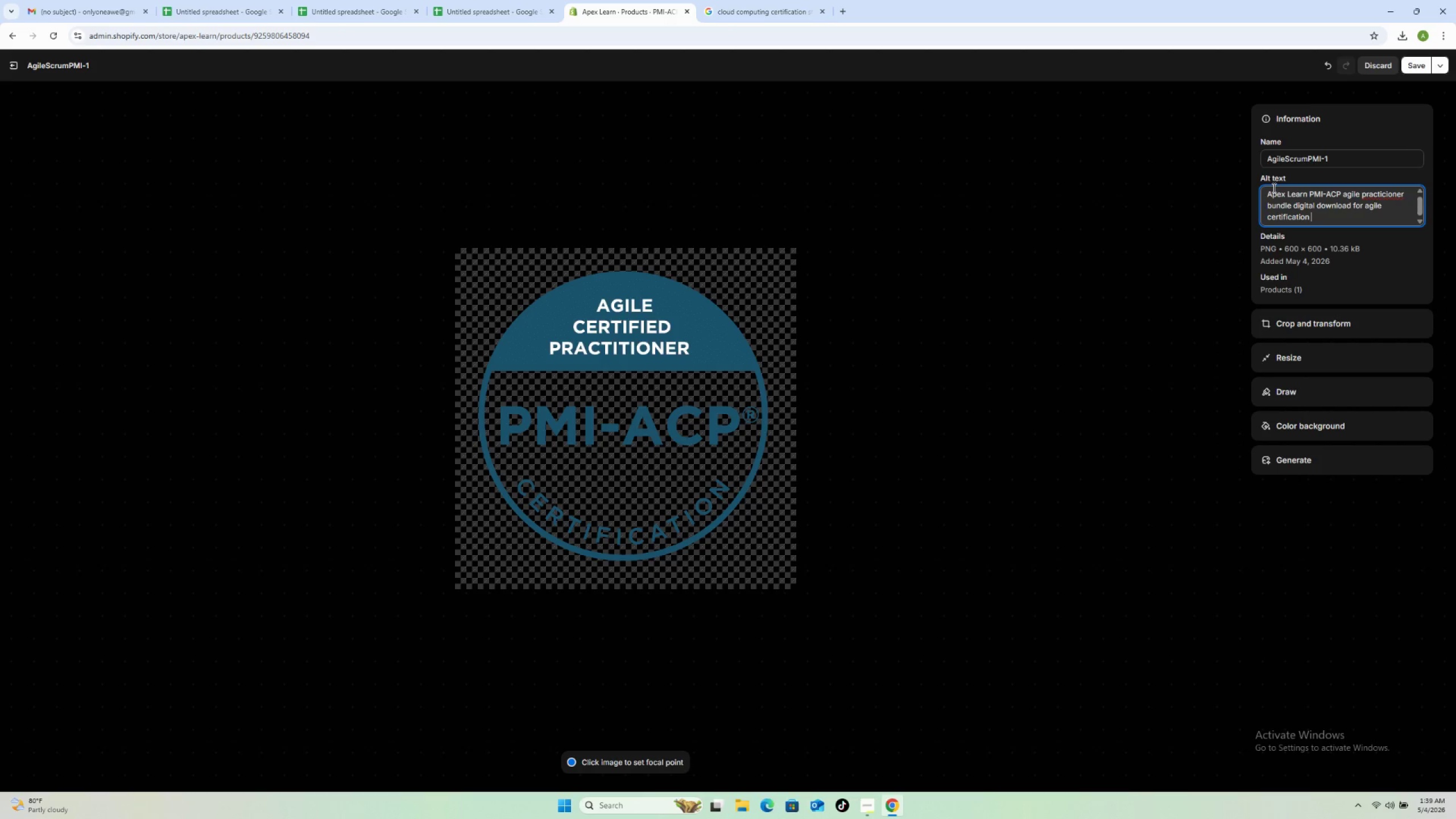 
type(exam preparation)
 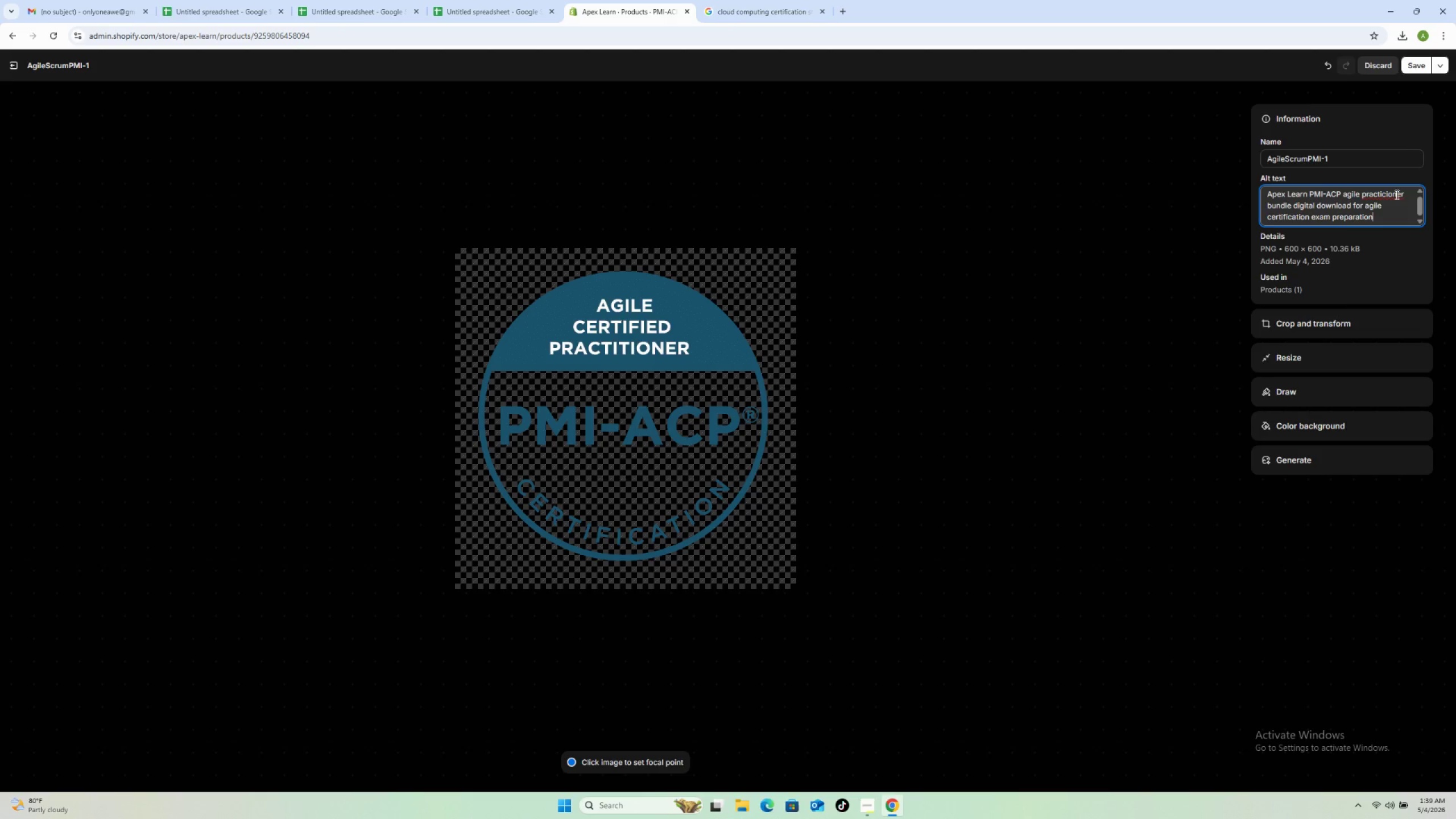 
left_click([1388, 194])
 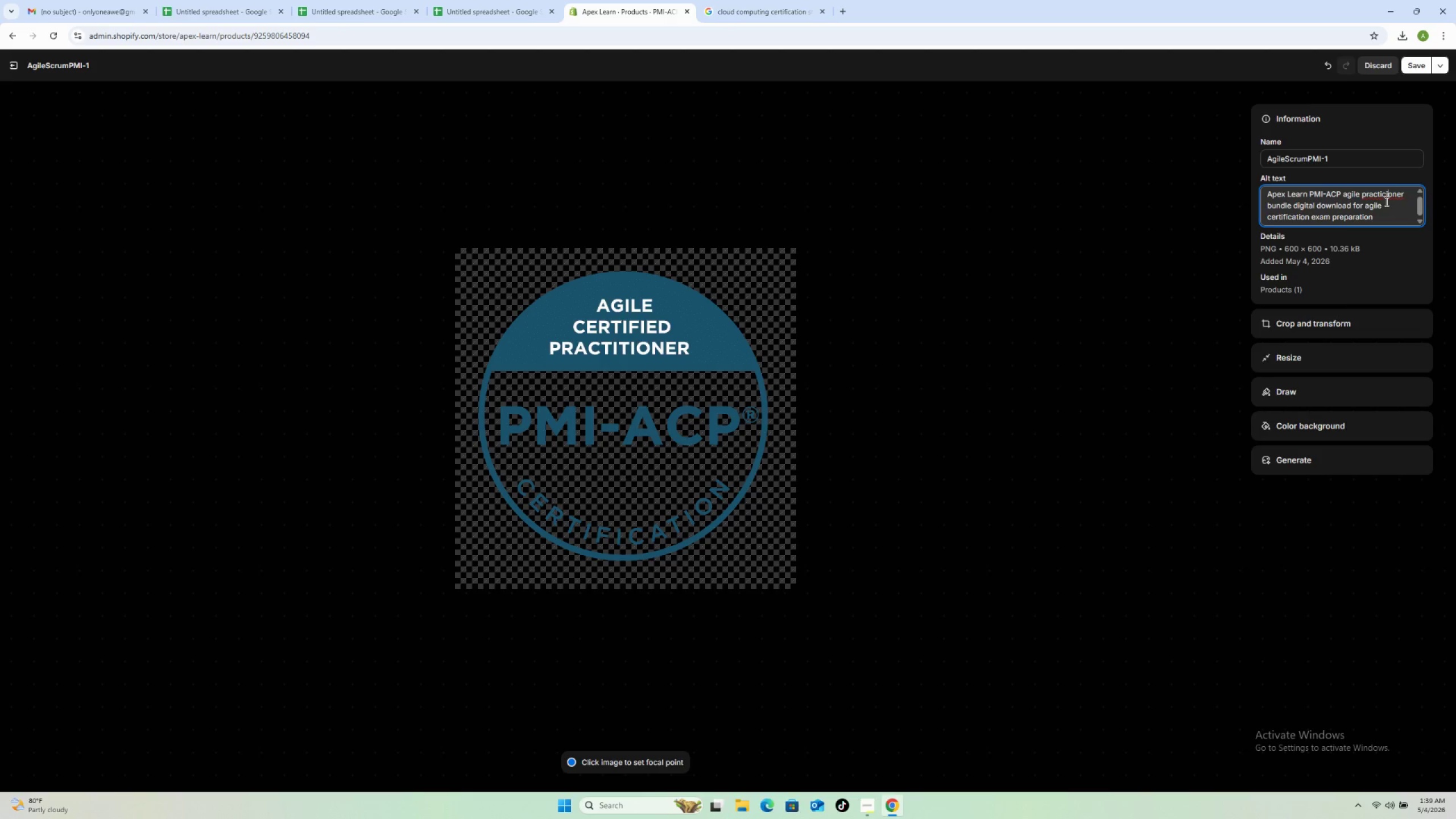 
key(ArrowLeft)
 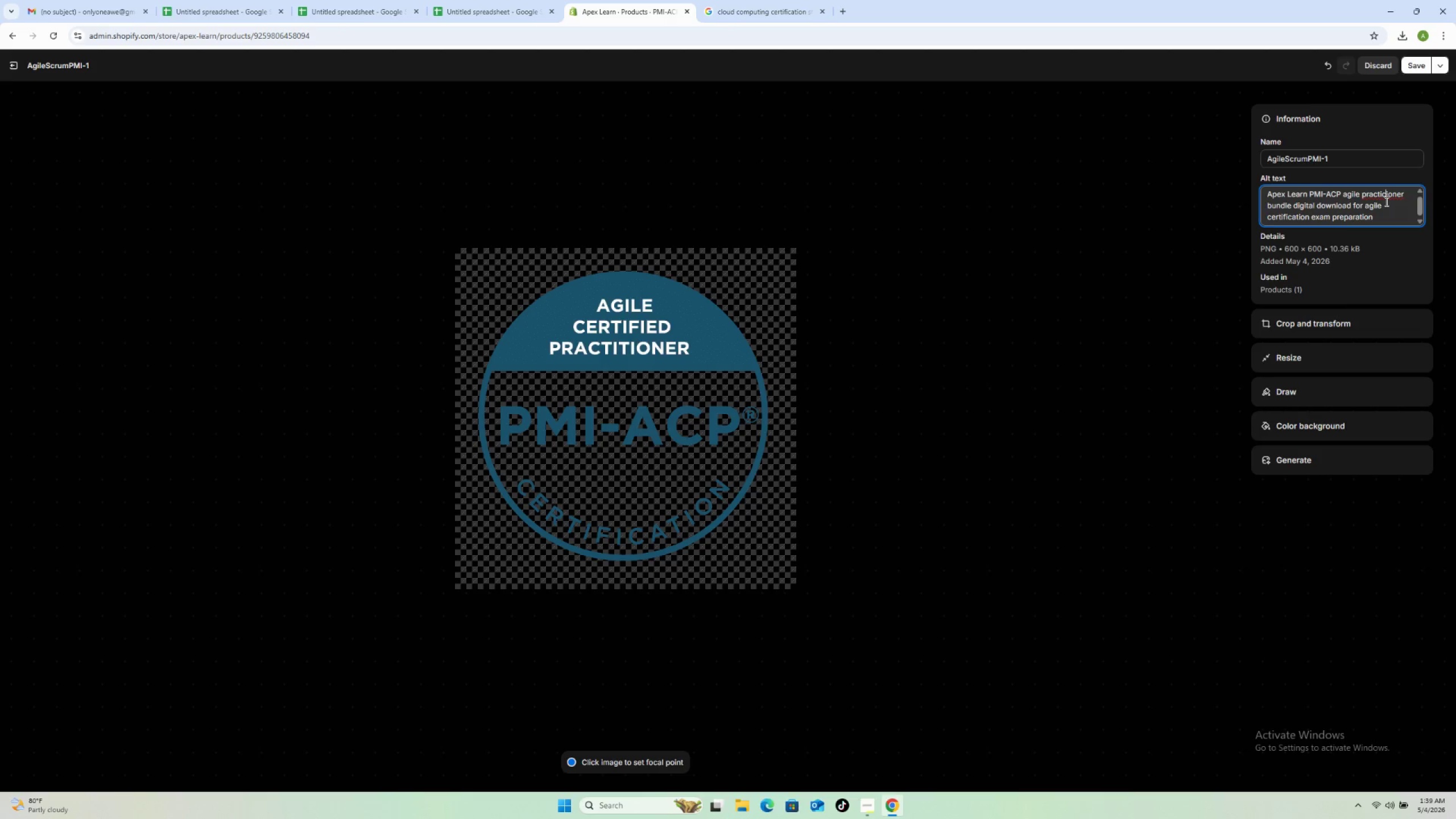 
key(Backspace)
 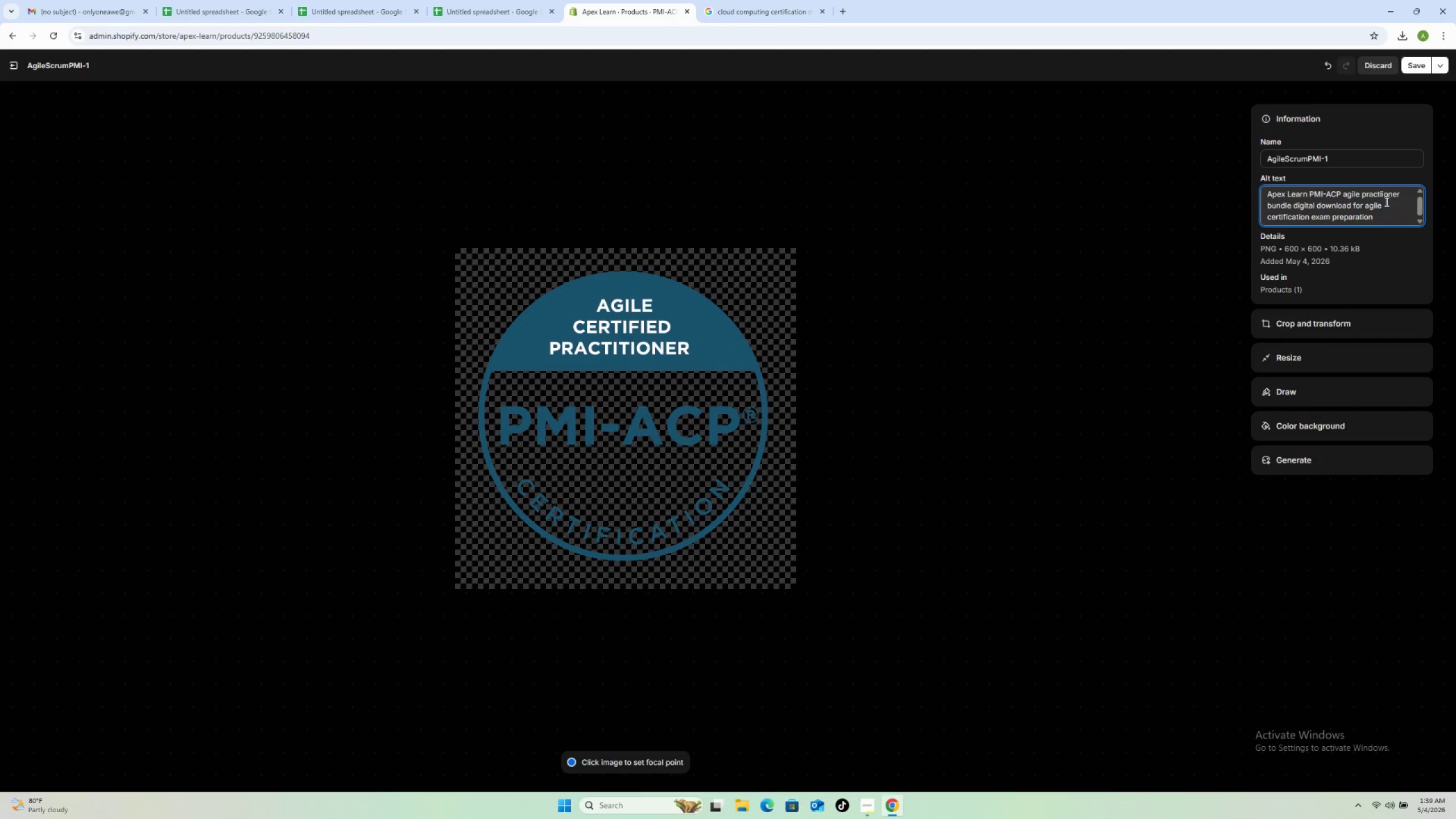 
key(ArrowRight)
 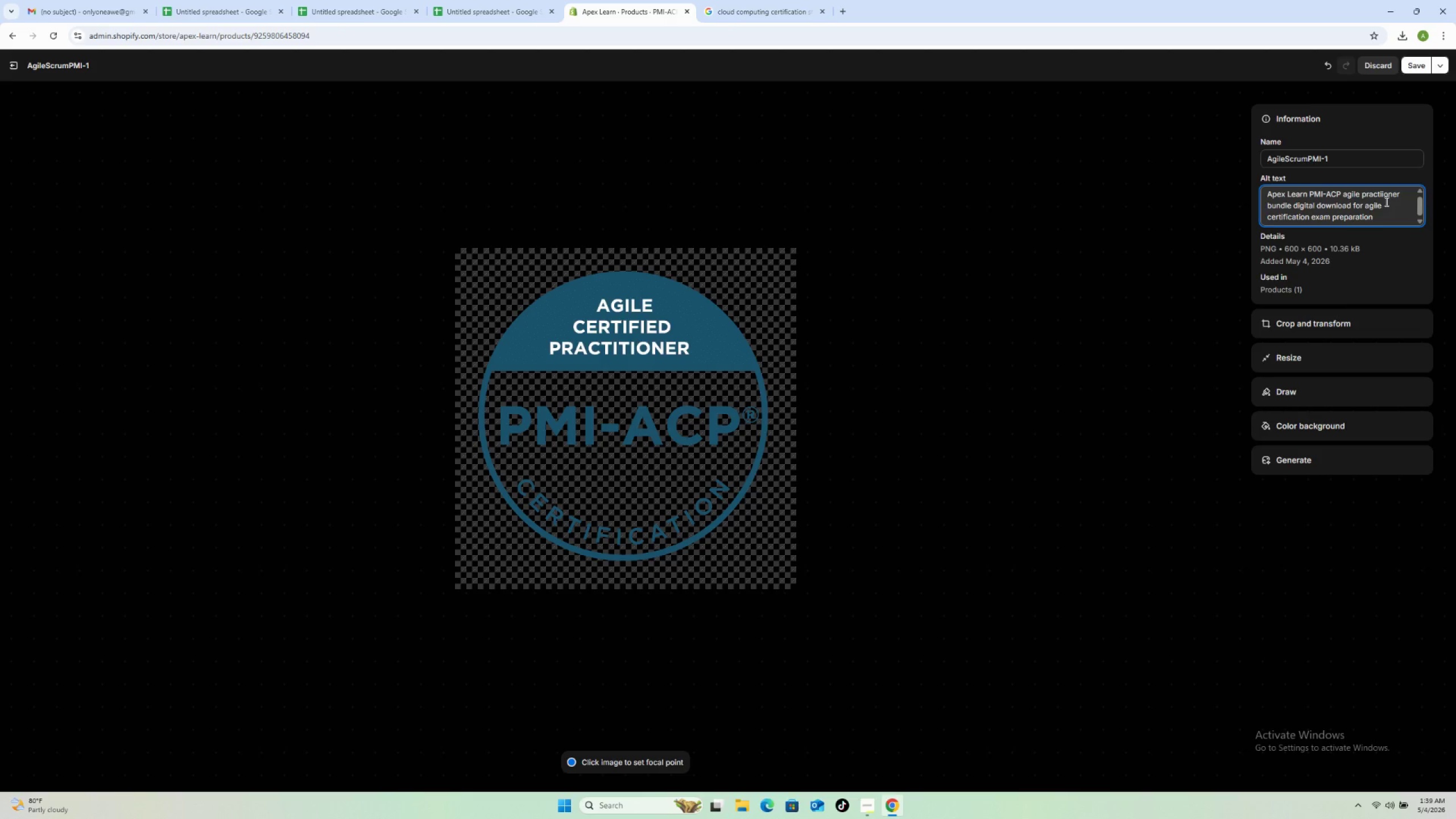 
key(ArrowDown)
 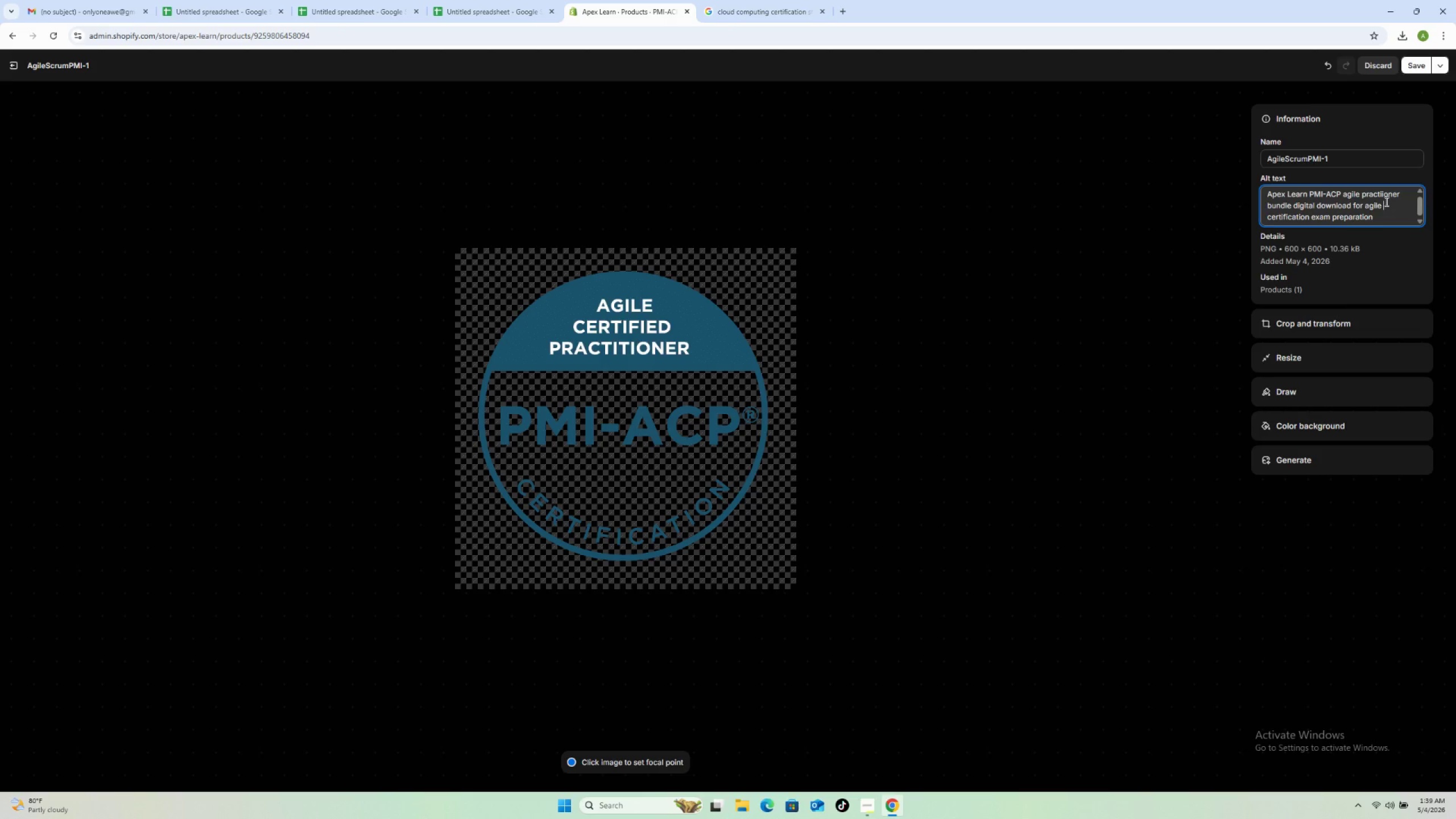 
key(ArrowUp)
 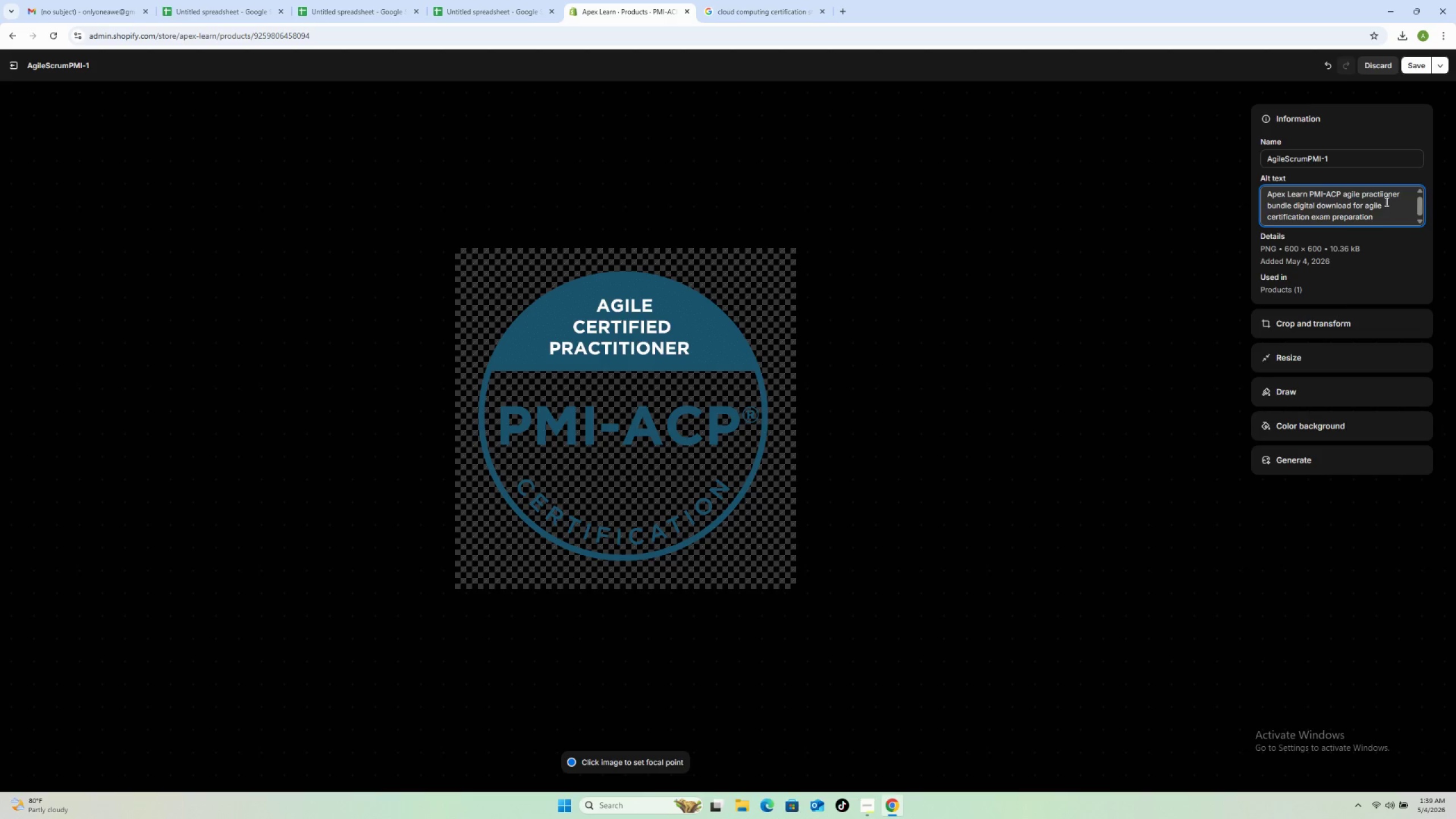 
key(Backspace)
 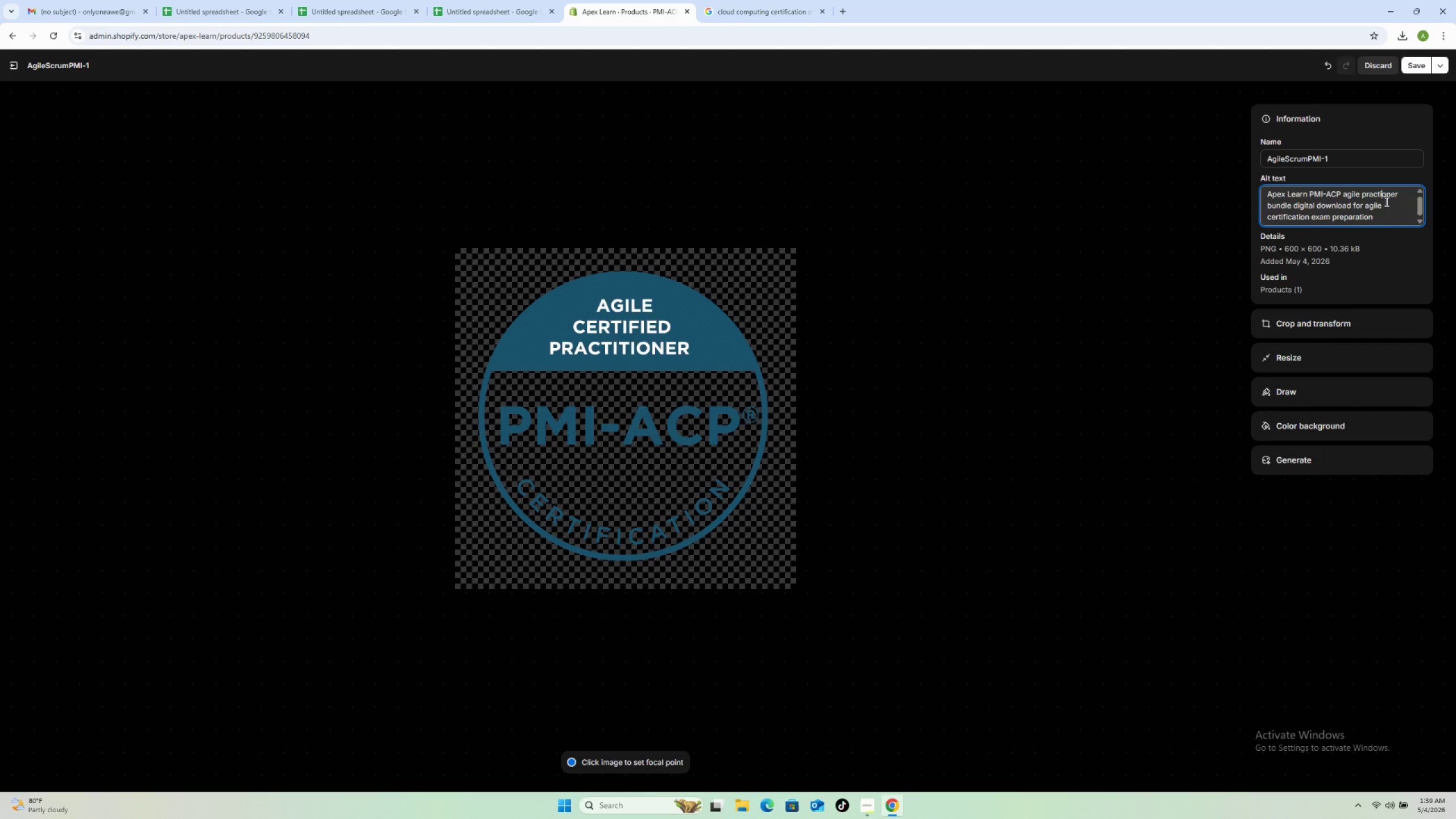 
key(ArrowDown)
 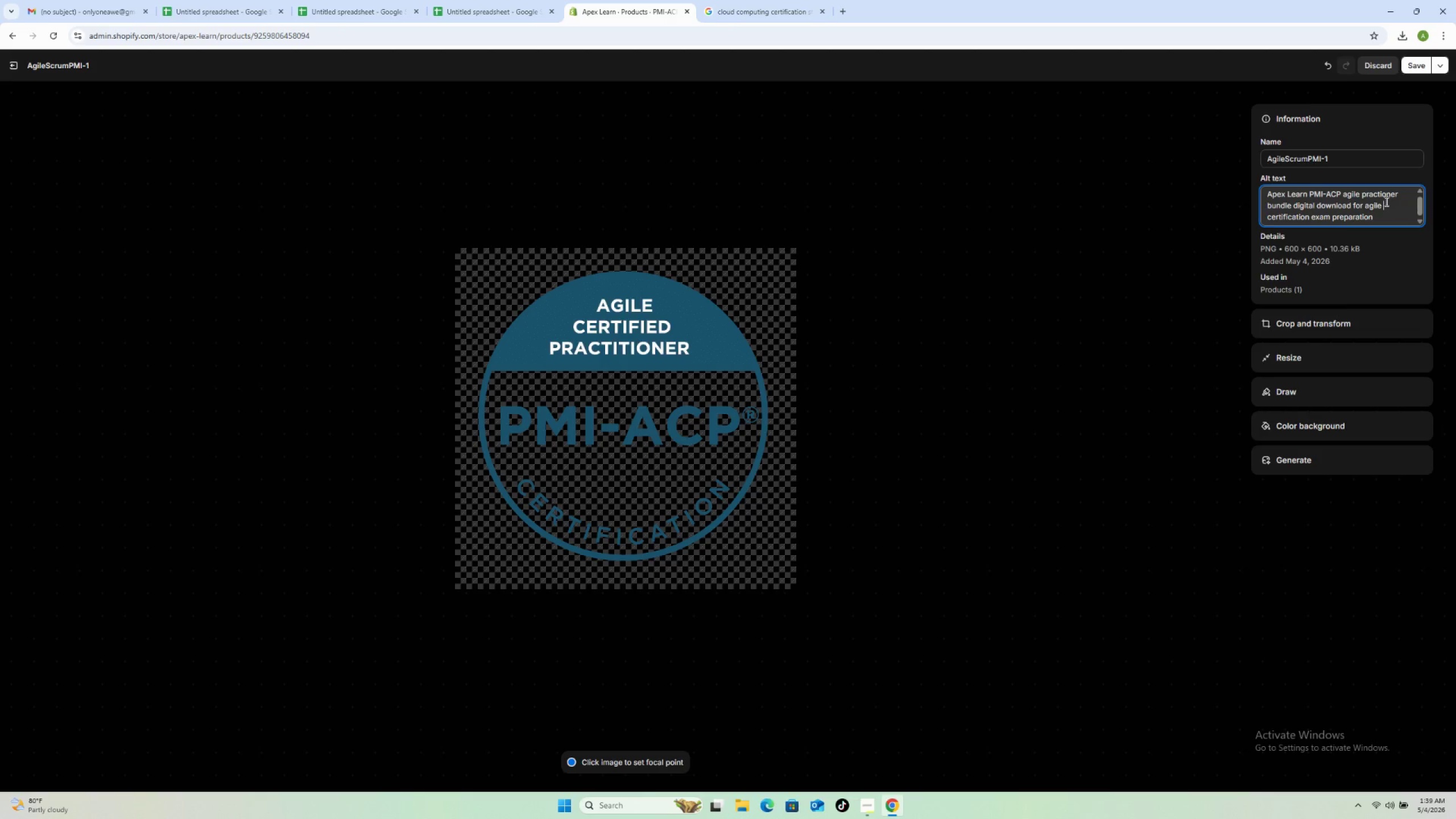 
key(ArrowDown)
 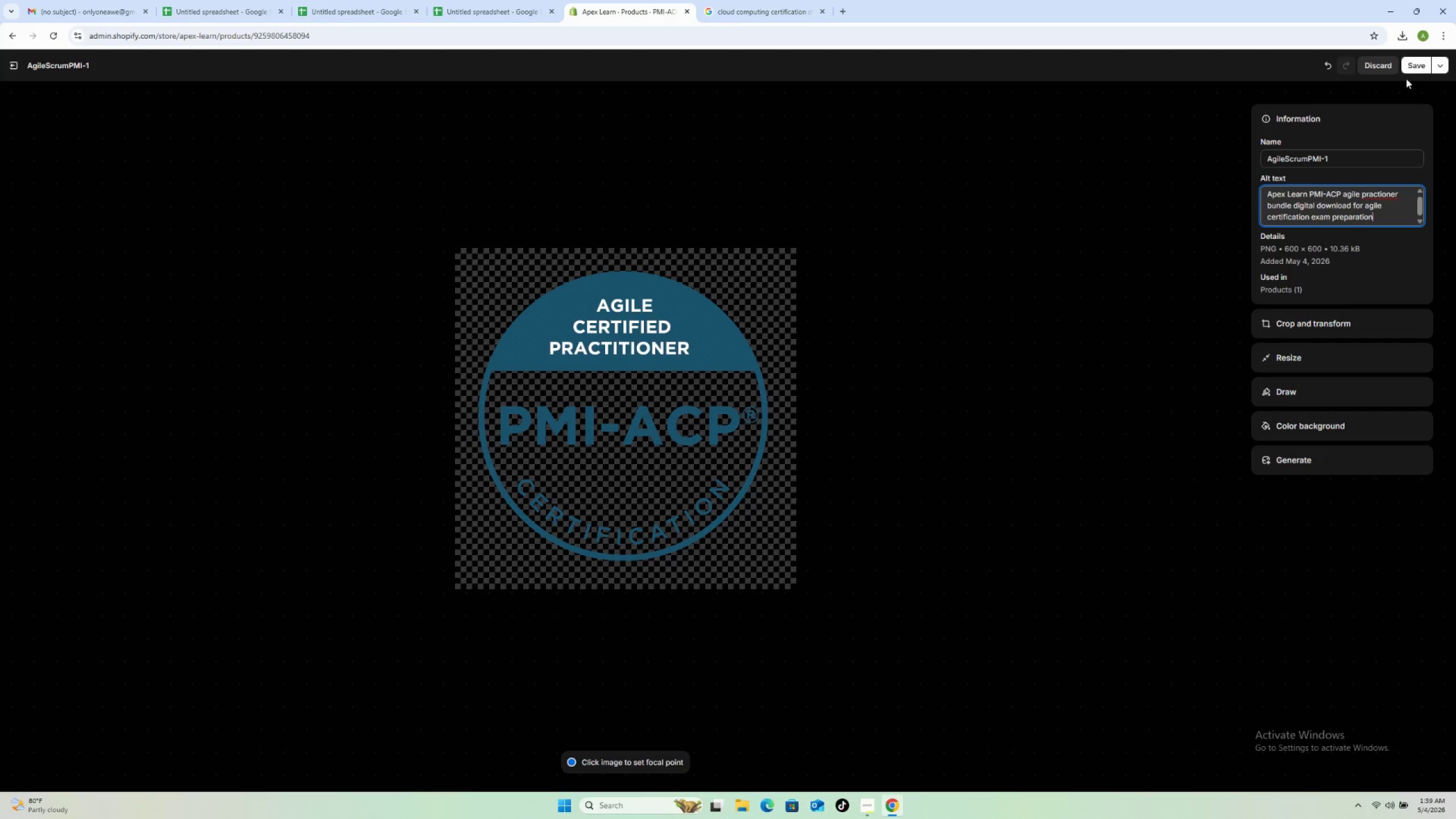 
left_click([1409, 64])
 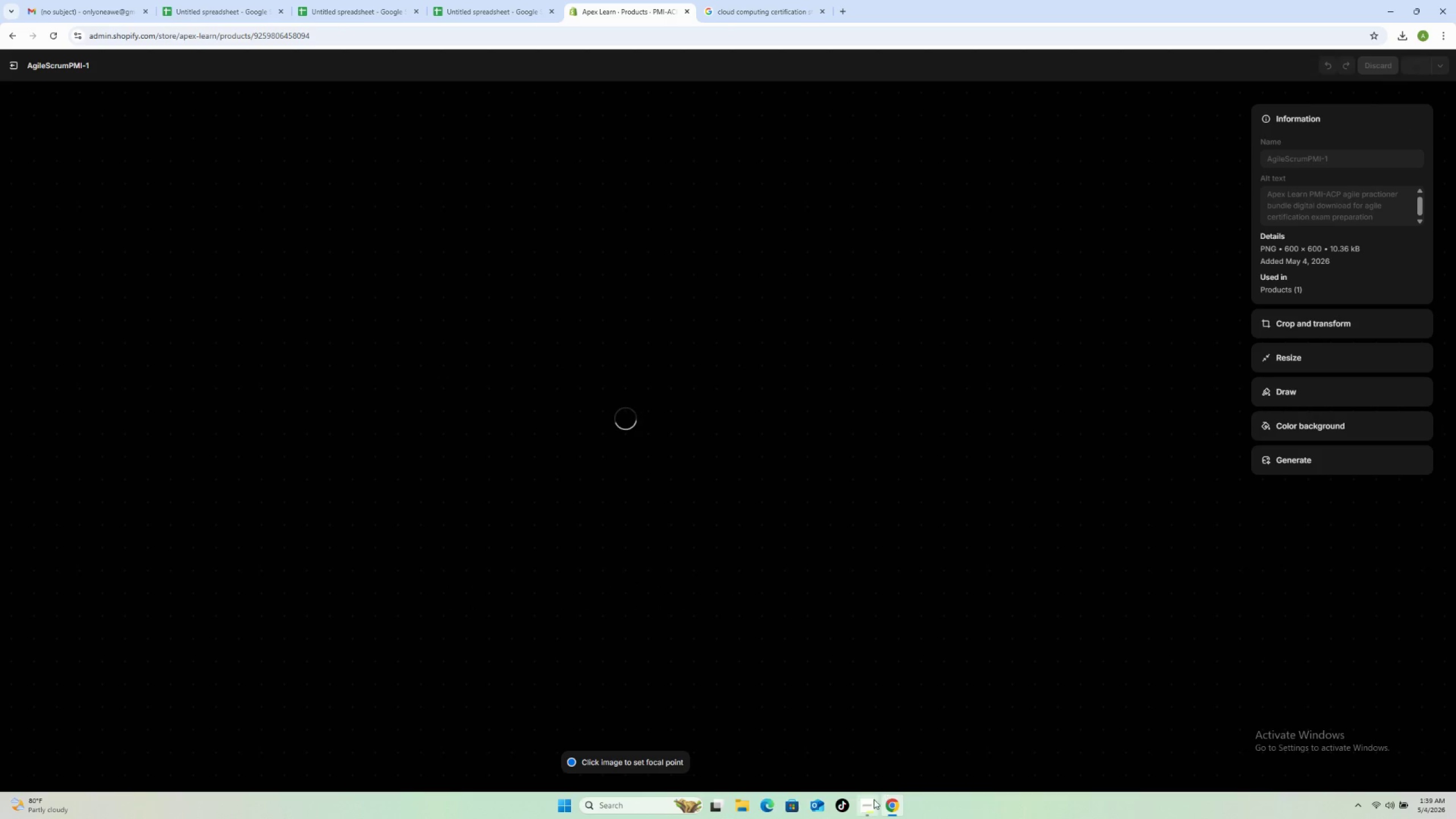 
mouse_move([890, 758])
 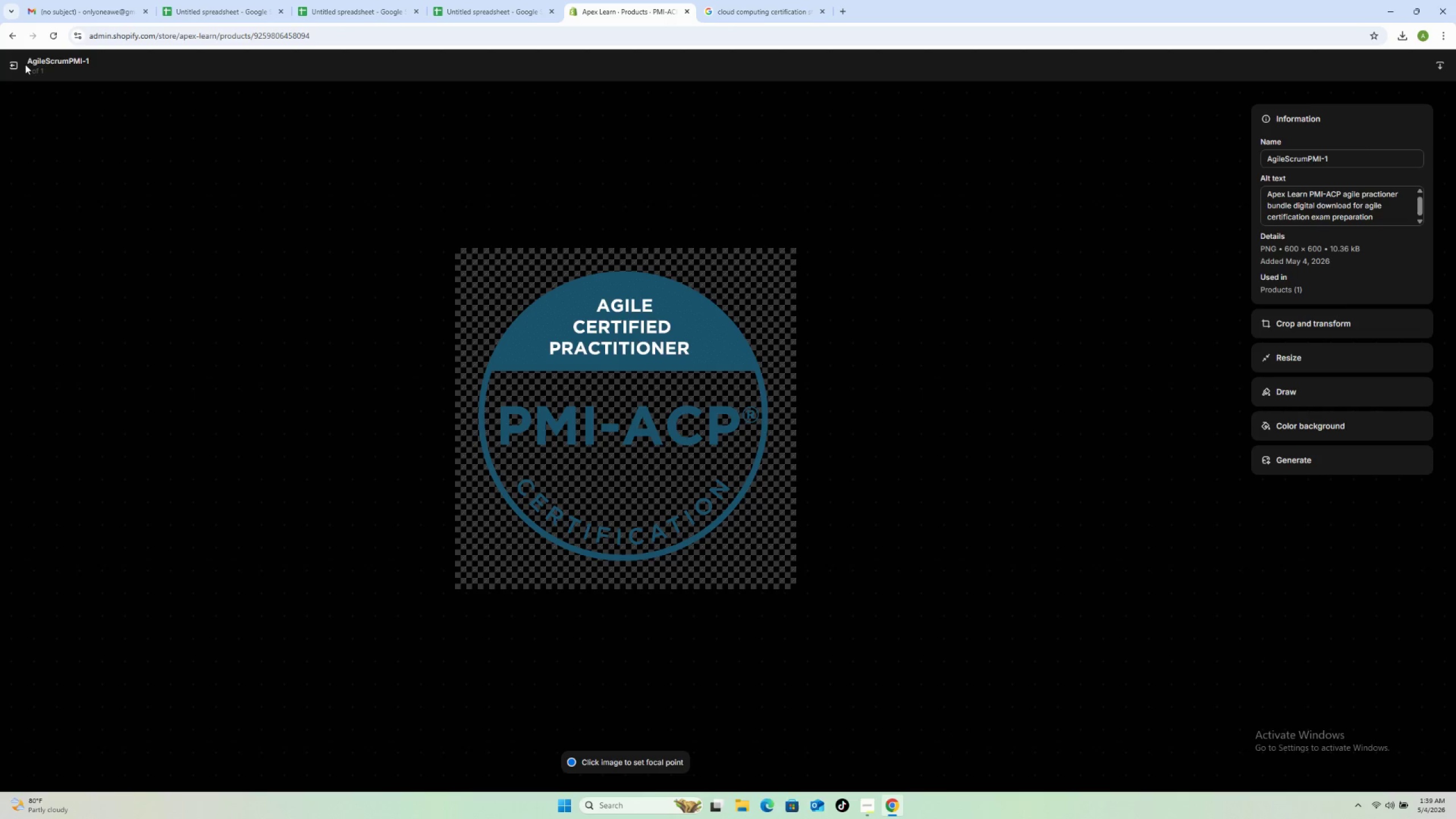 
left_click([13, 64])
 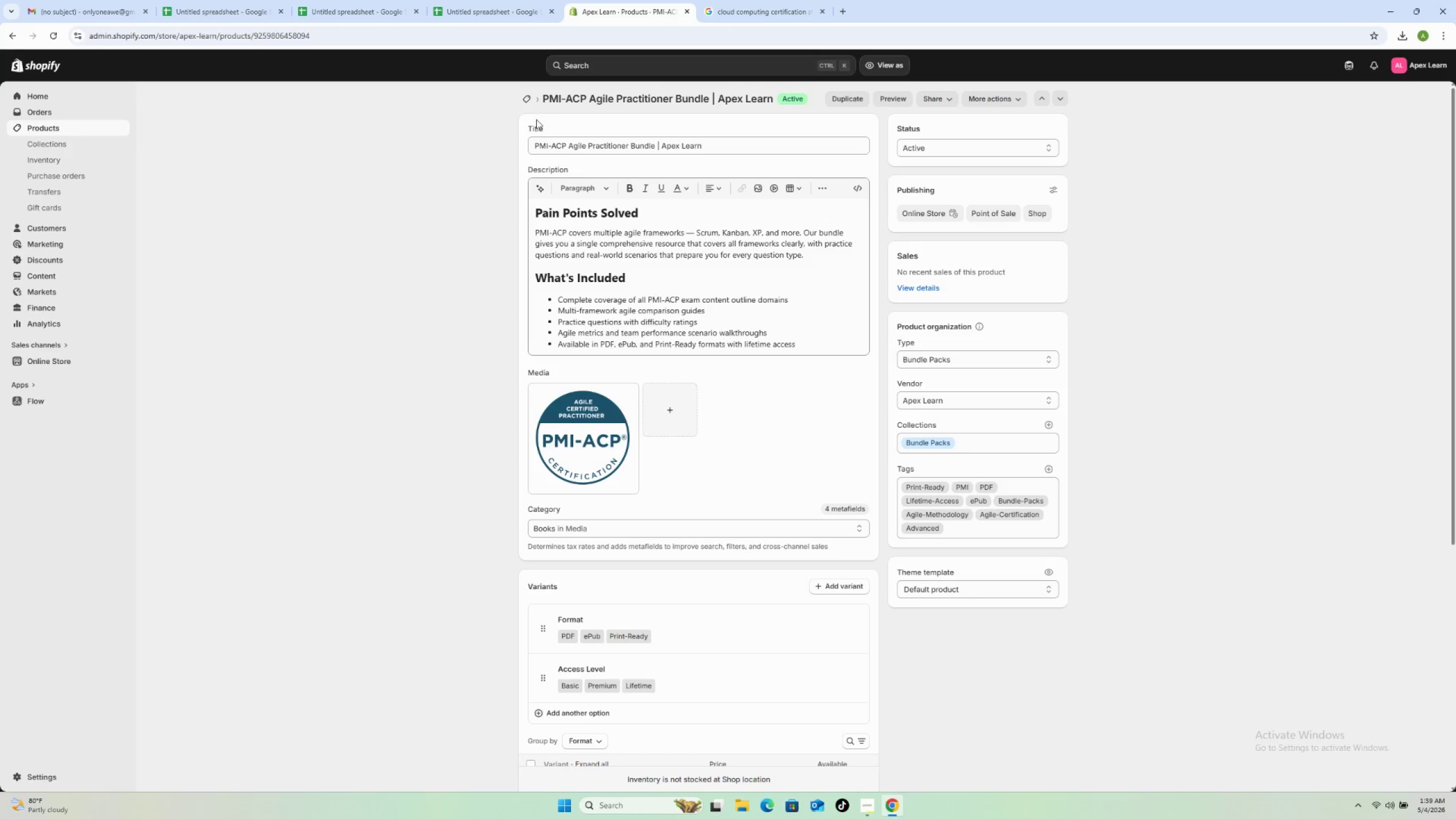 
left_click([525, 104])
 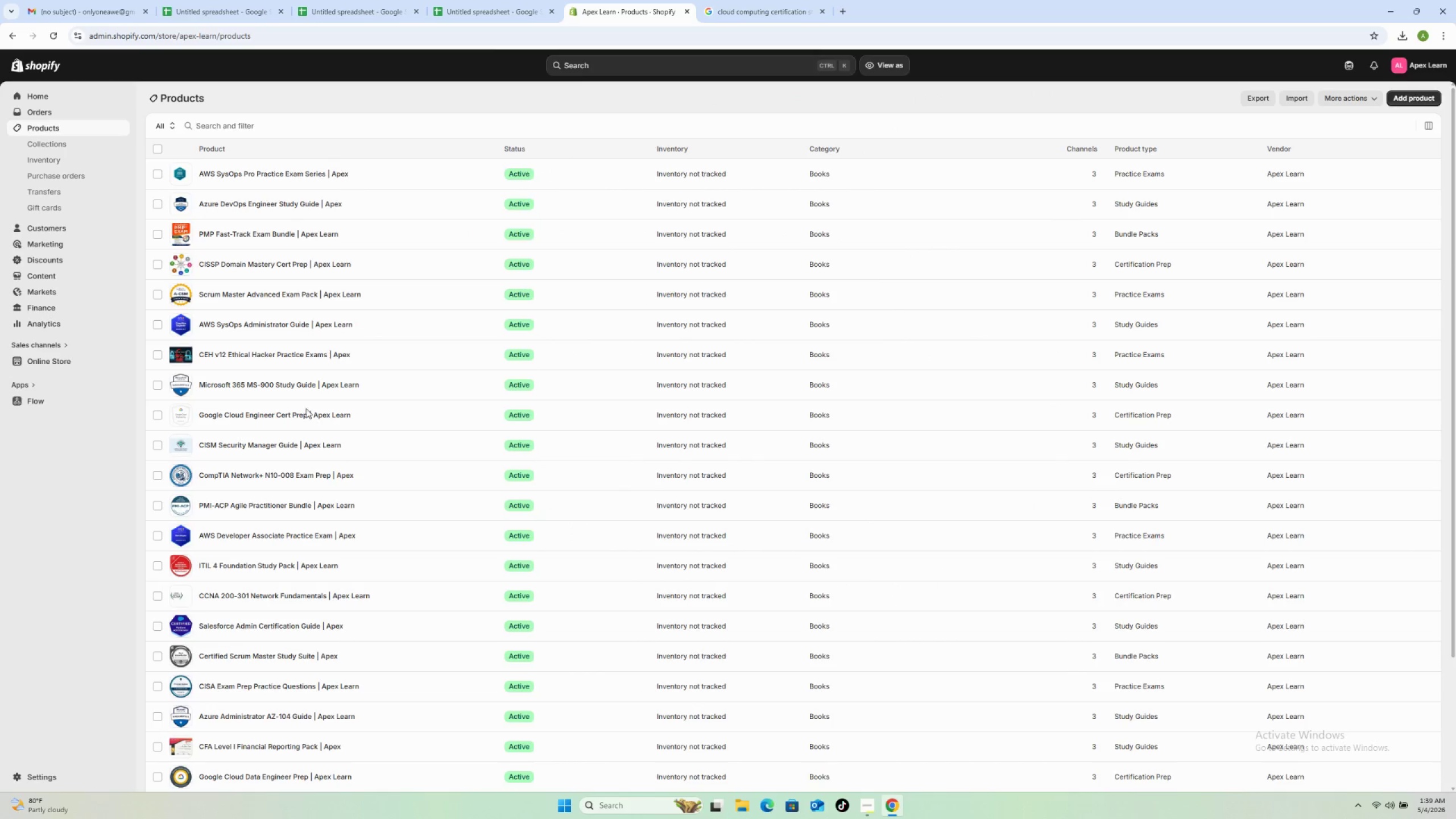 
scroll: coordinate [272, 659], scroll_direction: down, amount: 2.0
 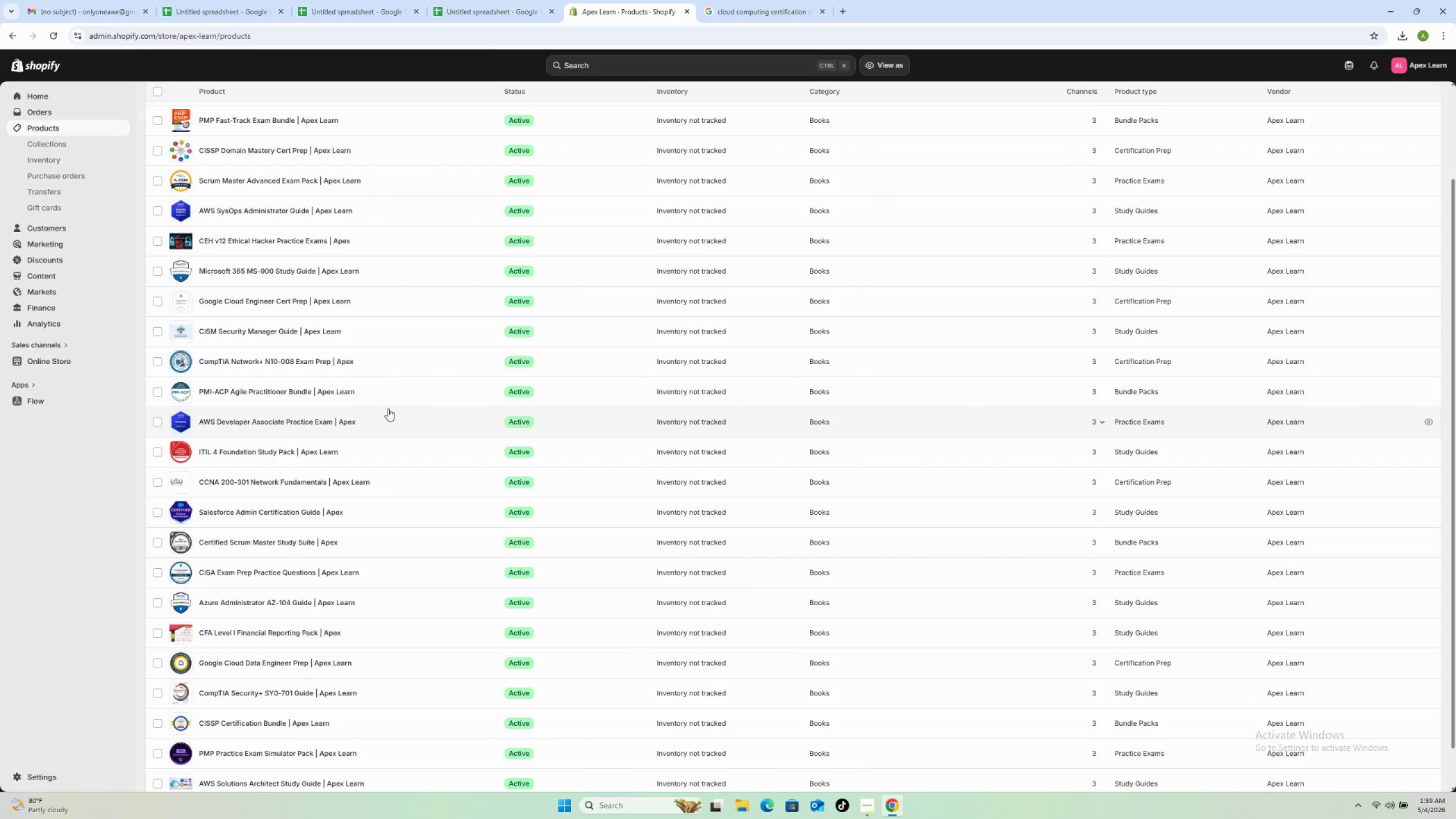 
wait(5.47)
 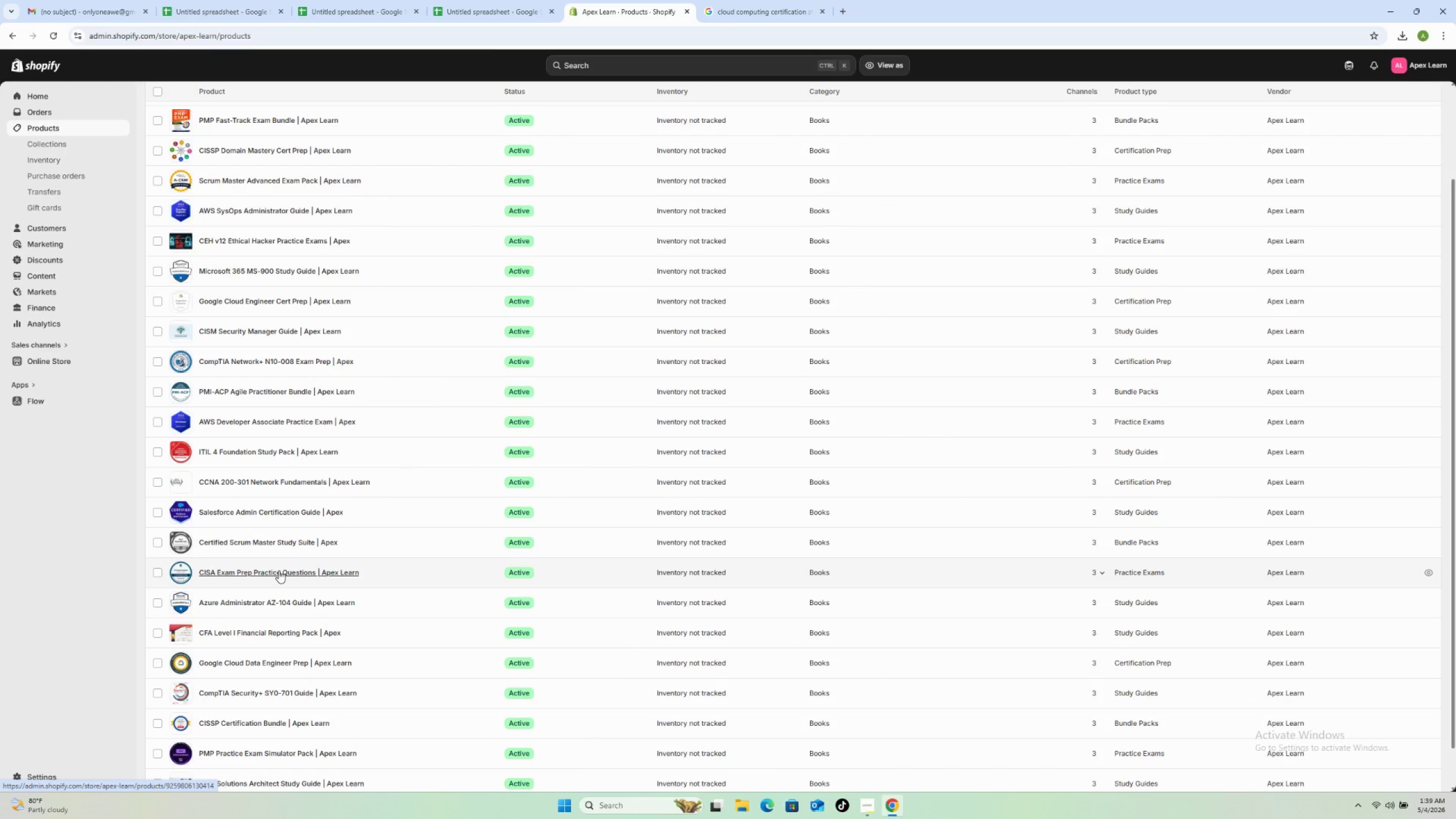 
scroll: coordinate [386, 408], scroll_direction: down, amount: 1.0
 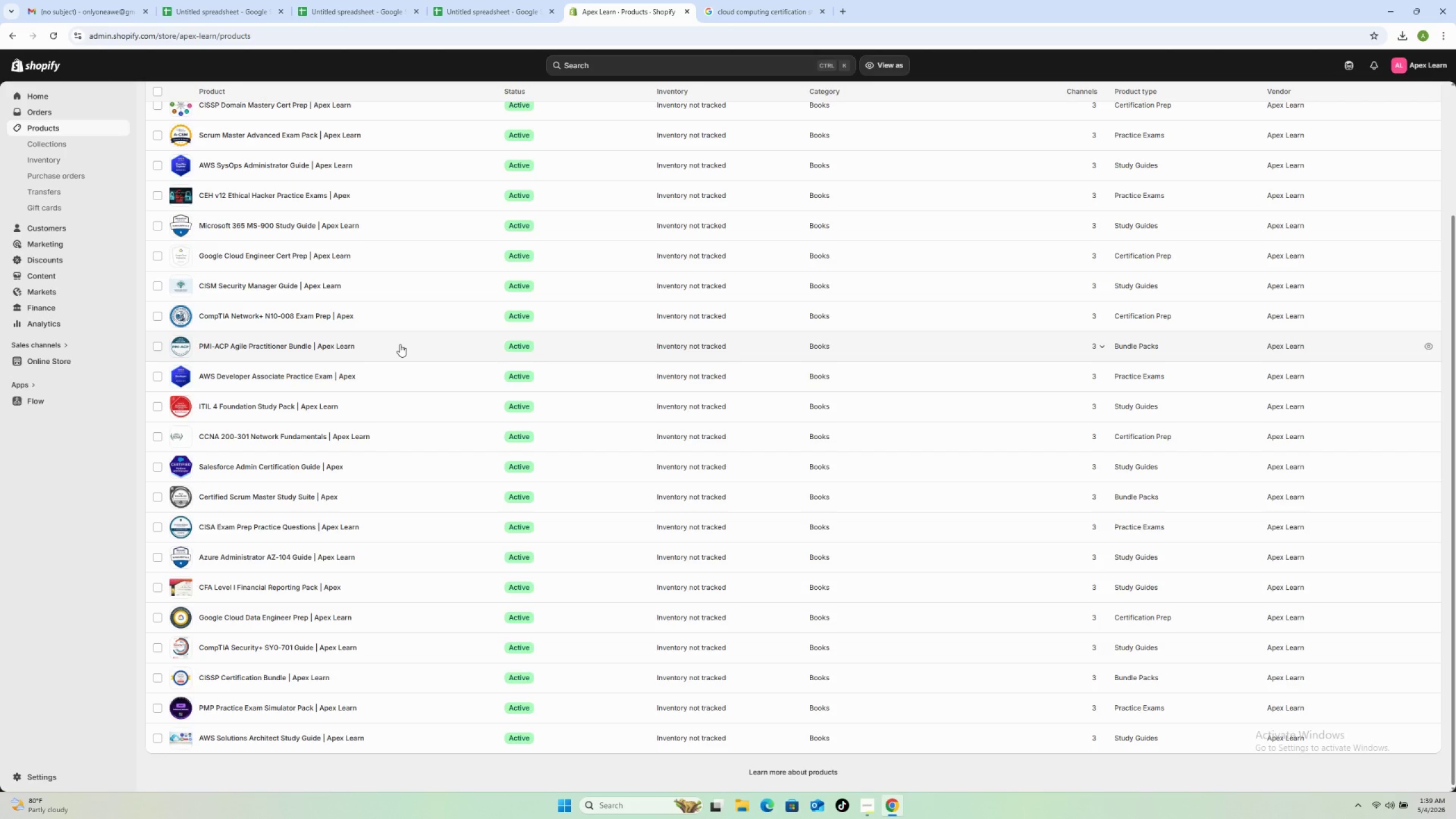 
left_click([431, 374])
 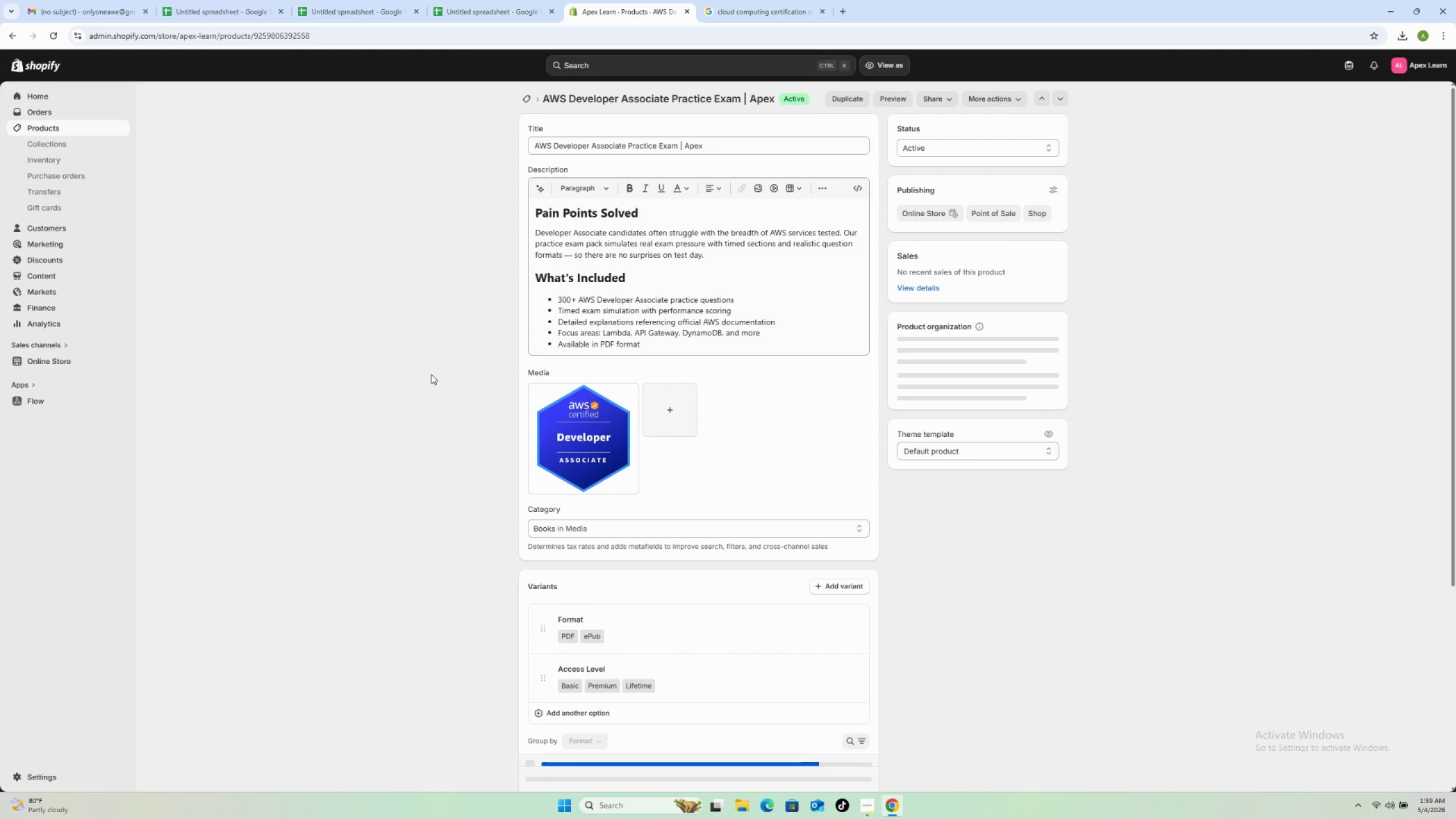 
wait(7.99)
 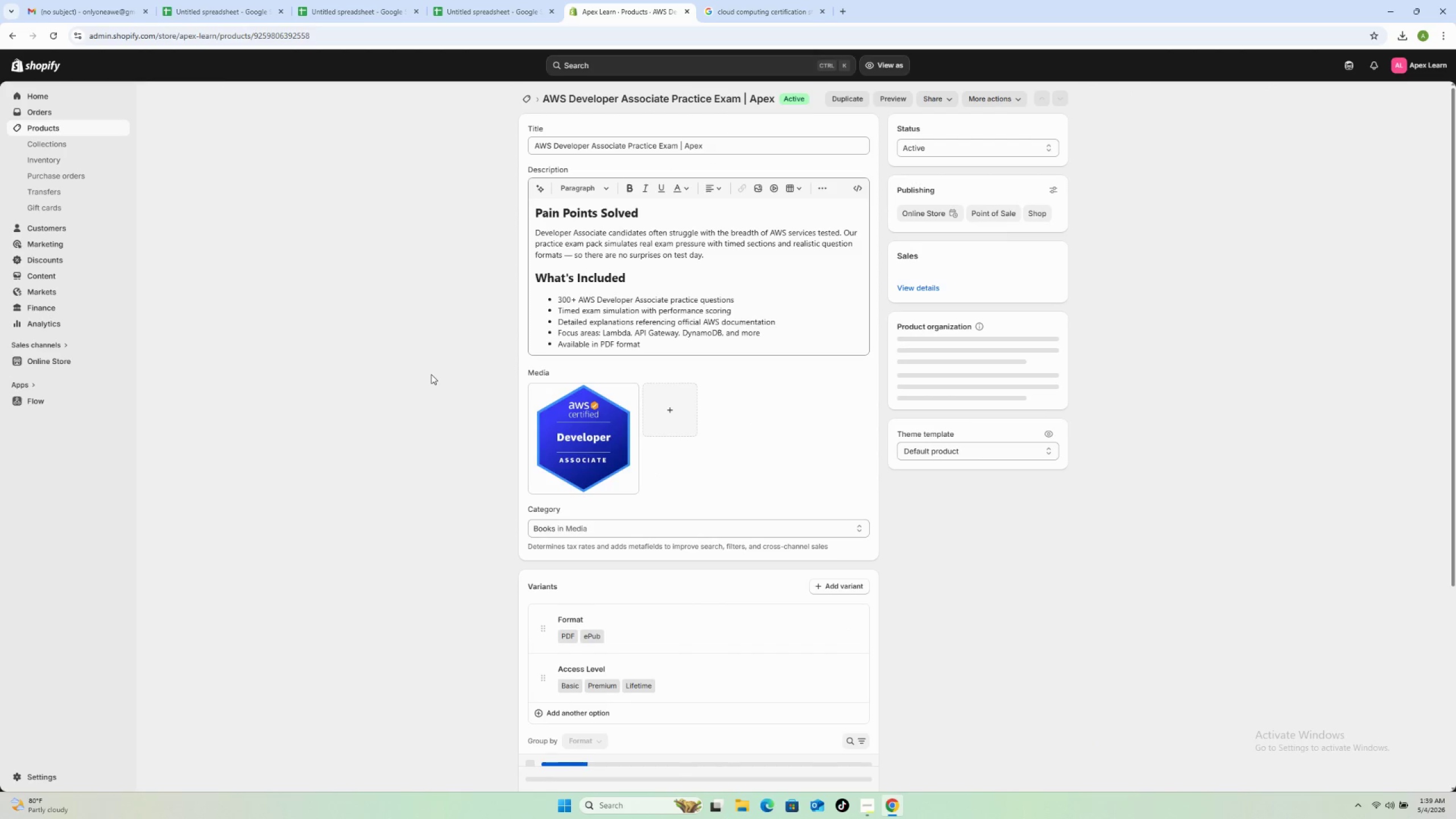 
left_click([573, 437])
 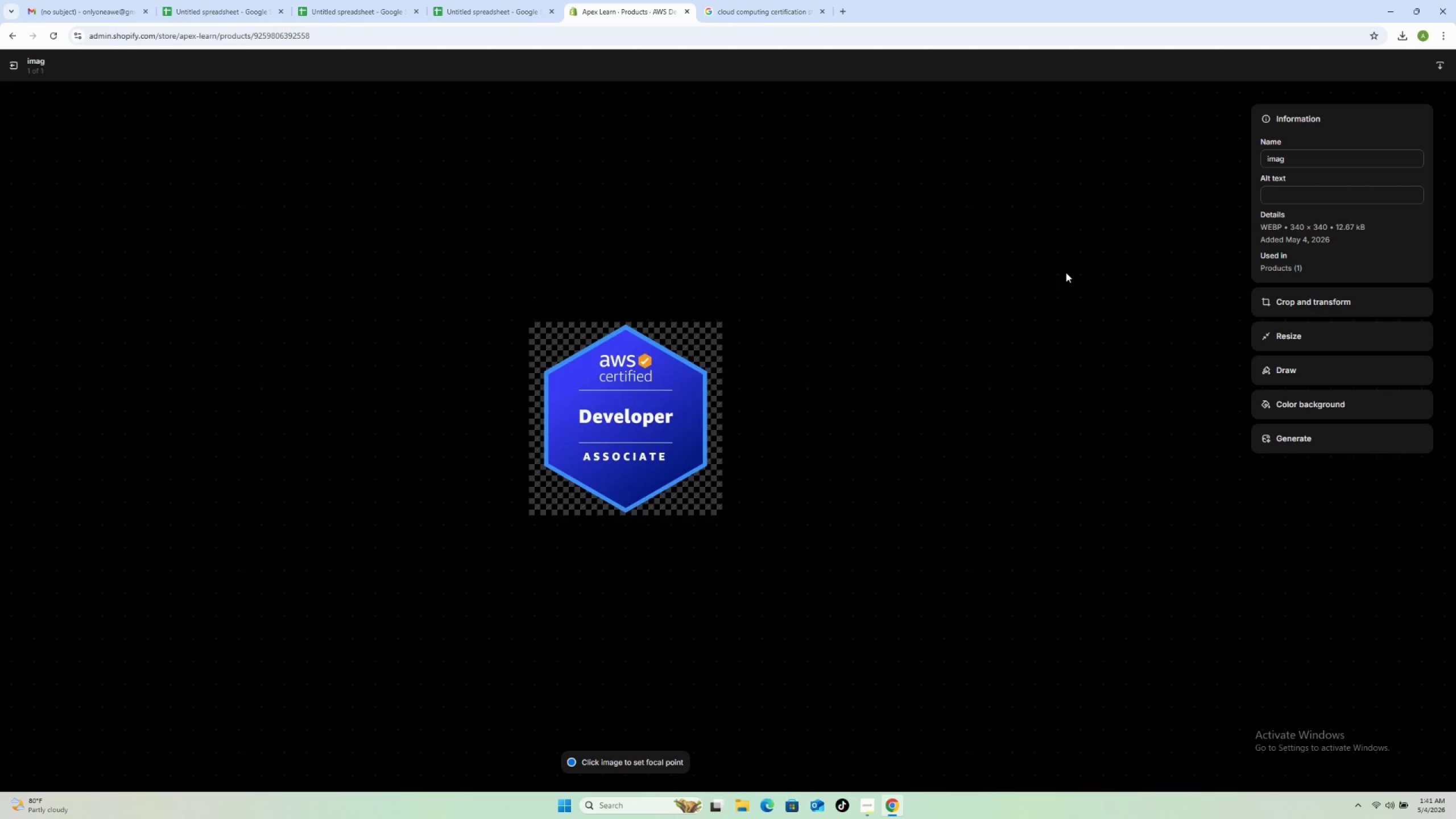 
wait(82.75)
 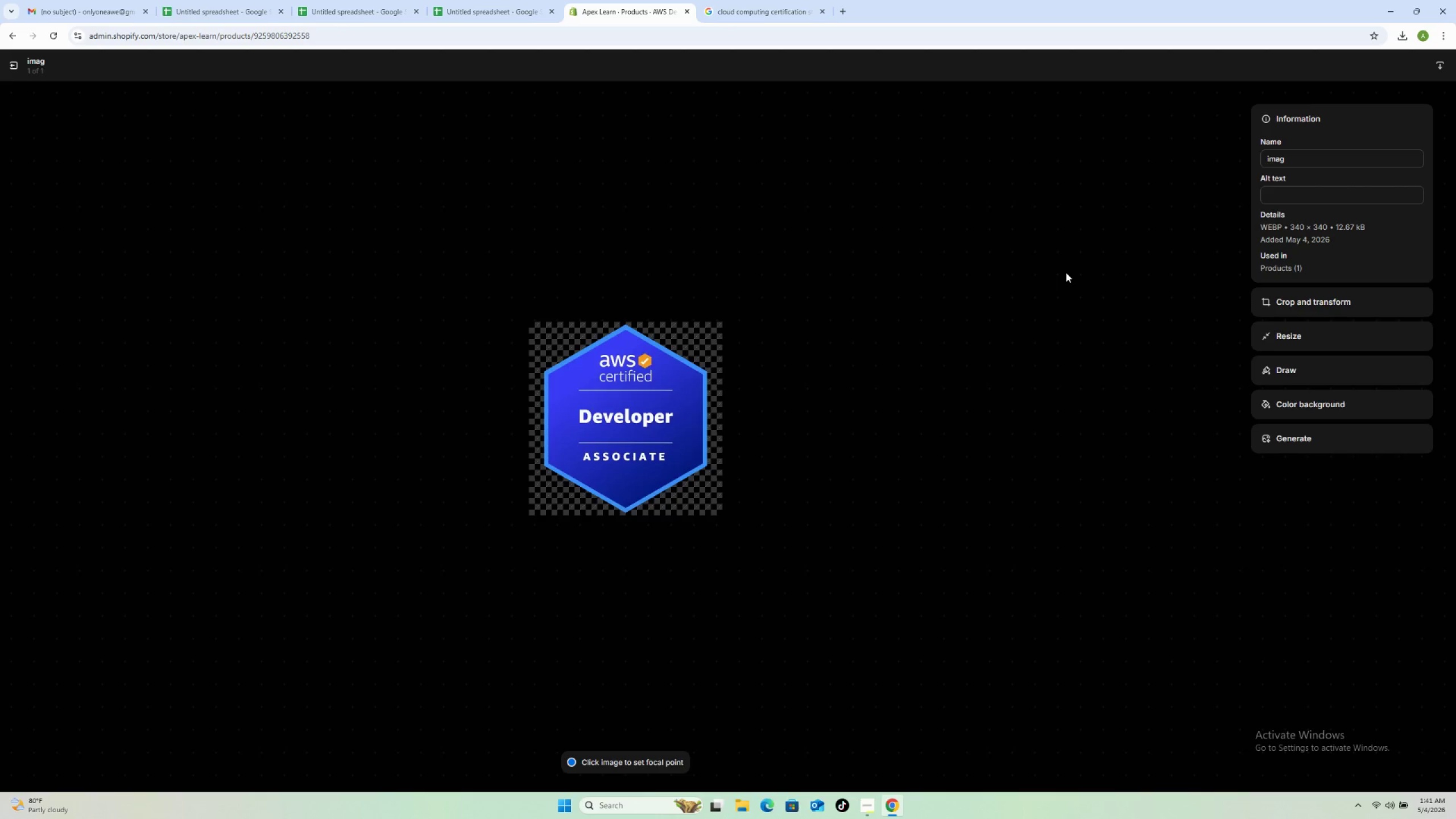 
left_click([1283, 196])
 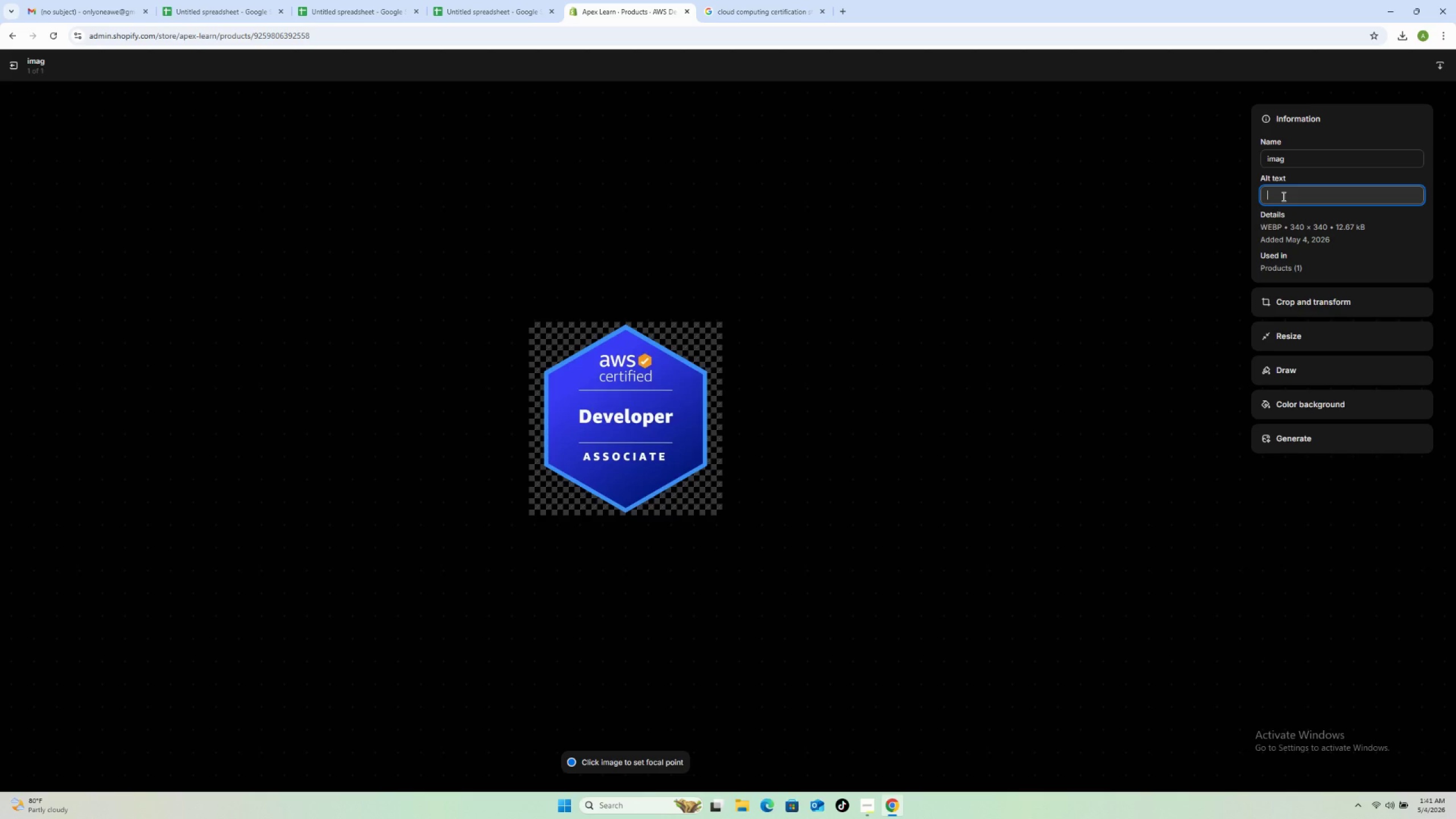 
type(Apex Learn AWS Developer Associate practice exam digital download for cloud certification preparation)
 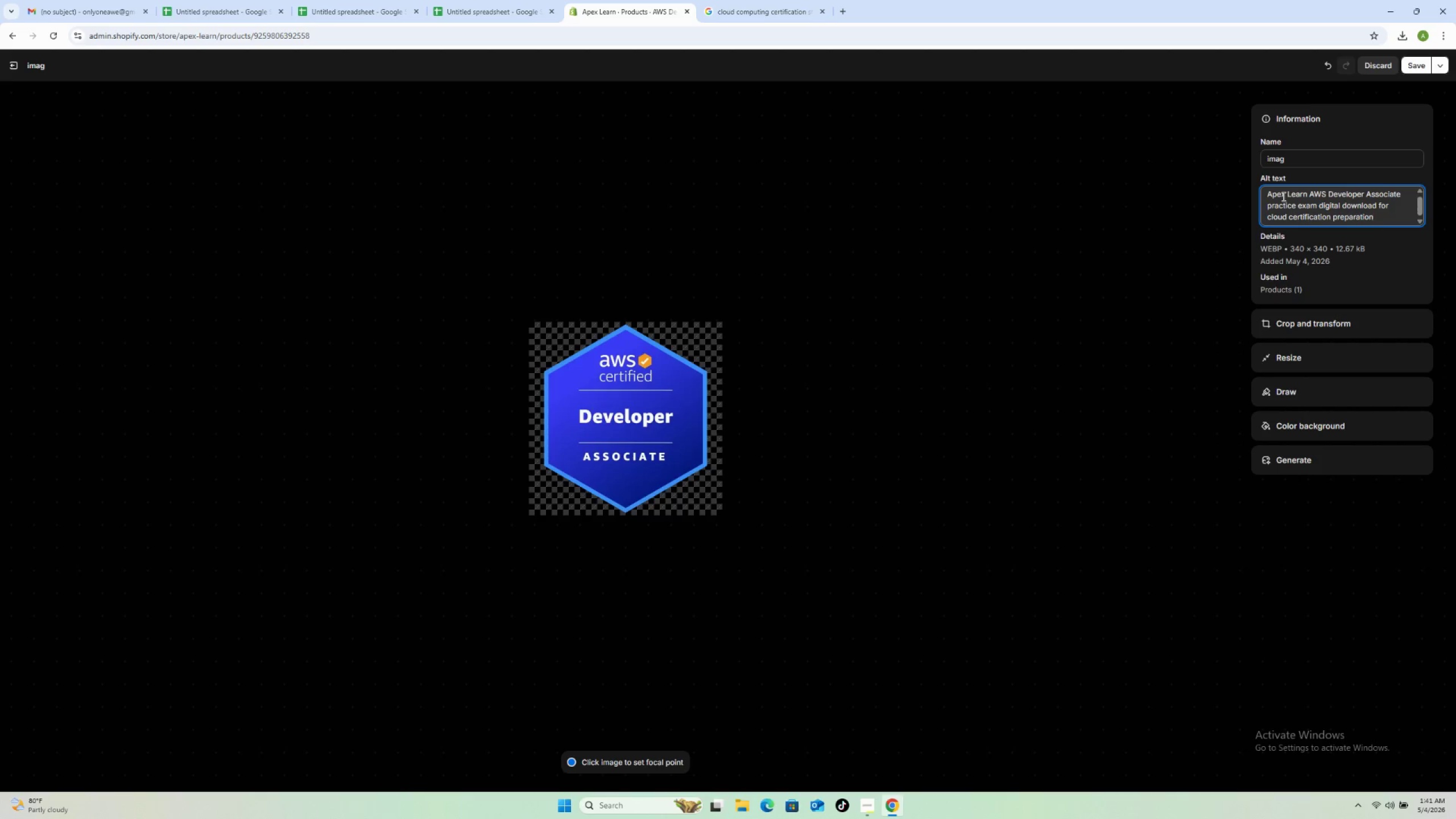 
left_click([1413, 57])
 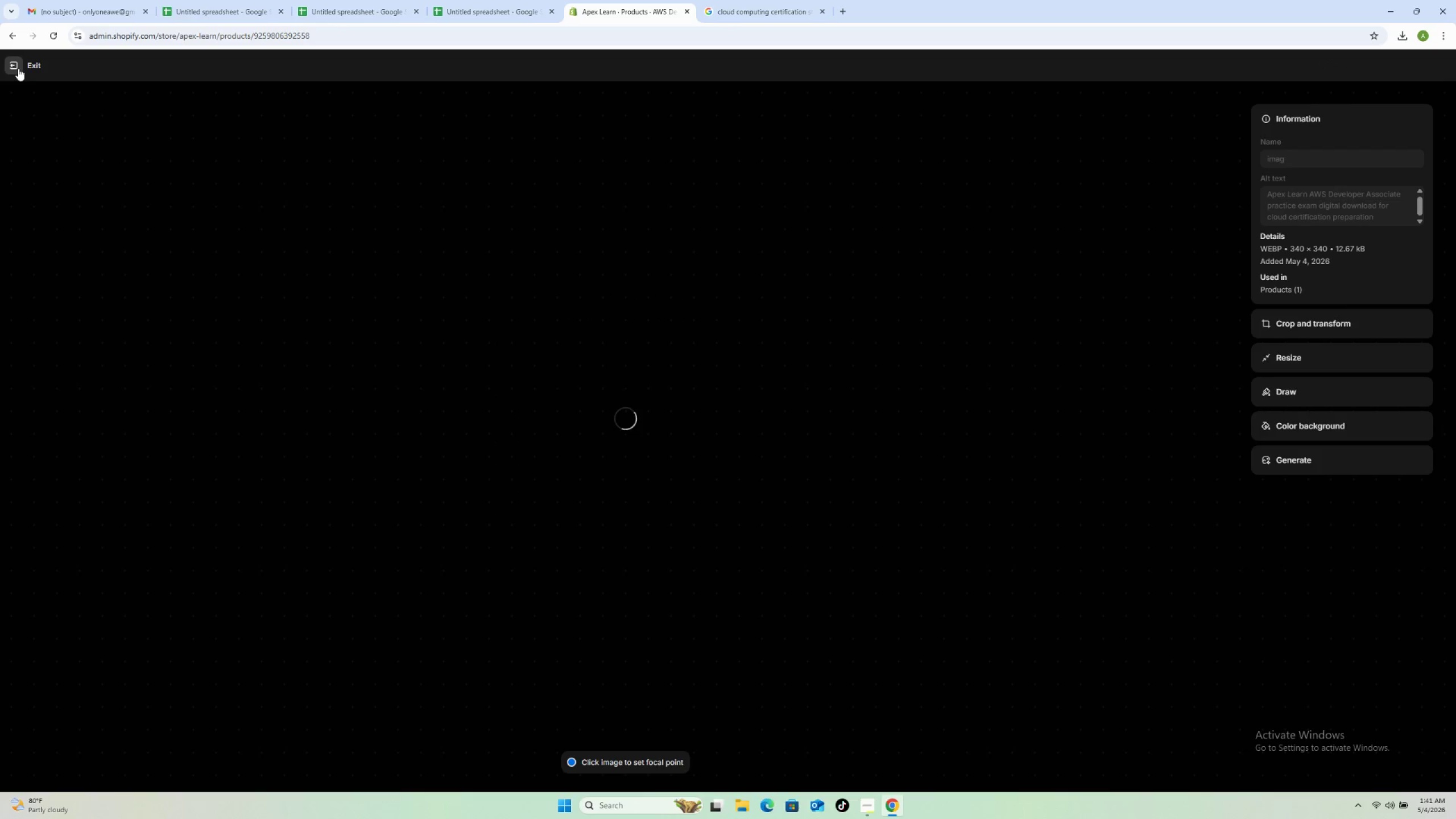 
left_click([18, 68])
 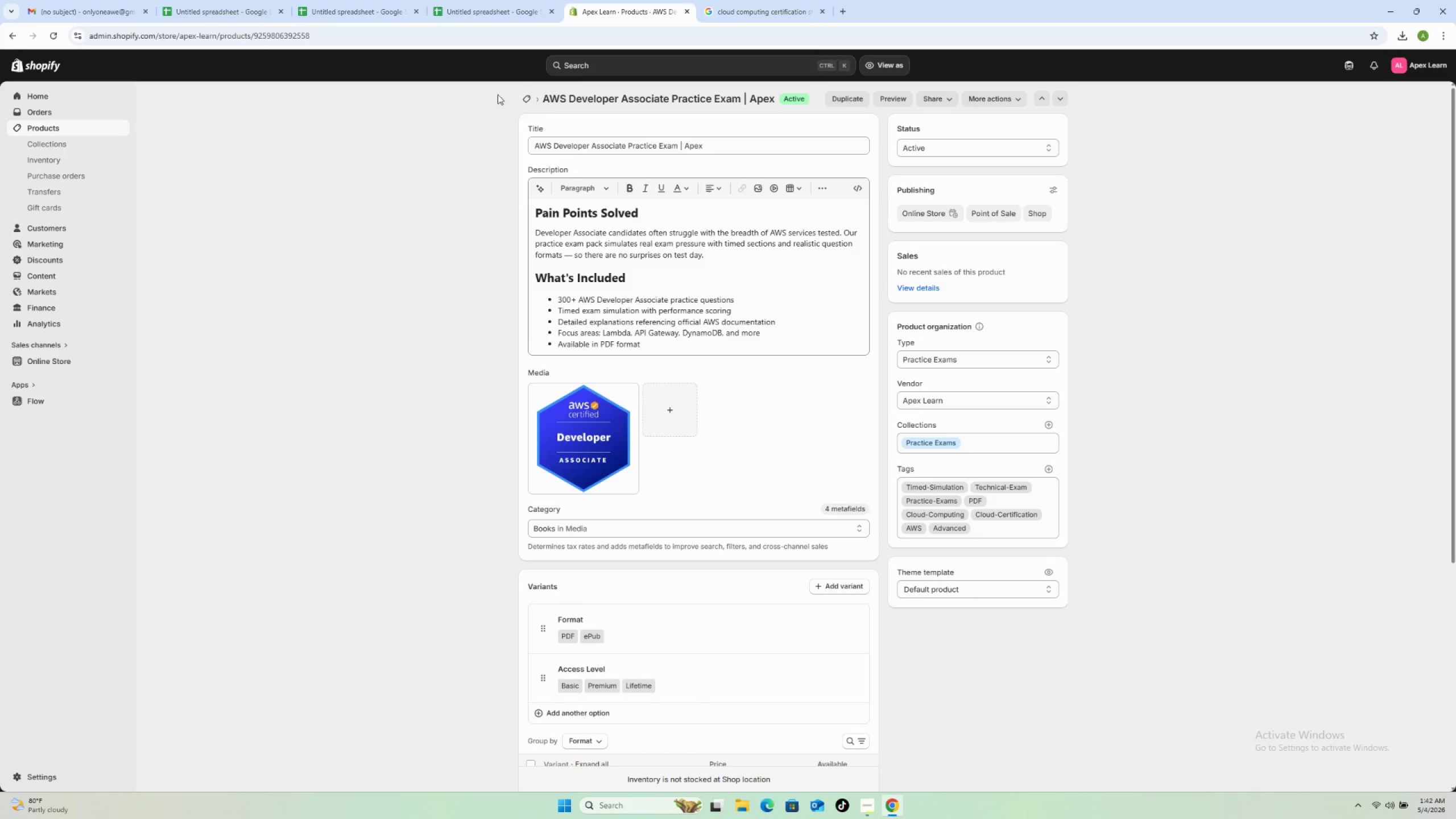 
left_click([526, 101])
 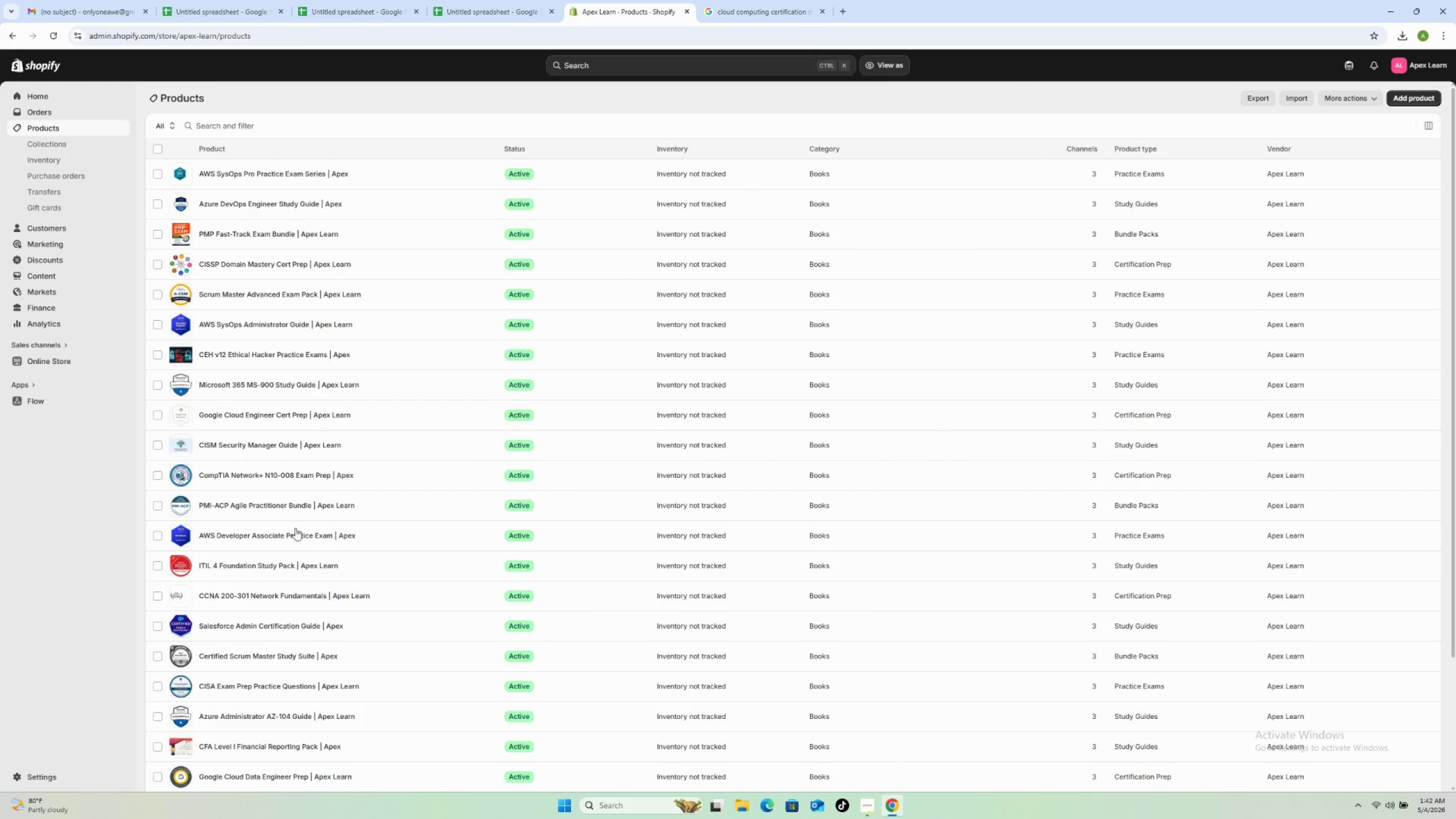 
scroll: coordinate [353, 503], scroll_direction: down, amount: 2.0
 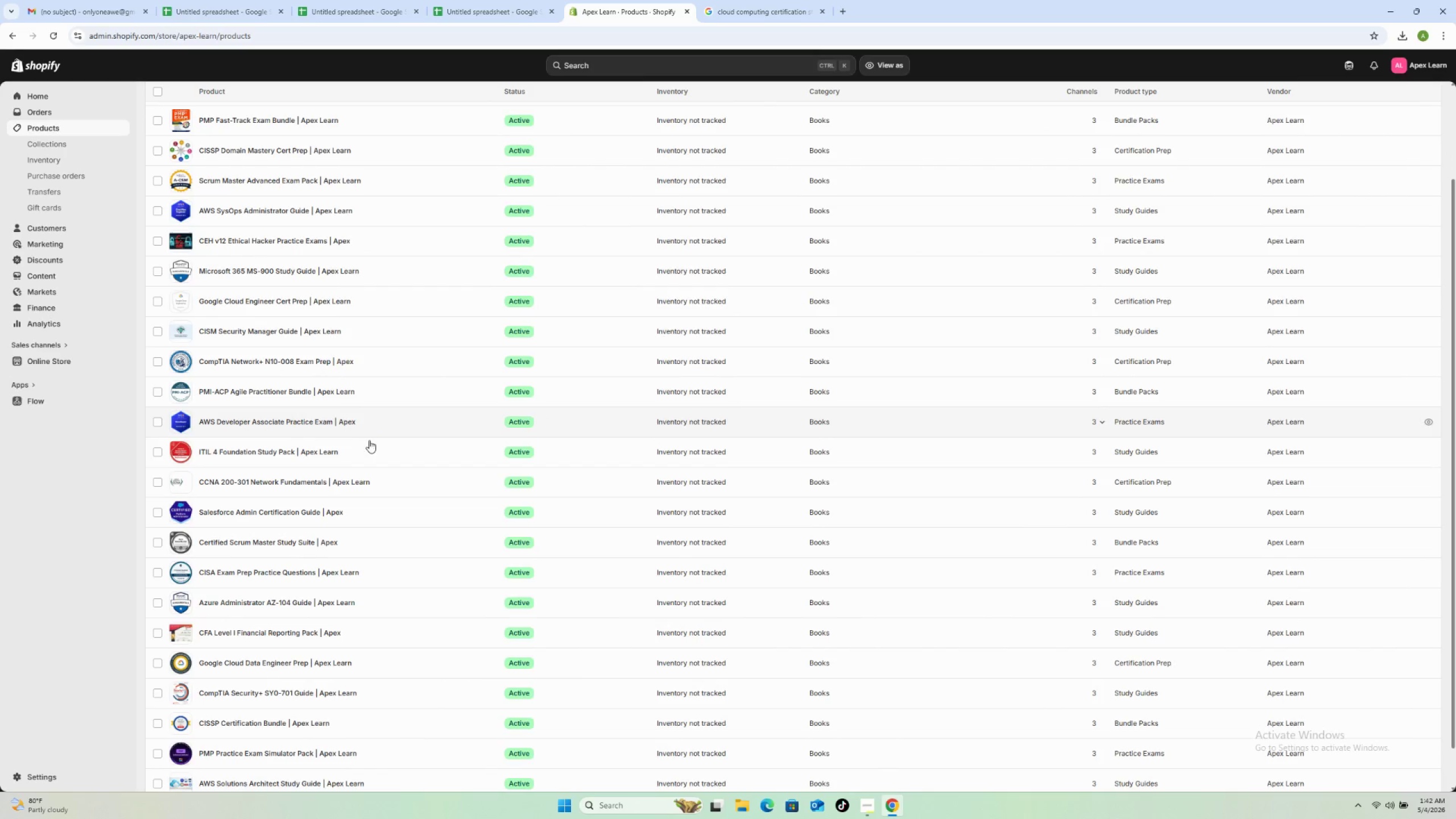 
left_click([370, 452])
 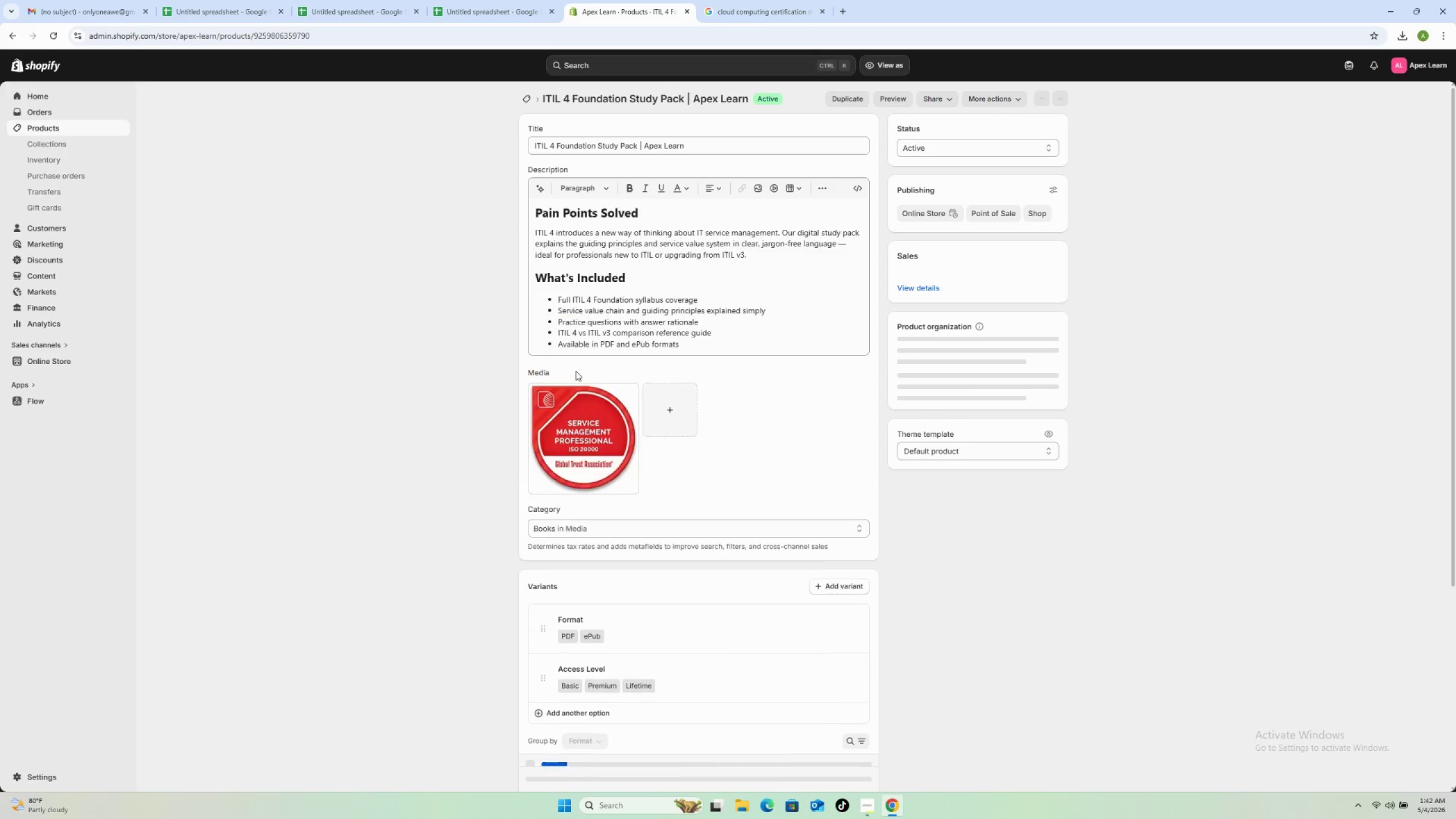 
left_click([590, 434])
 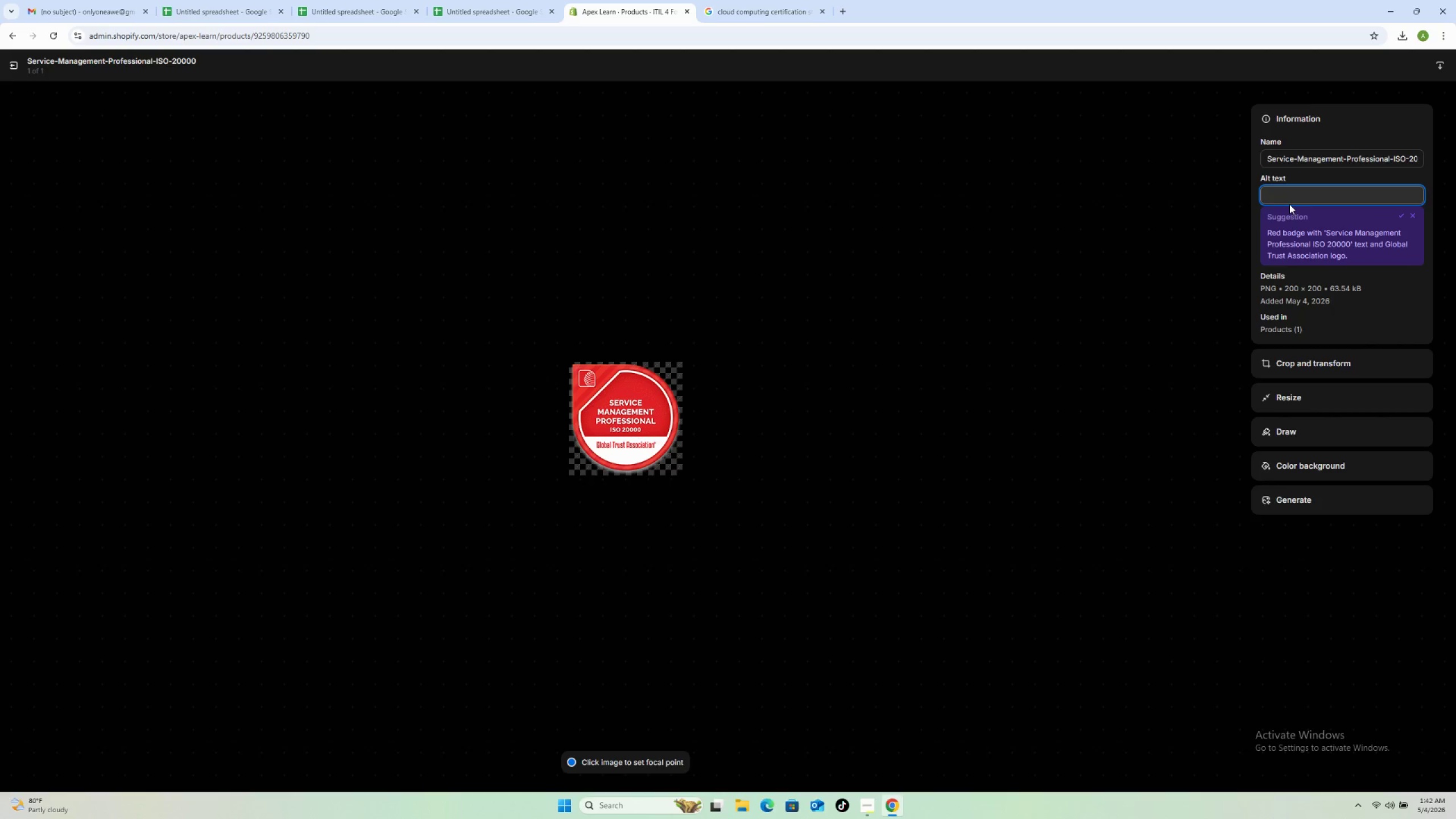 
wait(14.52)
 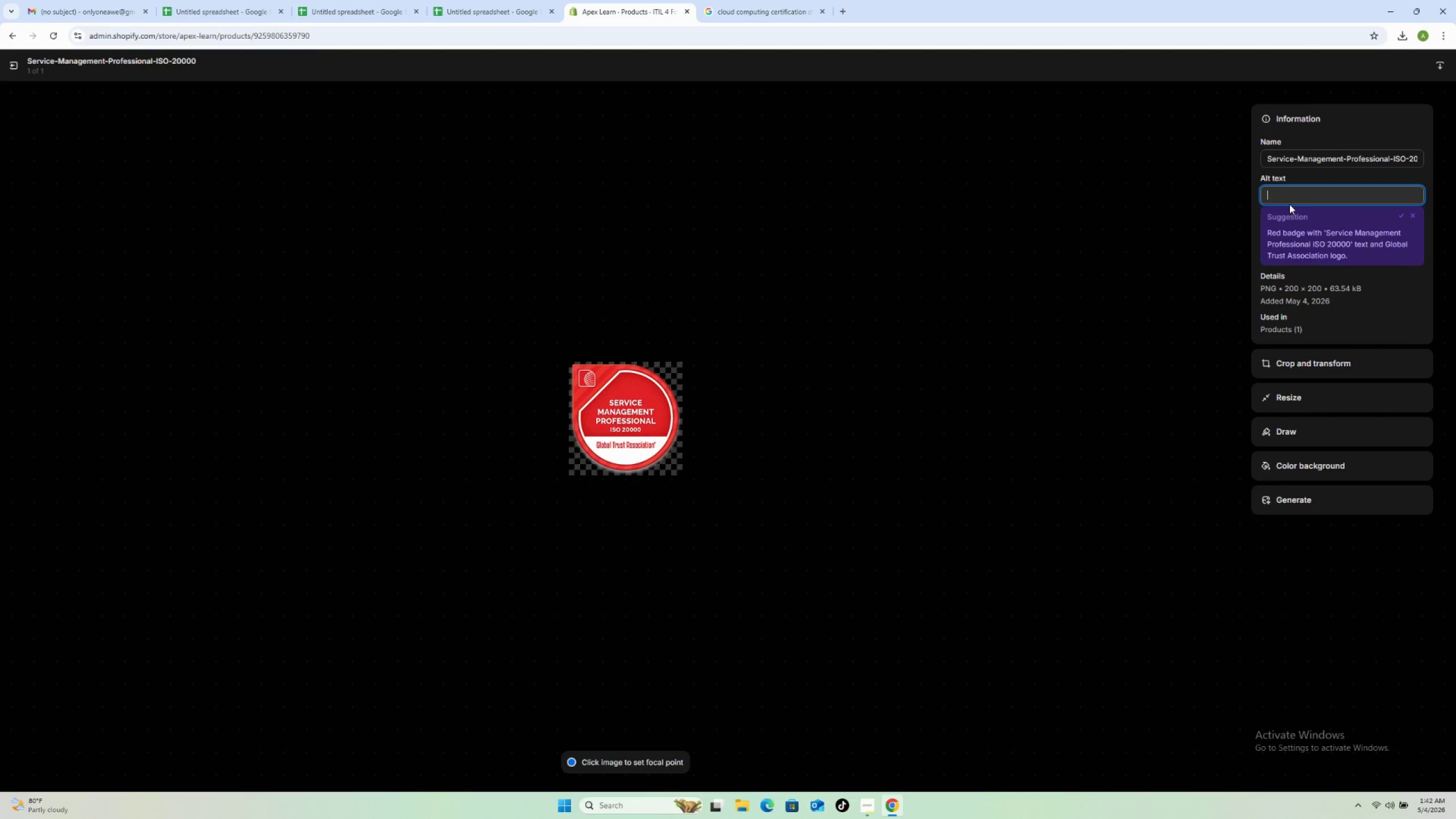 
type(Apex Learn ITIL 4 Foundation digital study pack download for IT service management certification)
 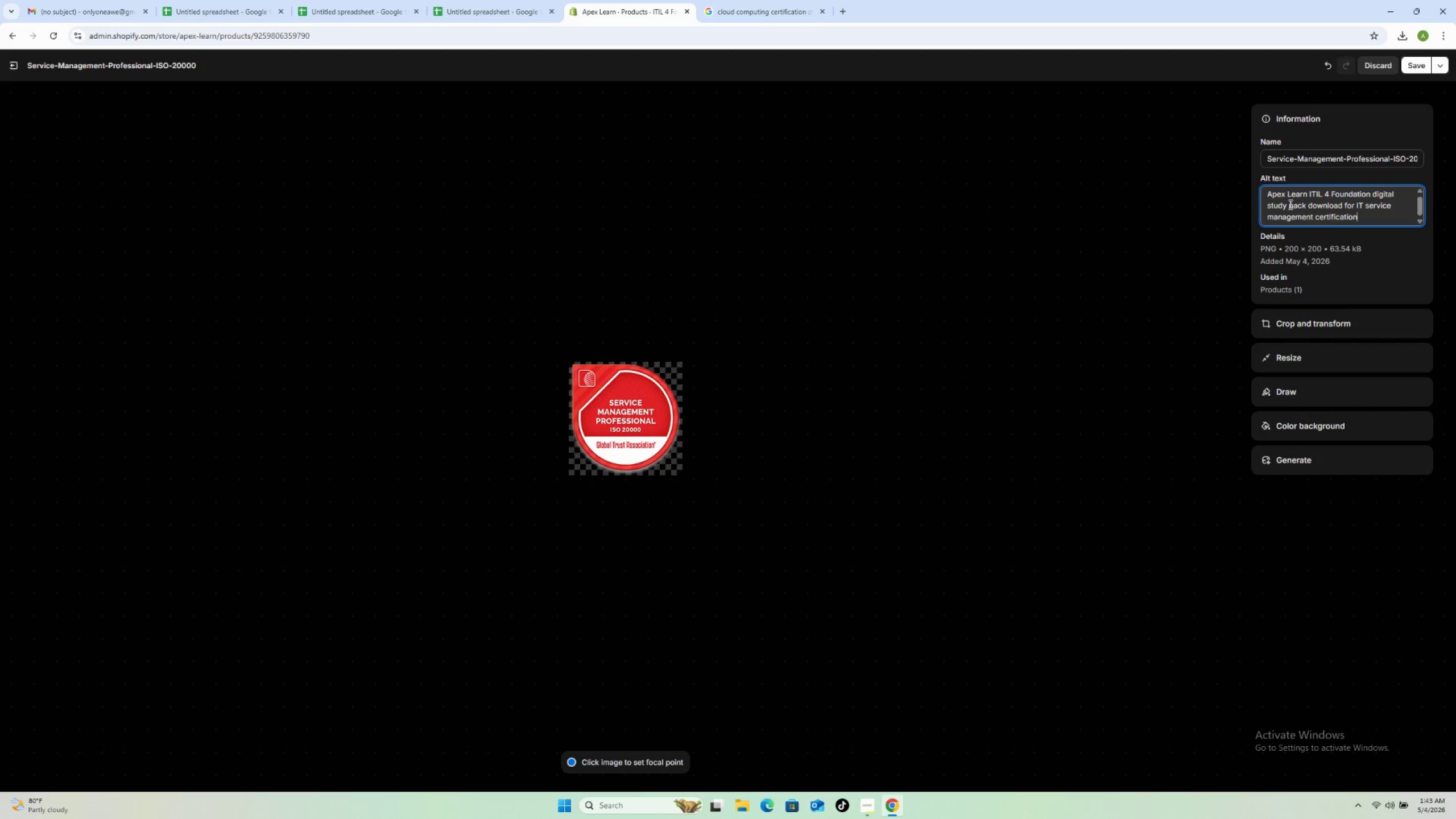 
left_click([1413, 68])
 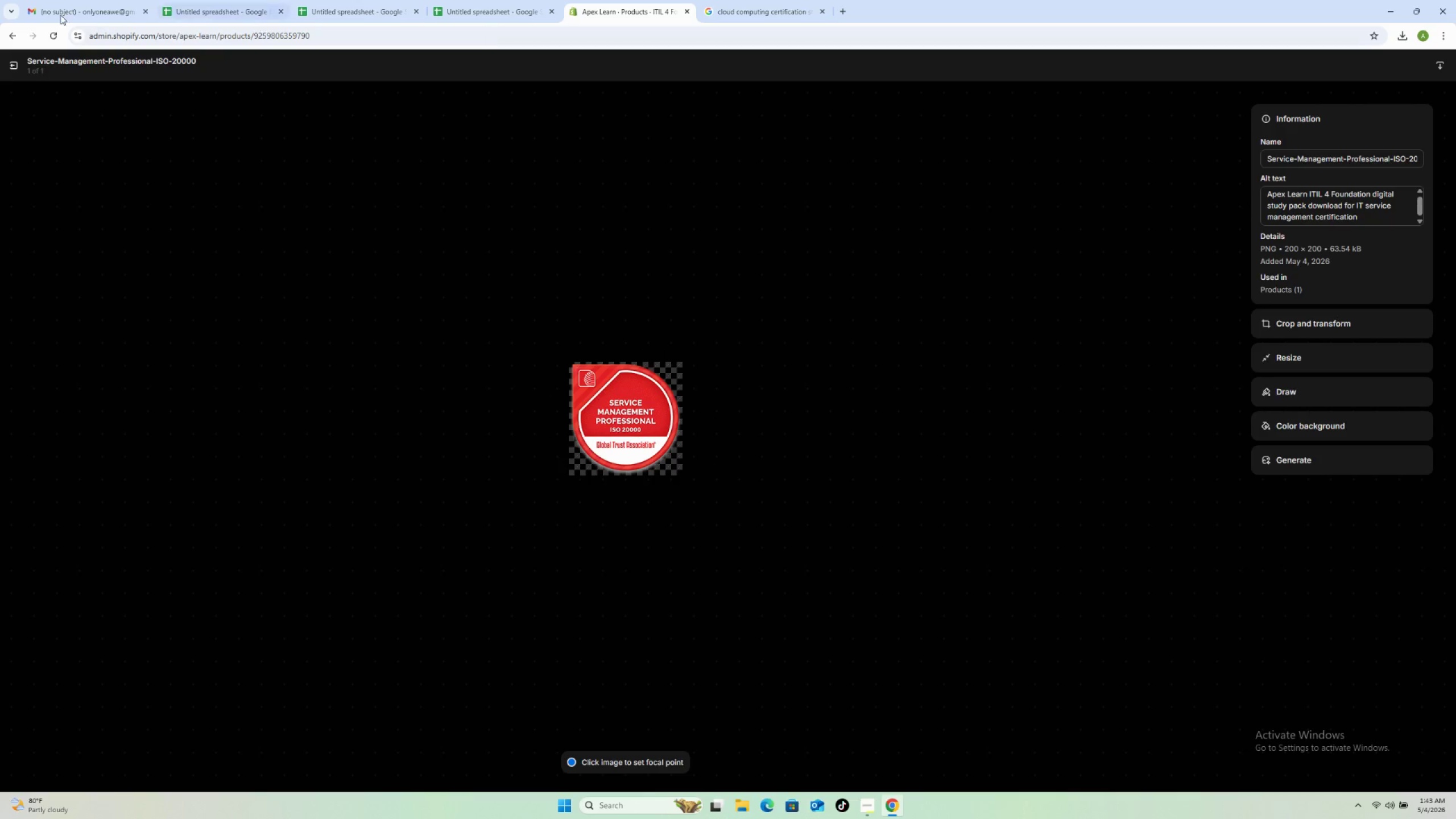 
left_click([18, 65])
 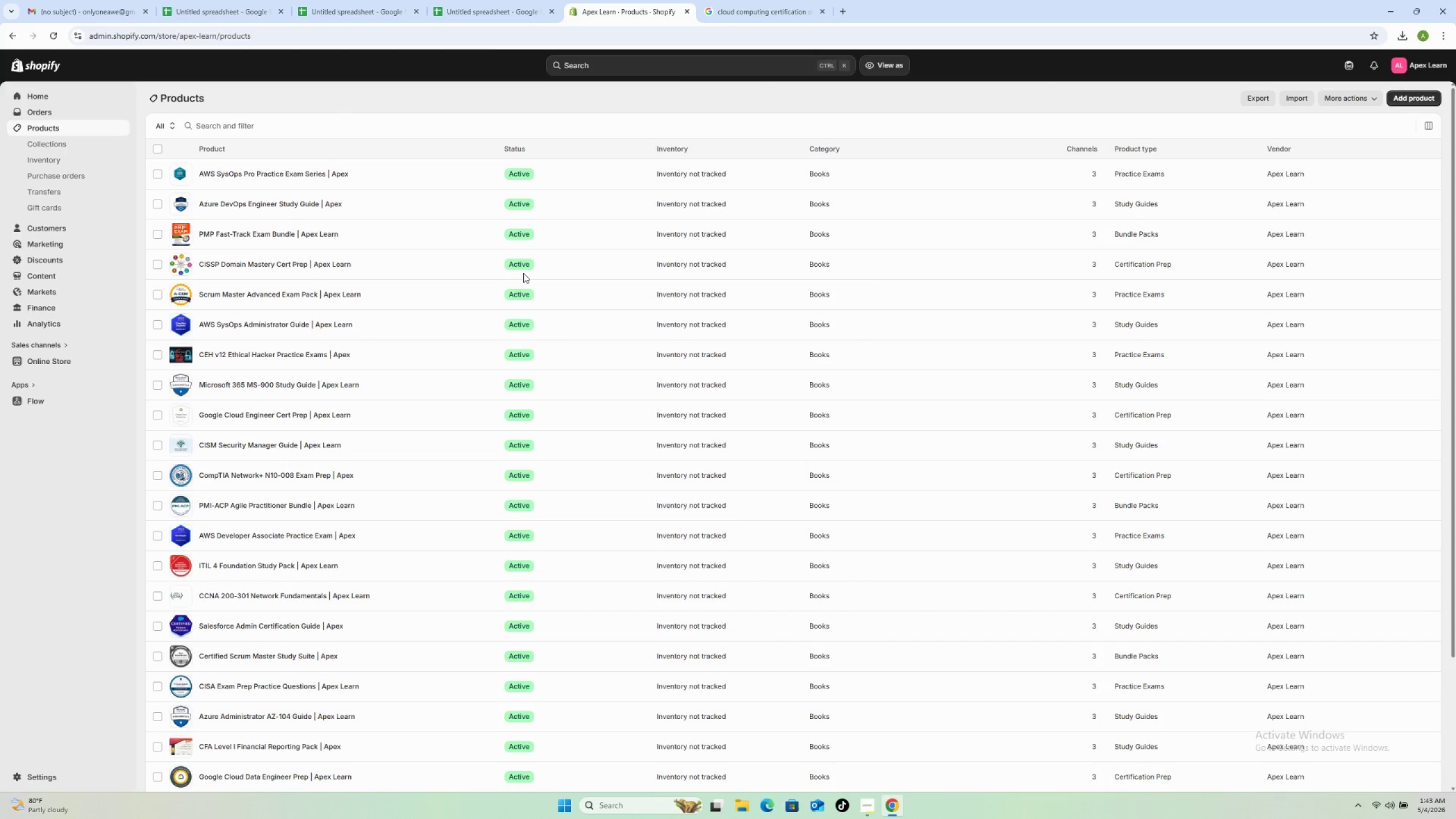 
wait(5.27)
 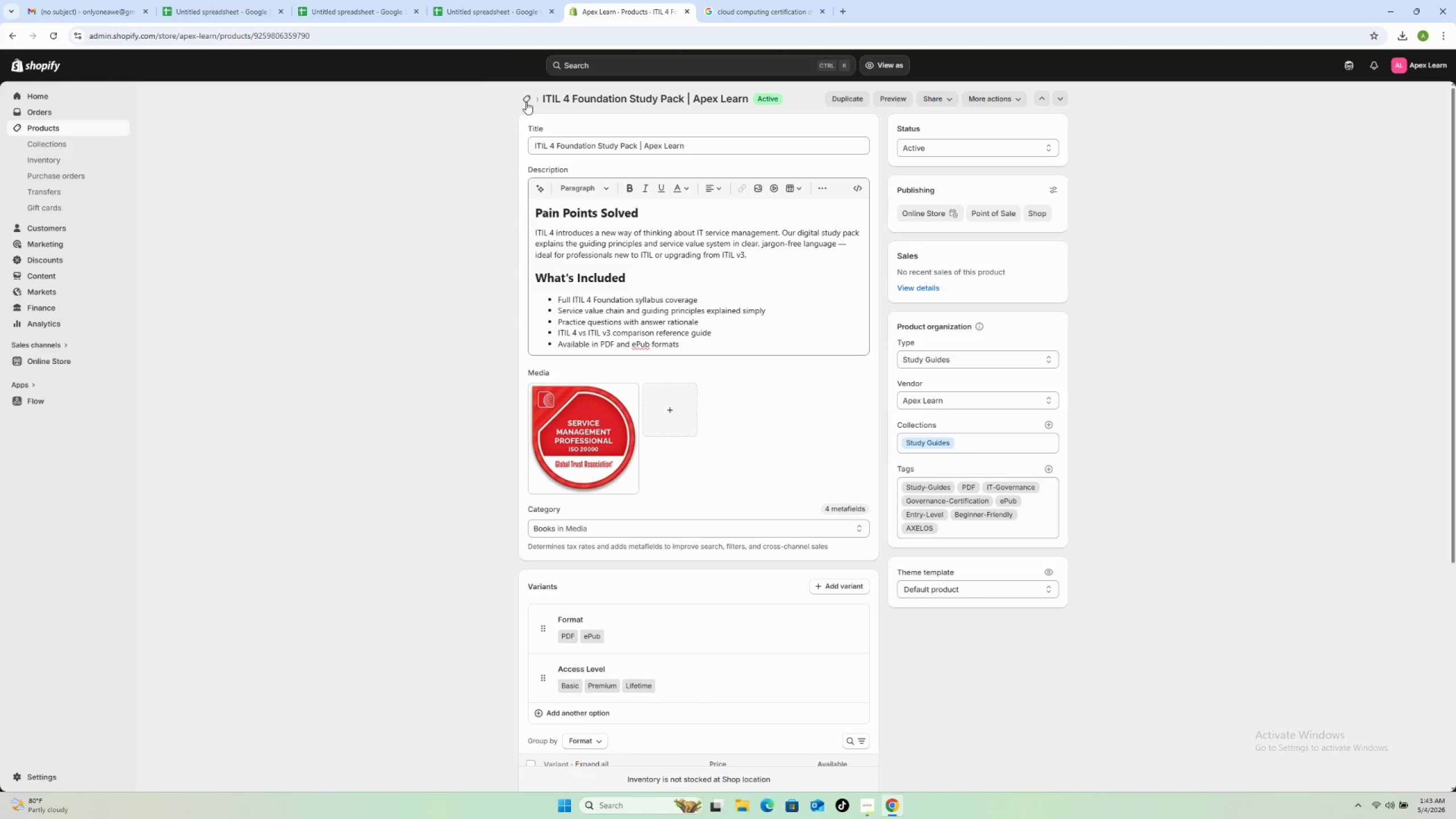 
scroll: coordinate [322, 599], scroll_direction: down, amount: 2.0
 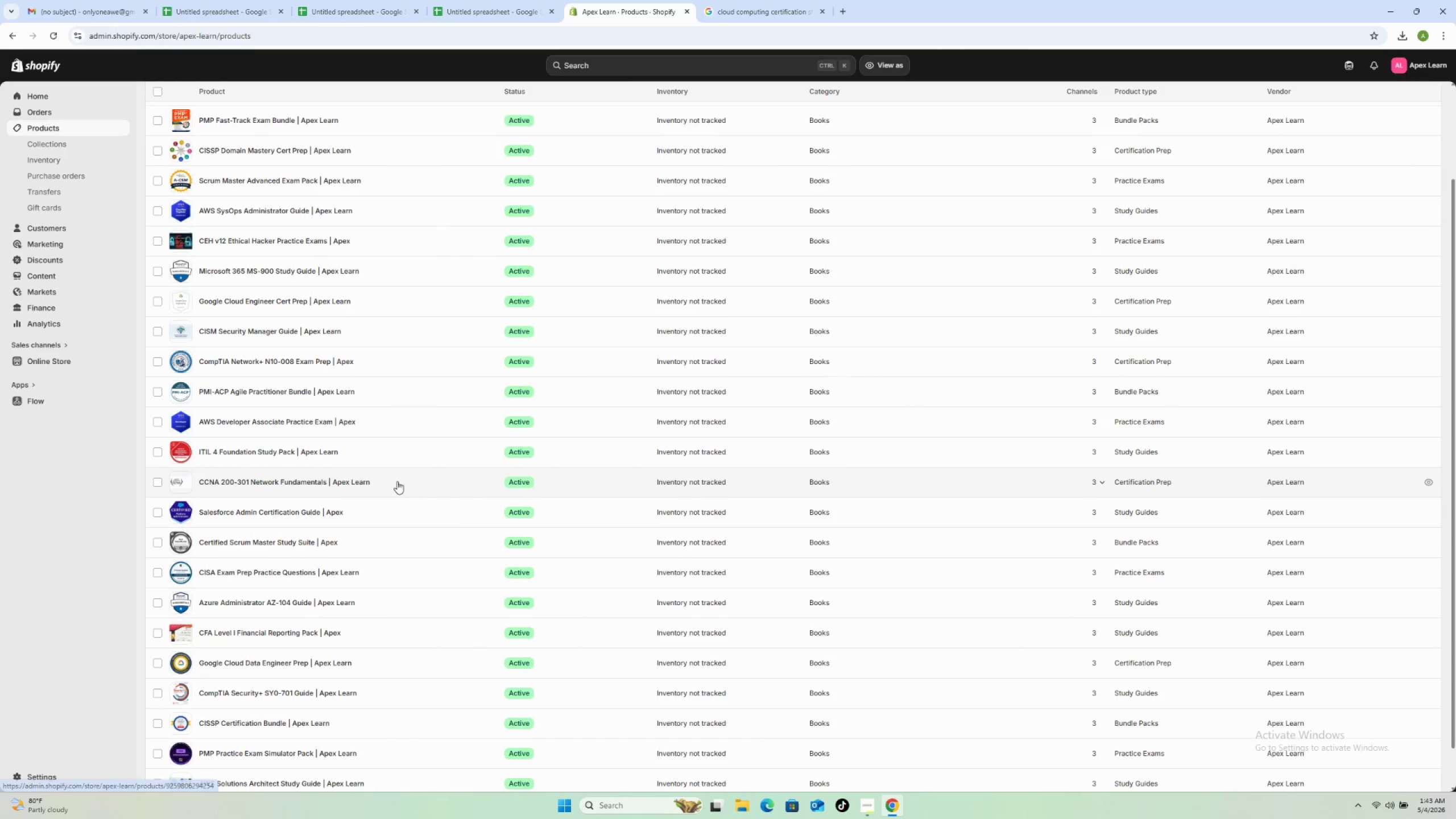 
left_click([398, 482])
 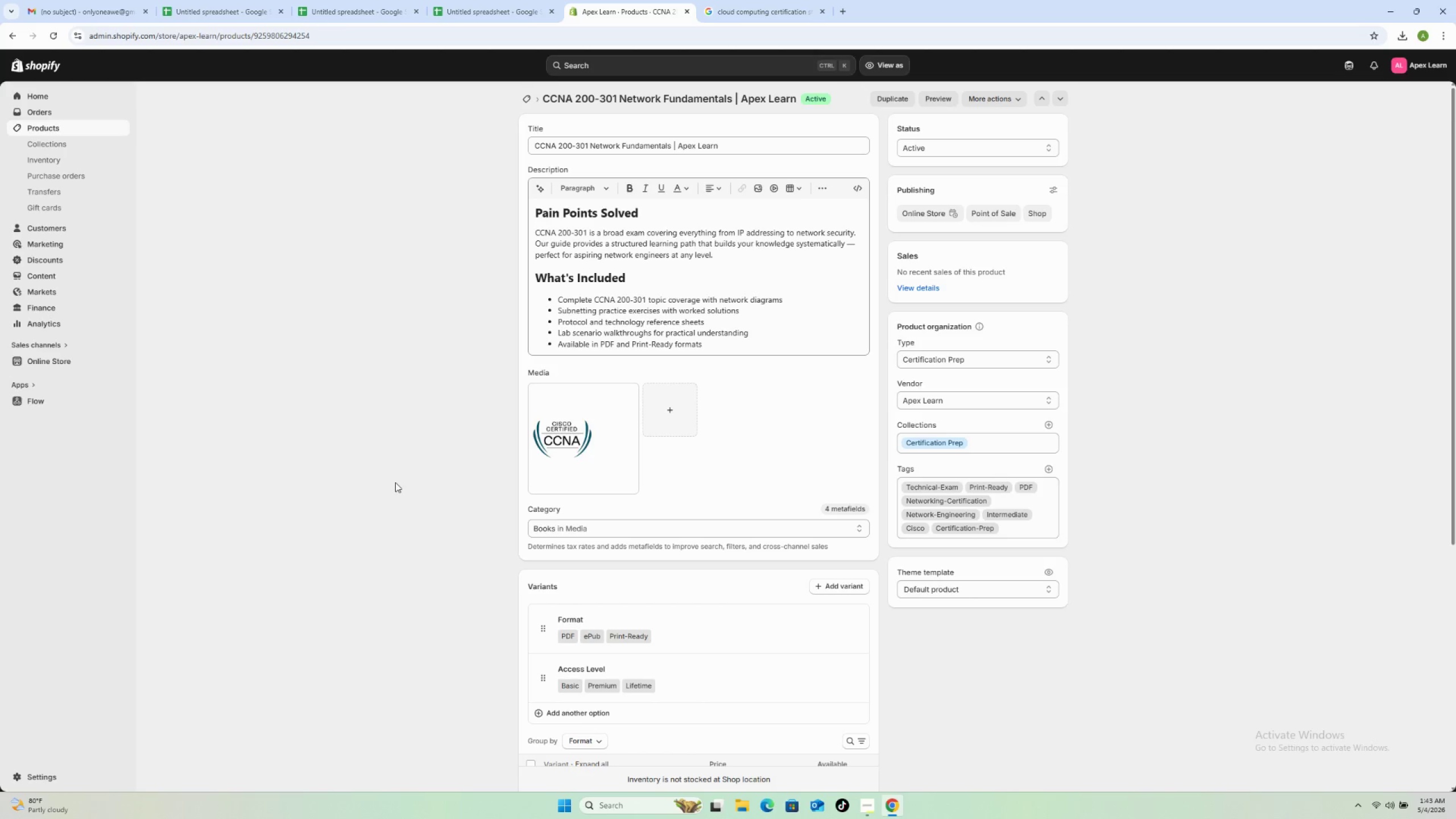 
wait(10.22)
 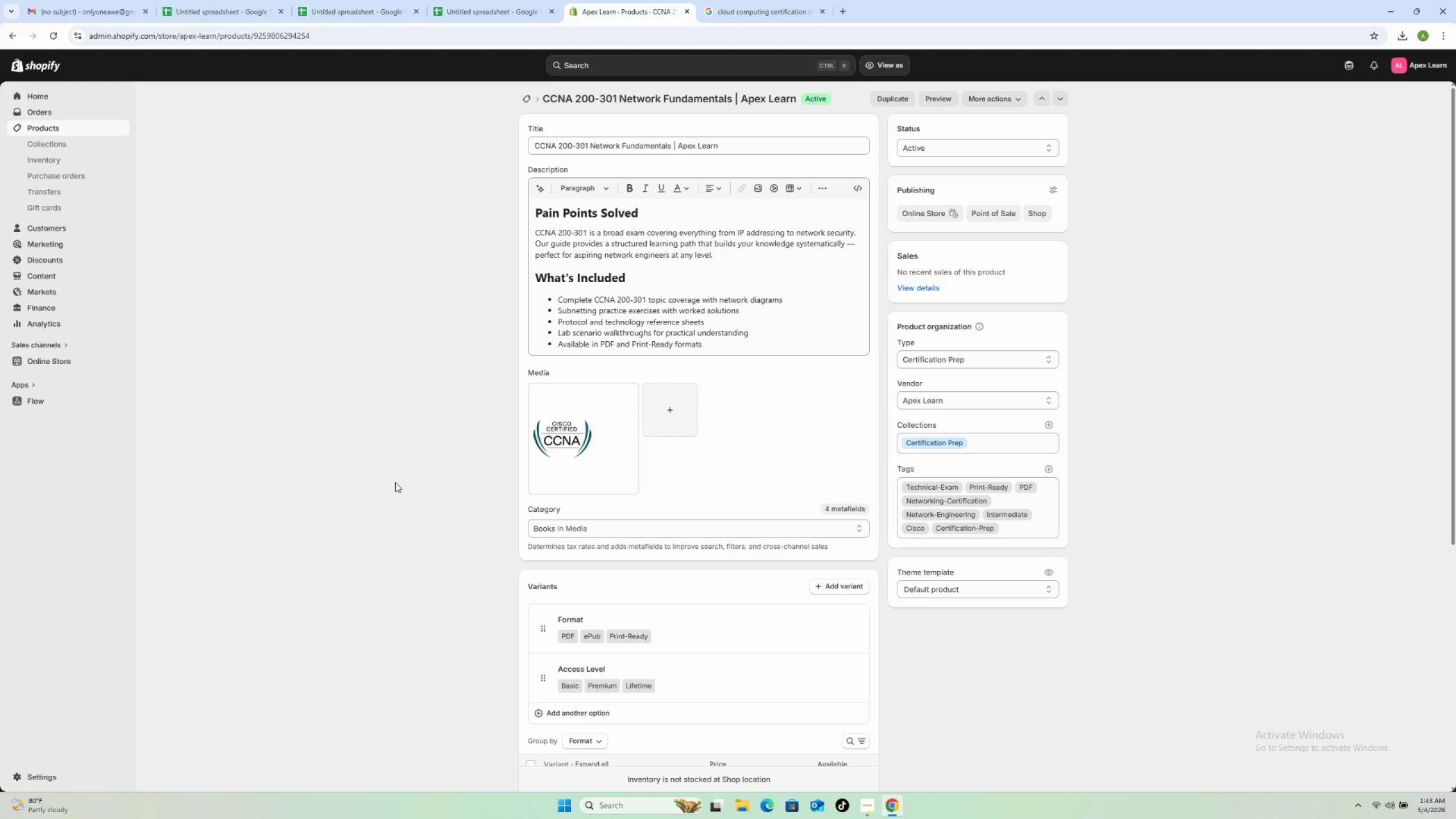 
left_click([605, 436])
 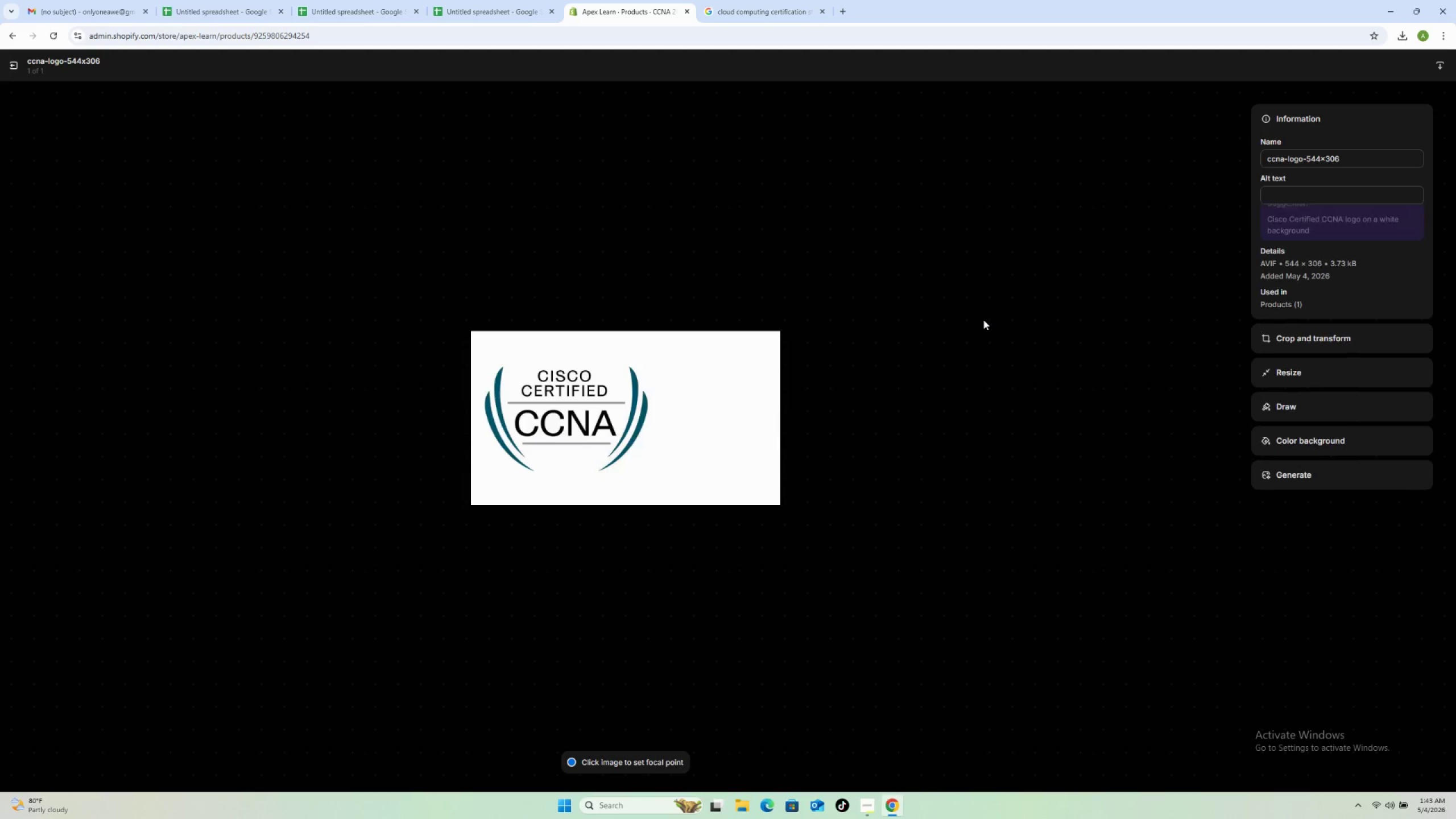 
left_click([1281, 199])
 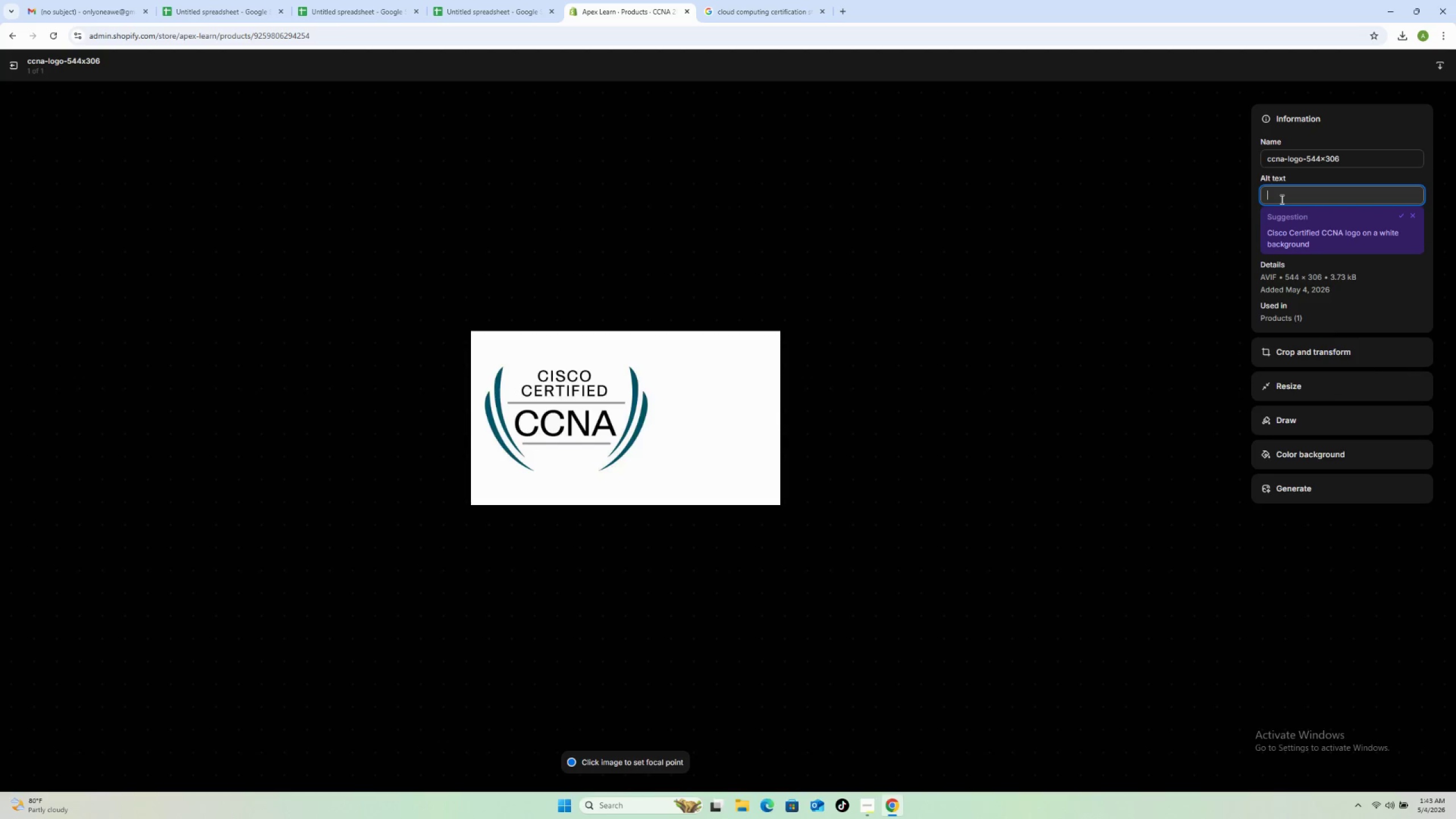 
type(Apex Learn CCNA 200-301 network fundamentals study guide digital download for networking certification)
 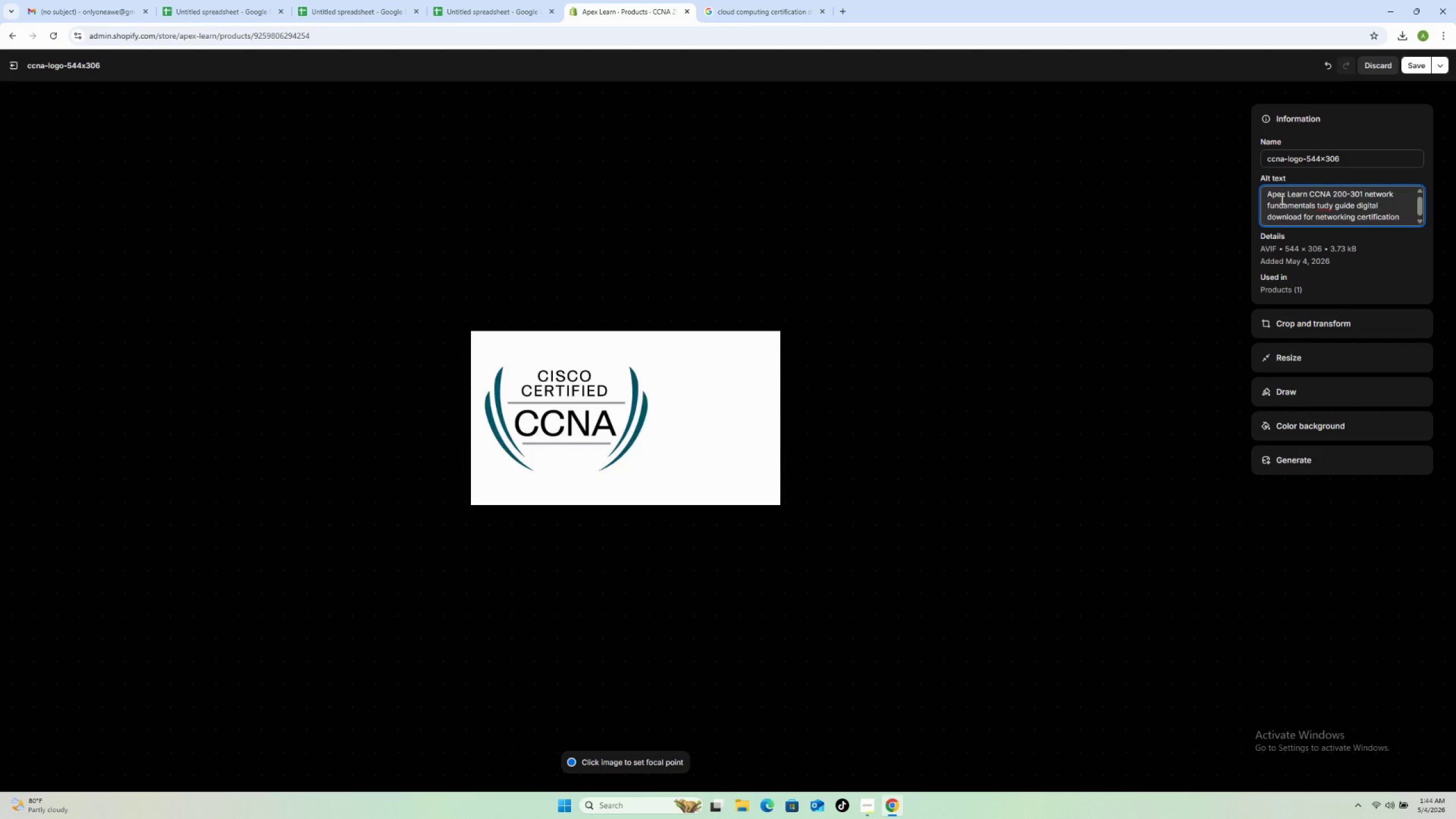 
left_click([1319, 208])
 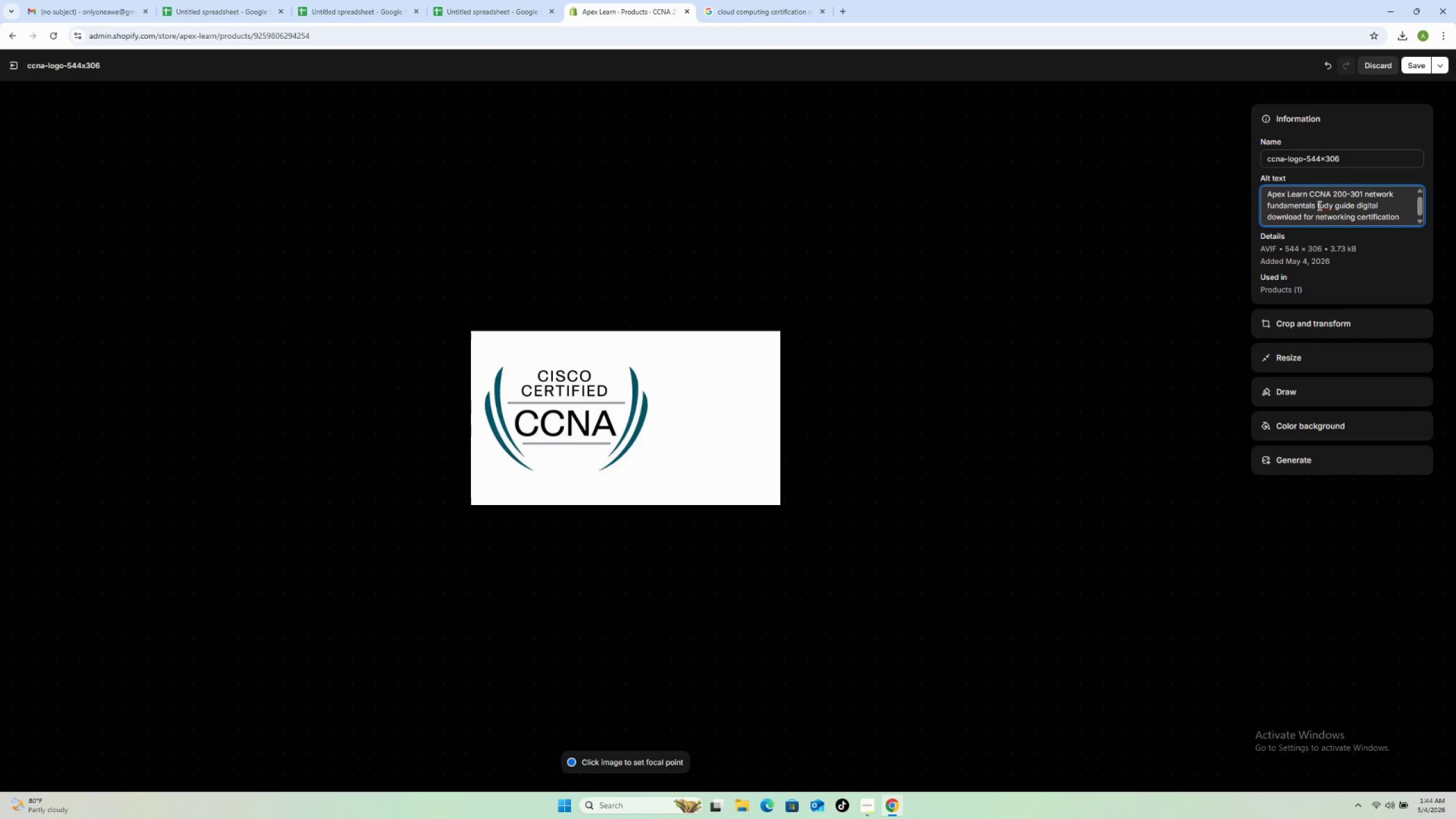 
left_click([1318, 205])
 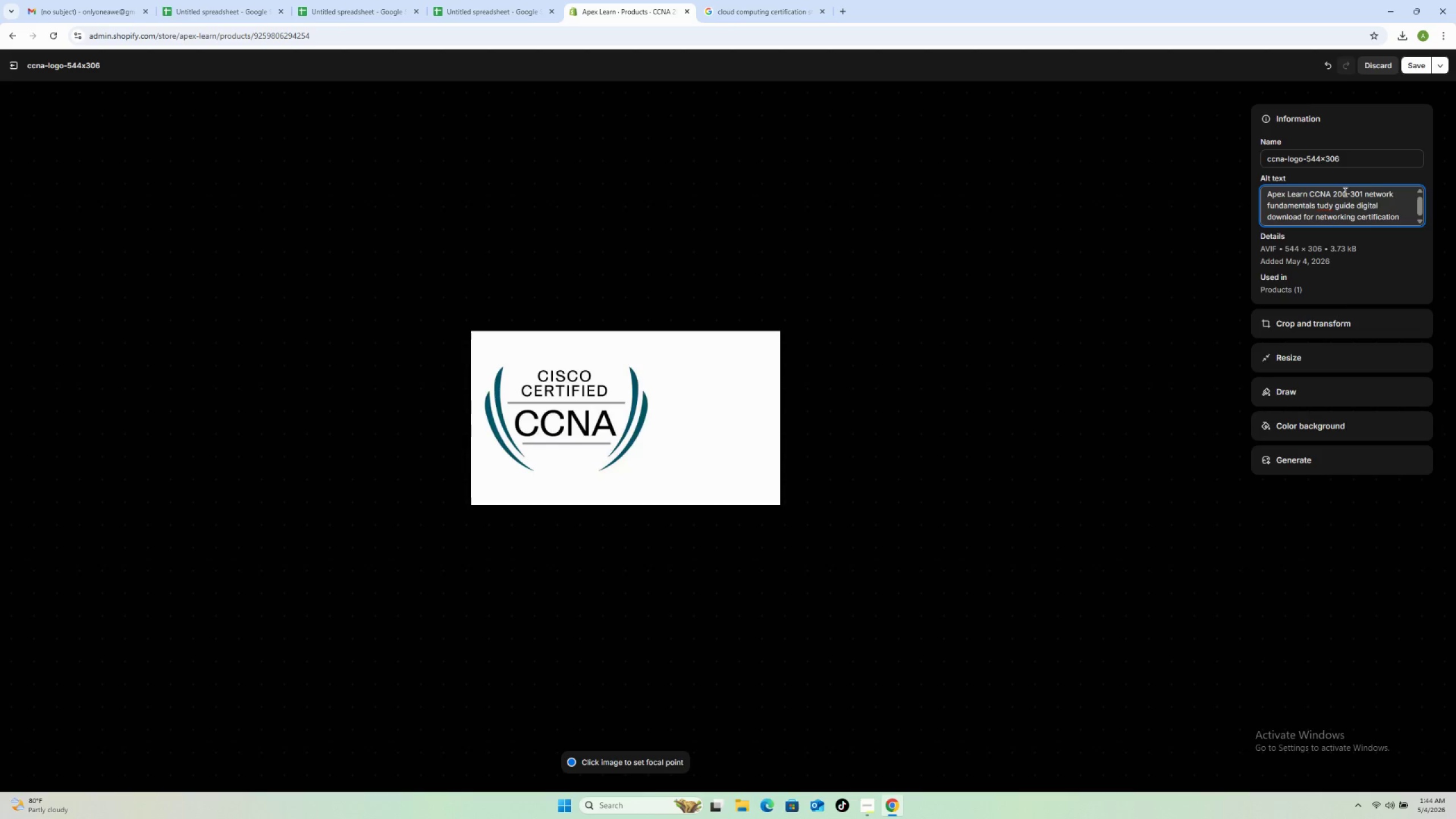 
key(S)
 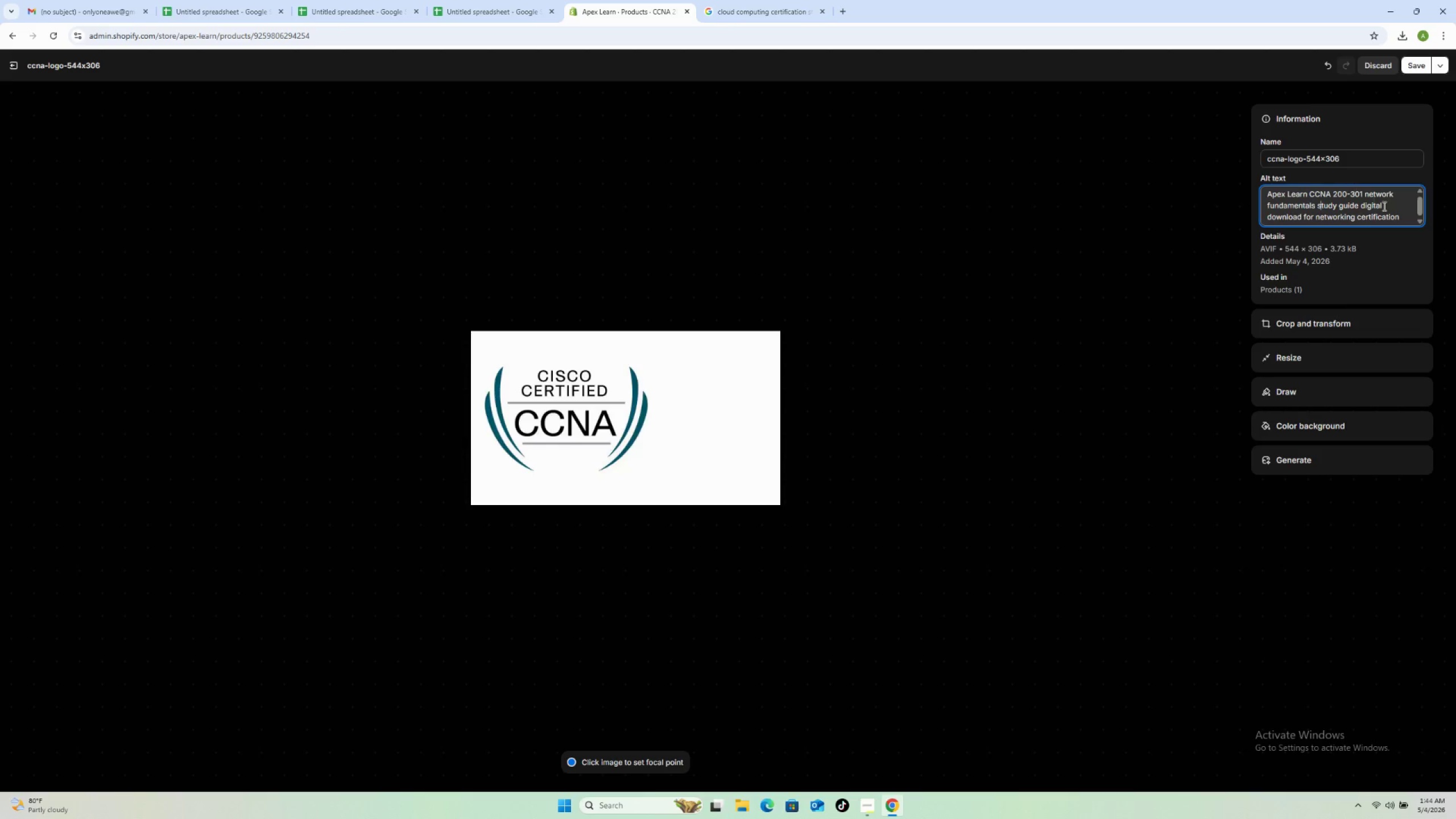 
left_click([1386, 210])
 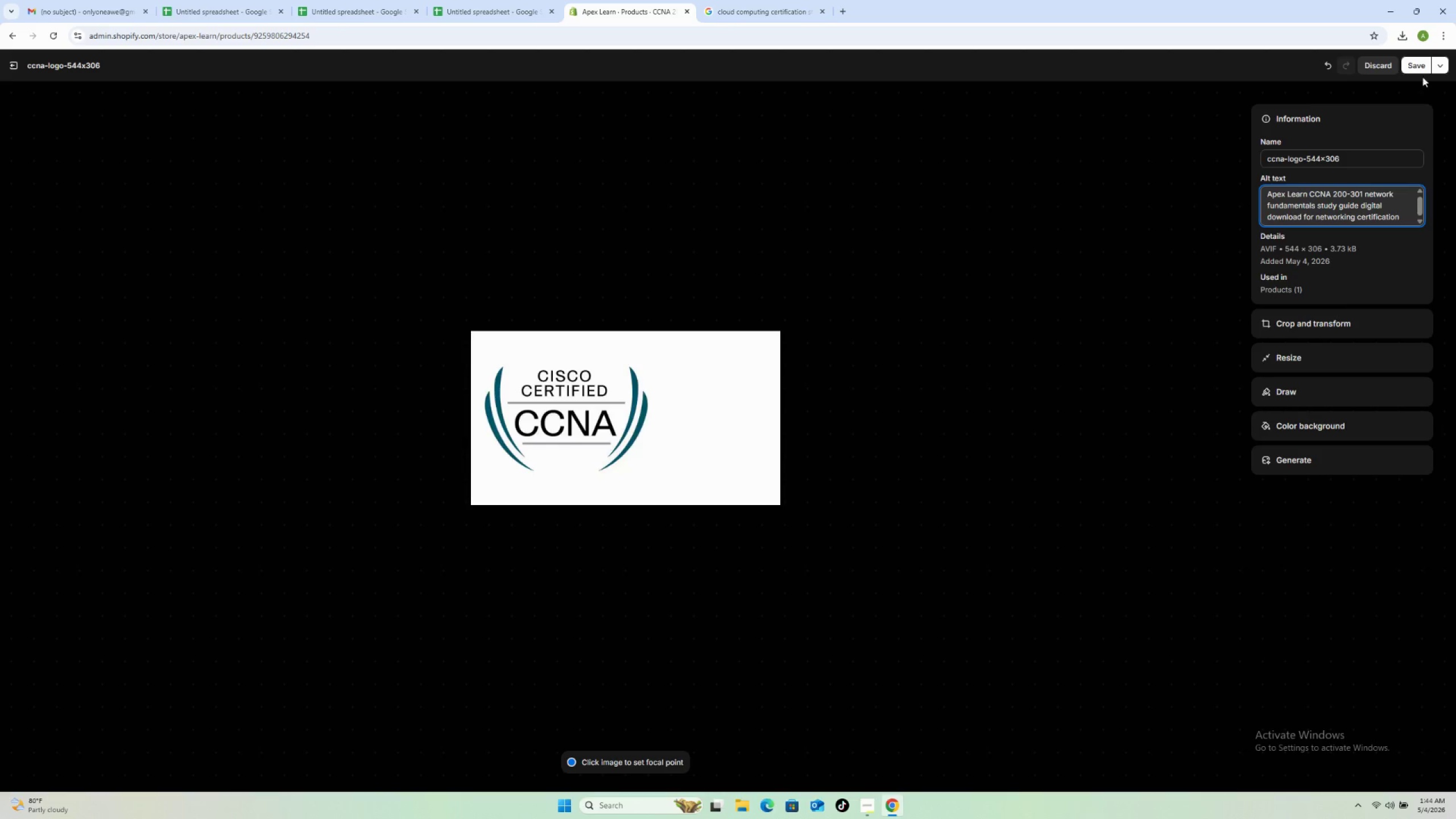 
left_click([1414, 67])
 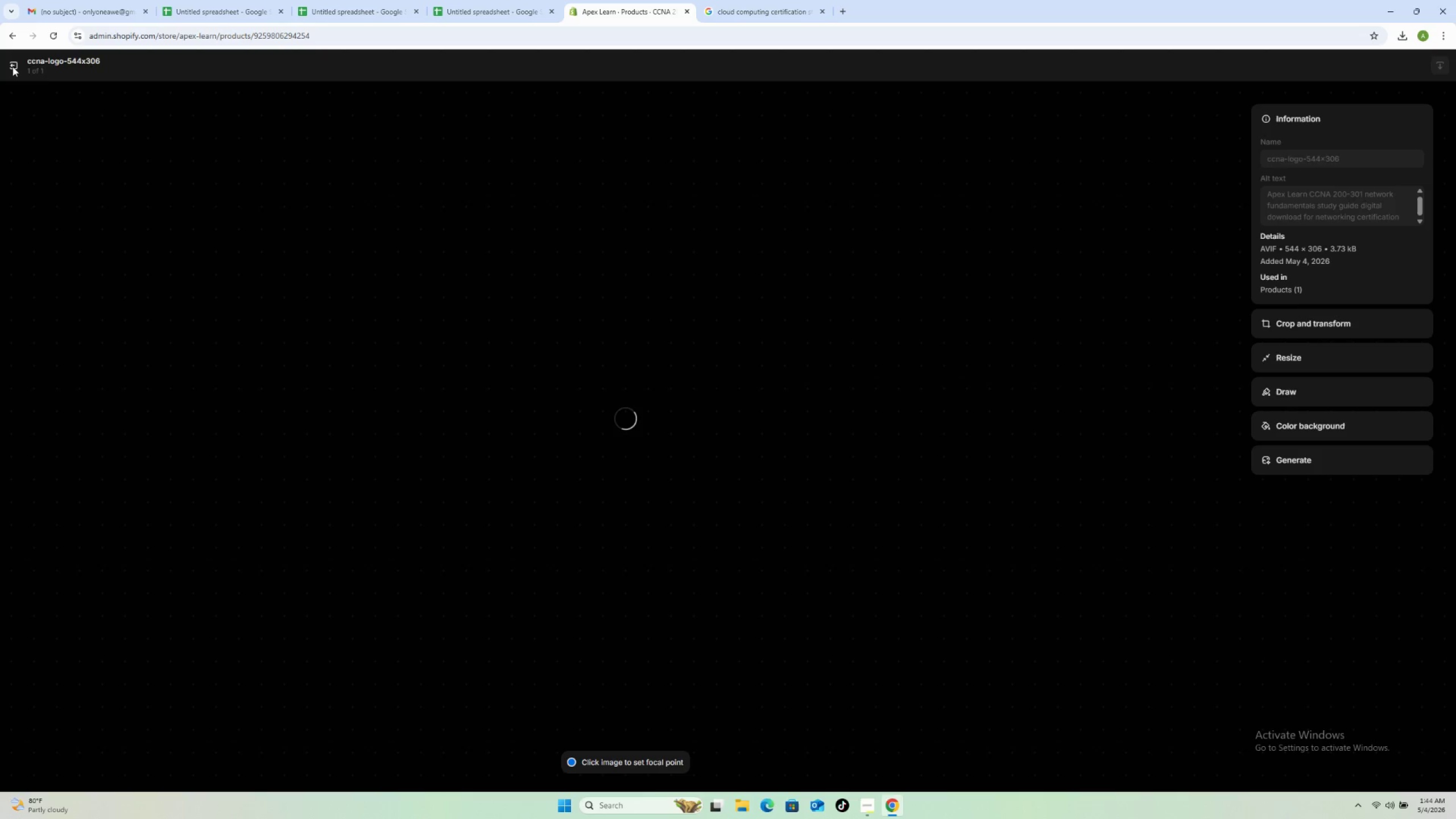 
left_click([13, 67])
 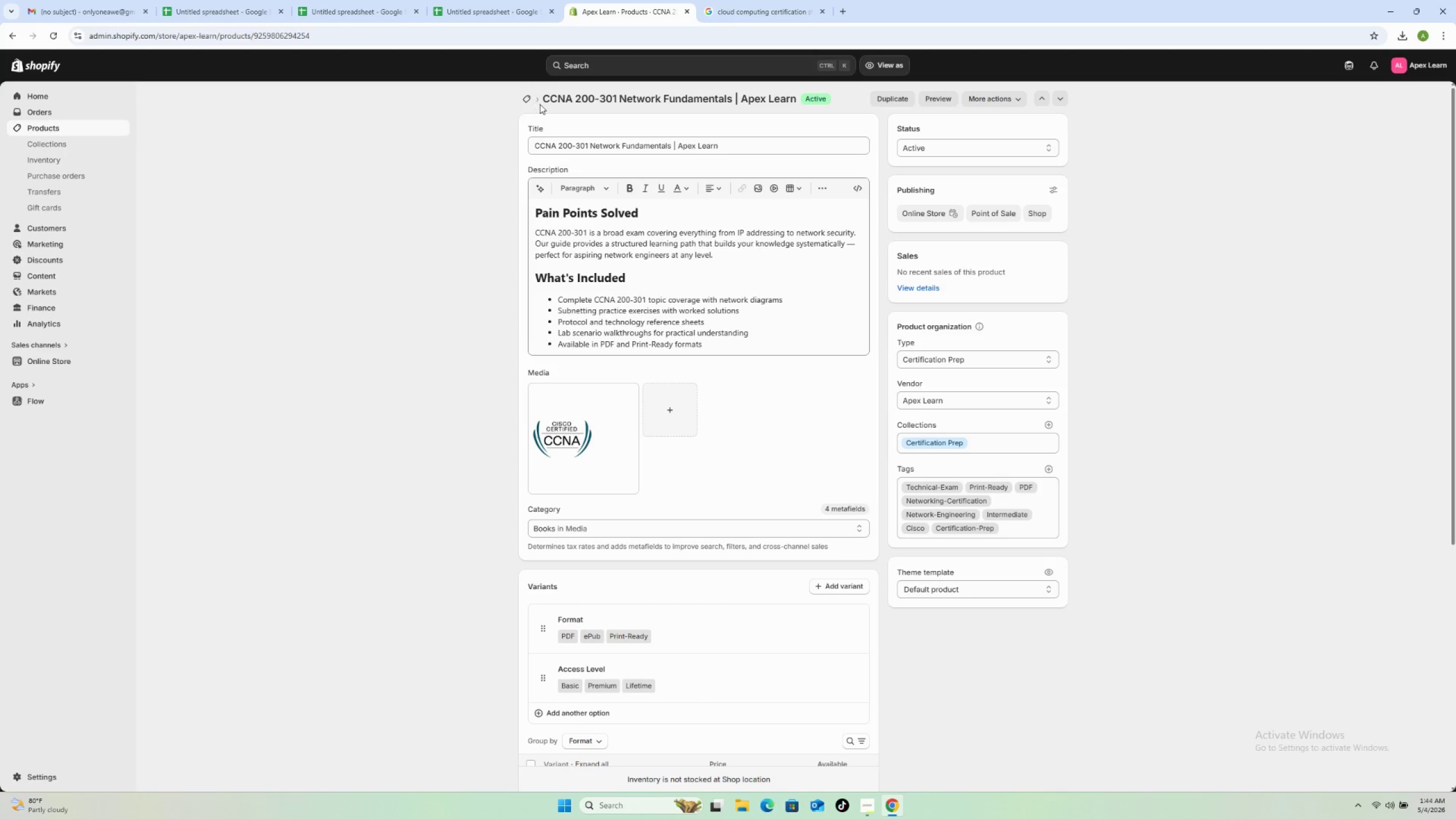 
left_click([526, 100])
 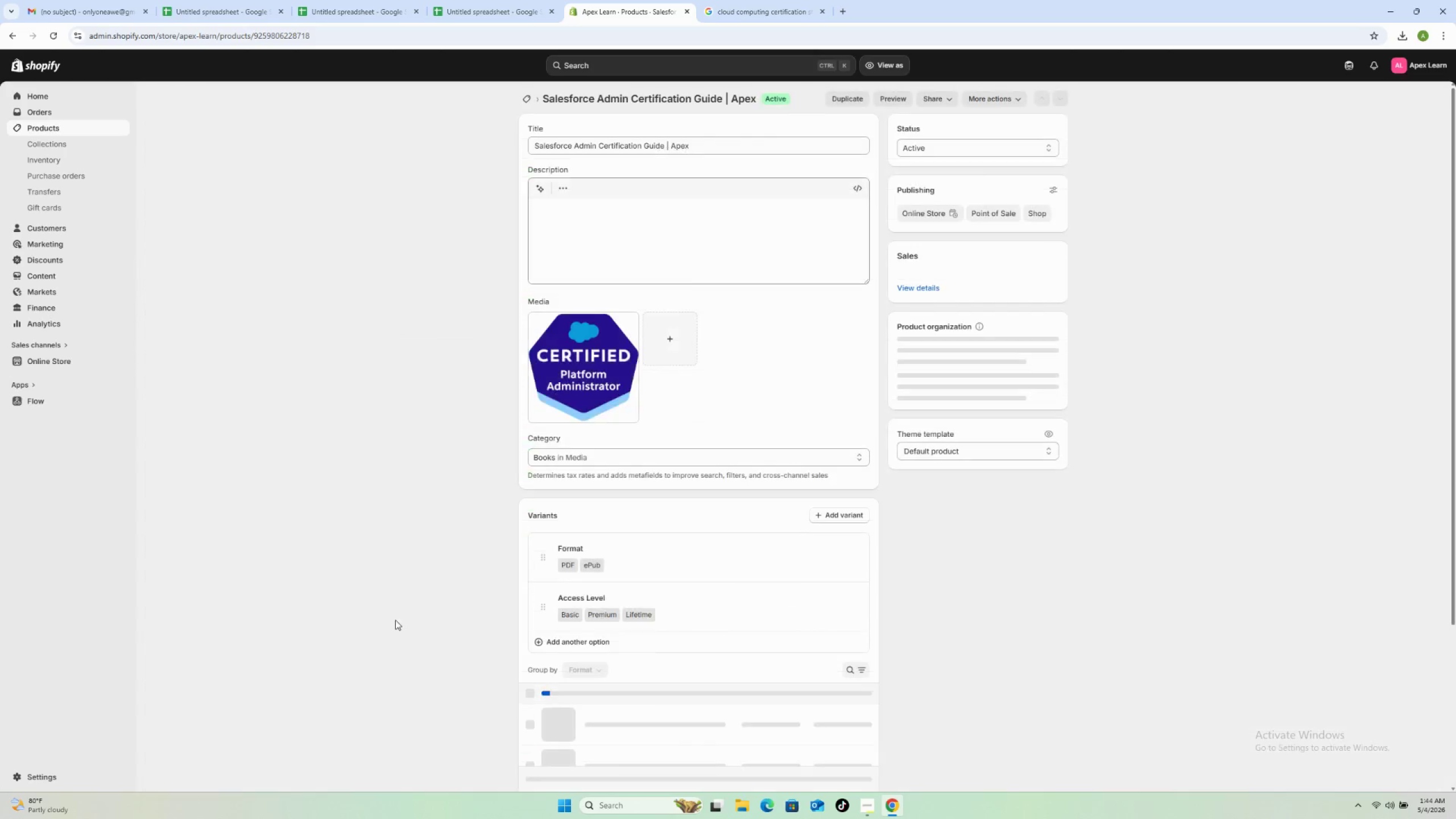 
wait(18.56)
 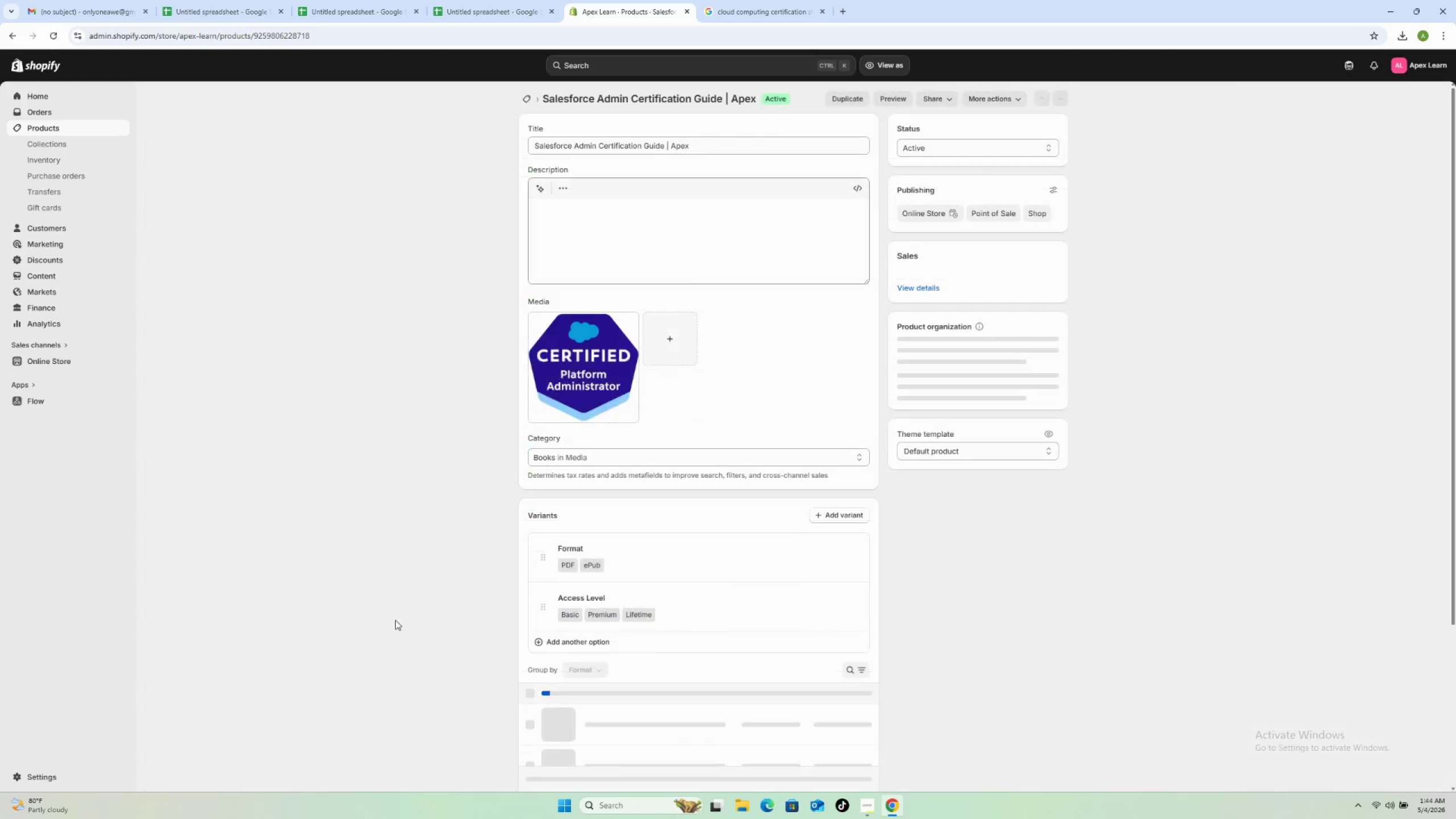 
left_click([1278, 193])
 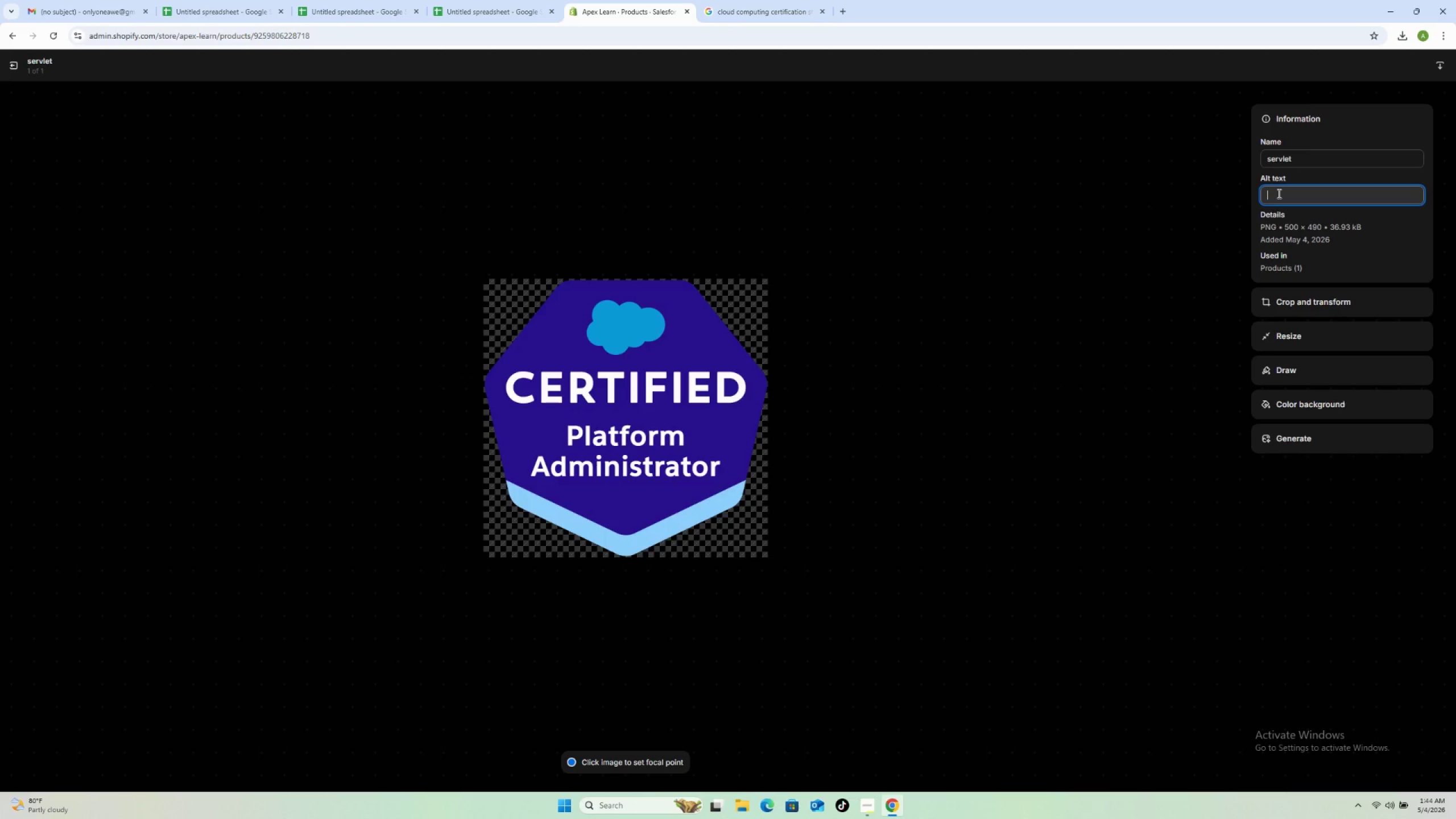 
type(Apex Learn Salescore )
key(Backspace)
key(Backspace)
key(Backspace)
key(Backspace)
key(Backspace)
type(force a)
key(Backspace)
type(Admininstrator )
 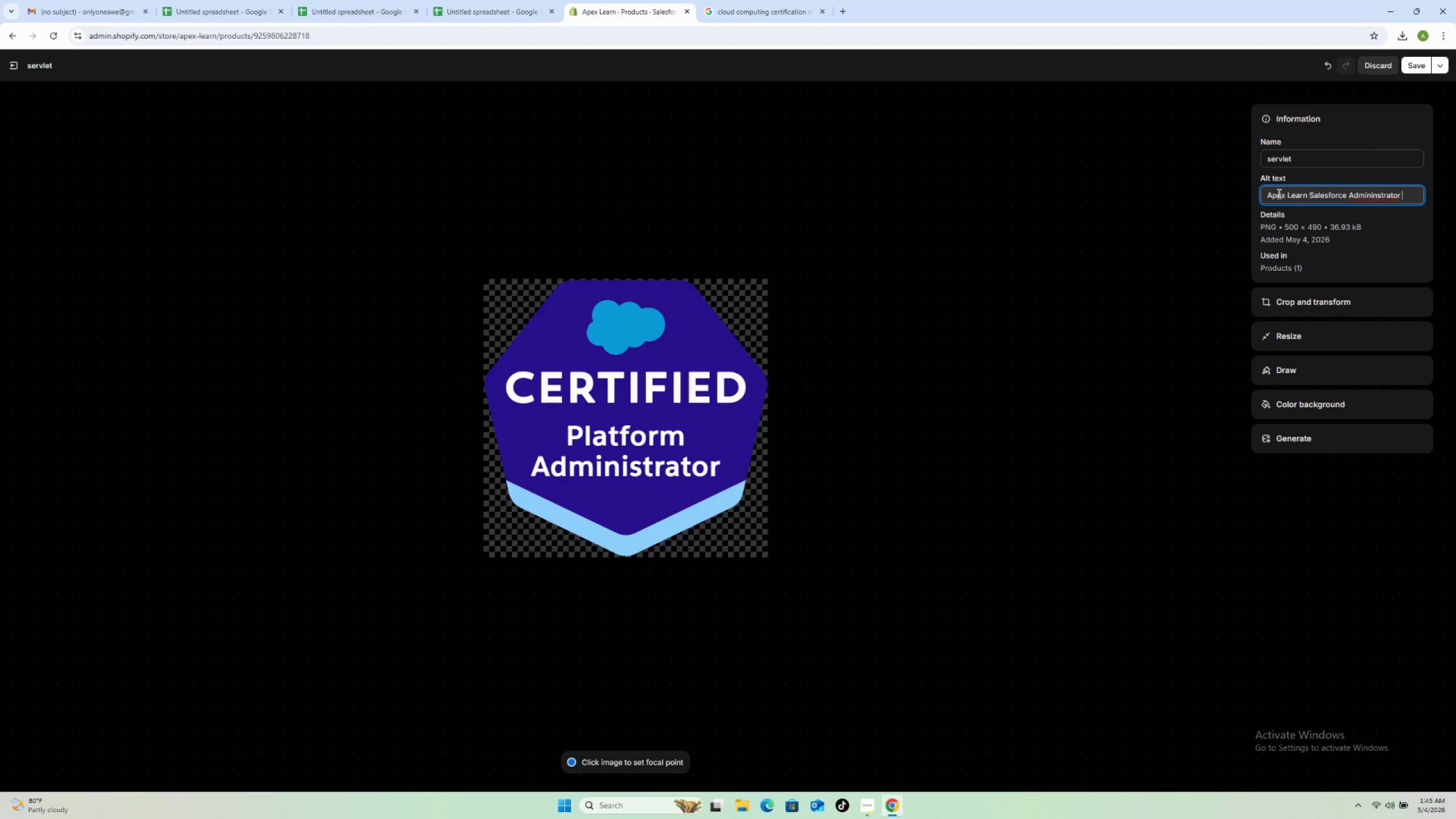 
right_click([1364, 196])
 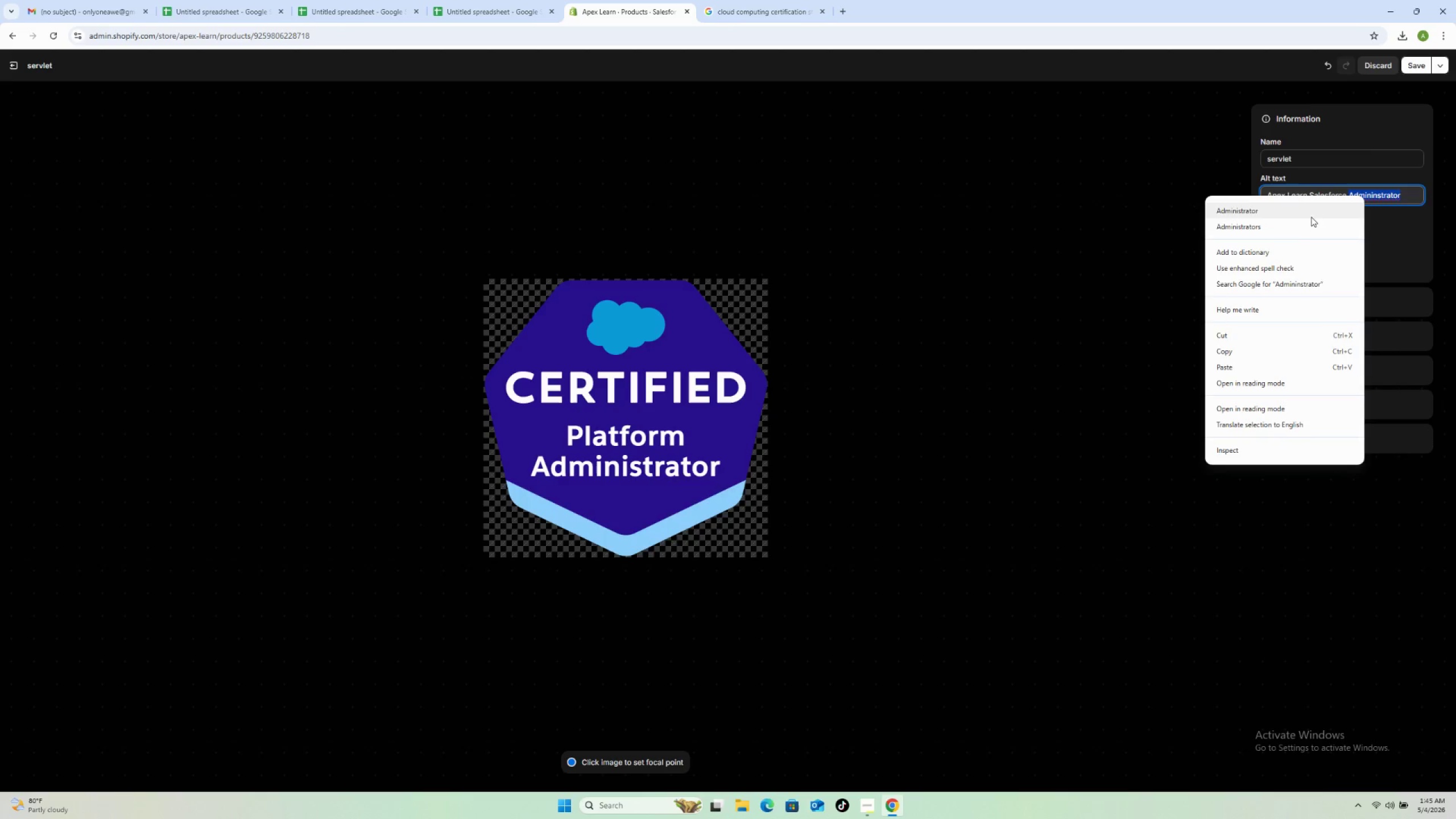 
left_click([1307, 209])
 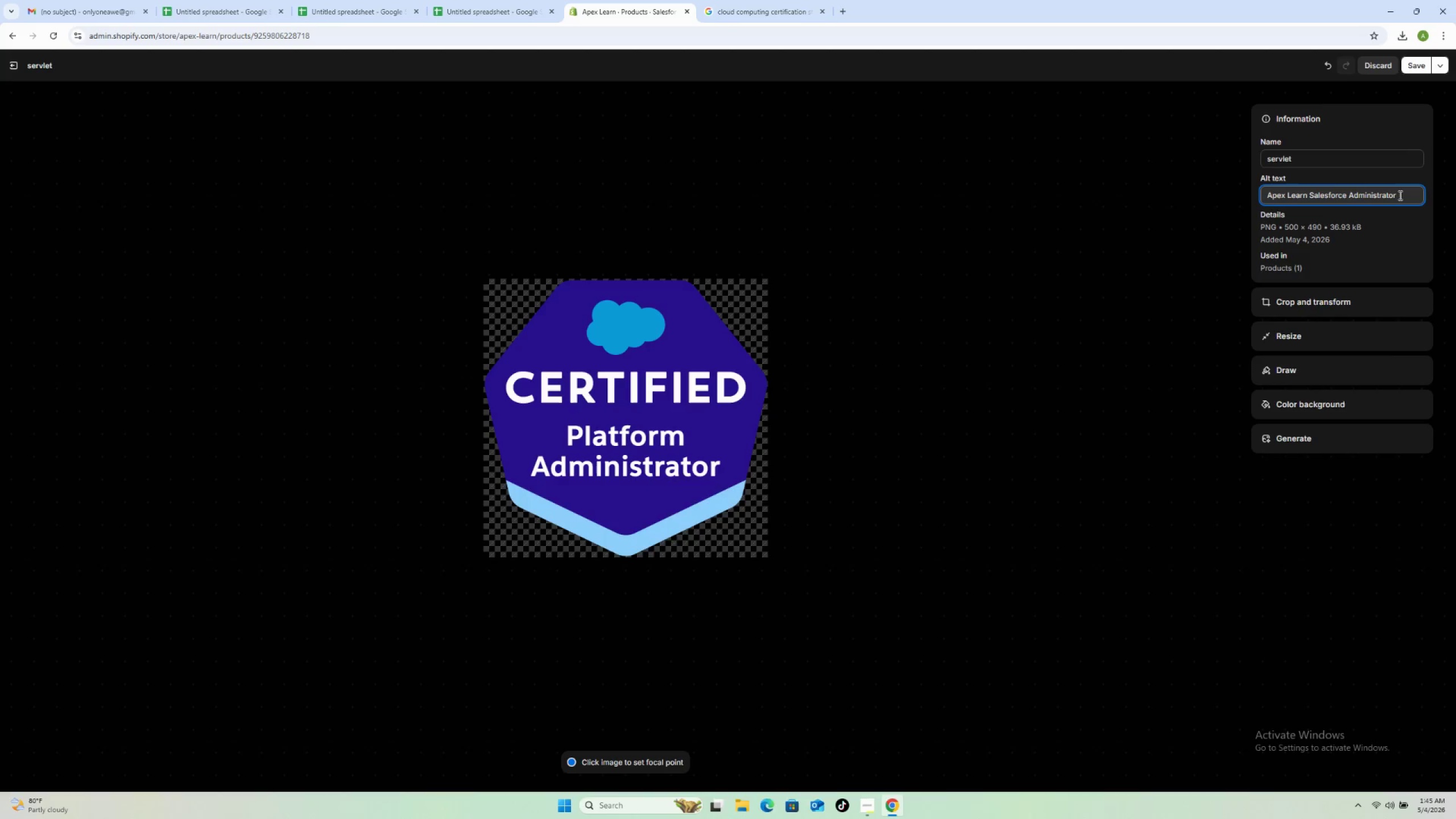 
type( certification study guide digio)
key(Backspace)
type(tal download for cloud platform exam)
 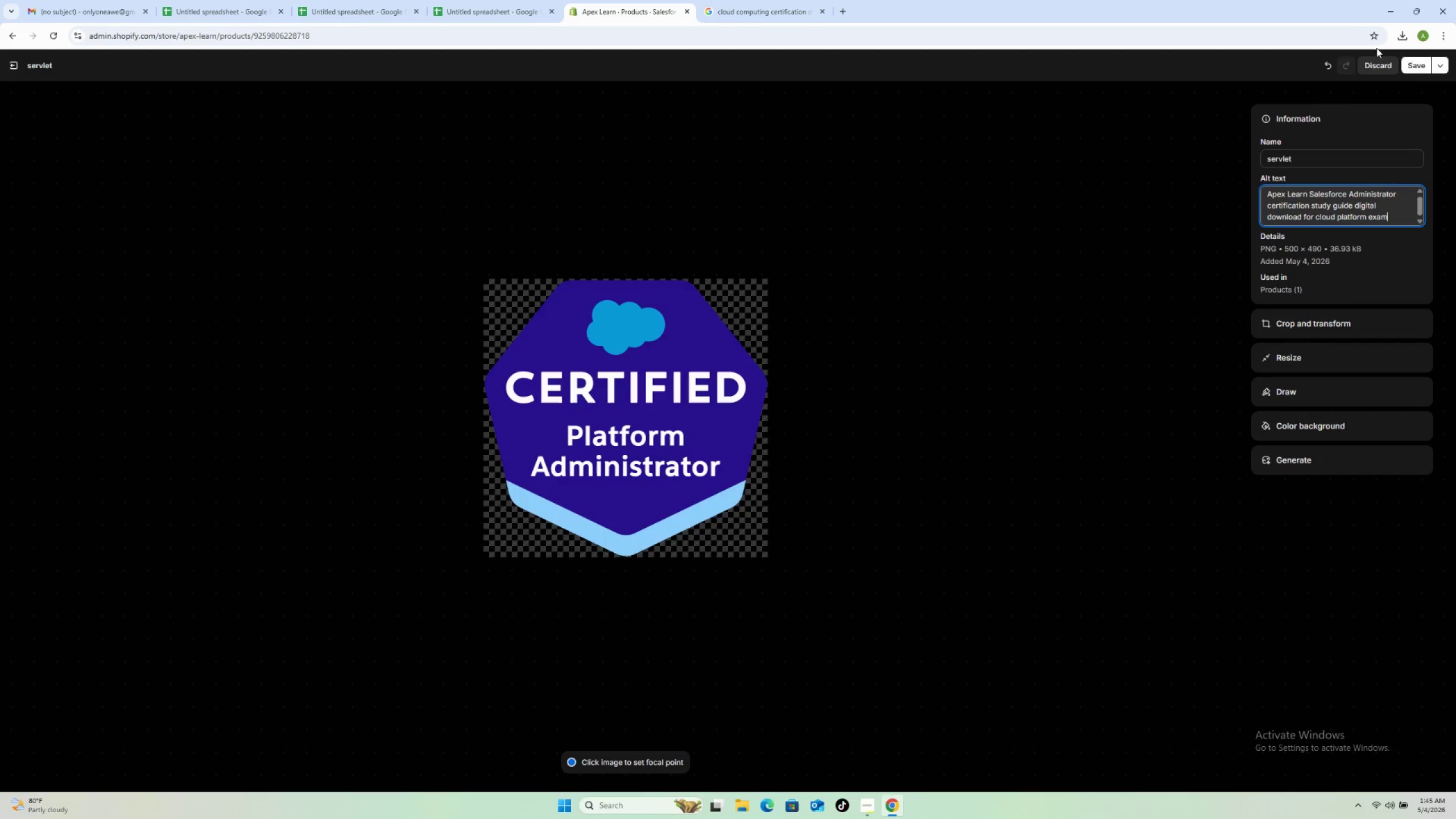 
left_click([1409, 63])
 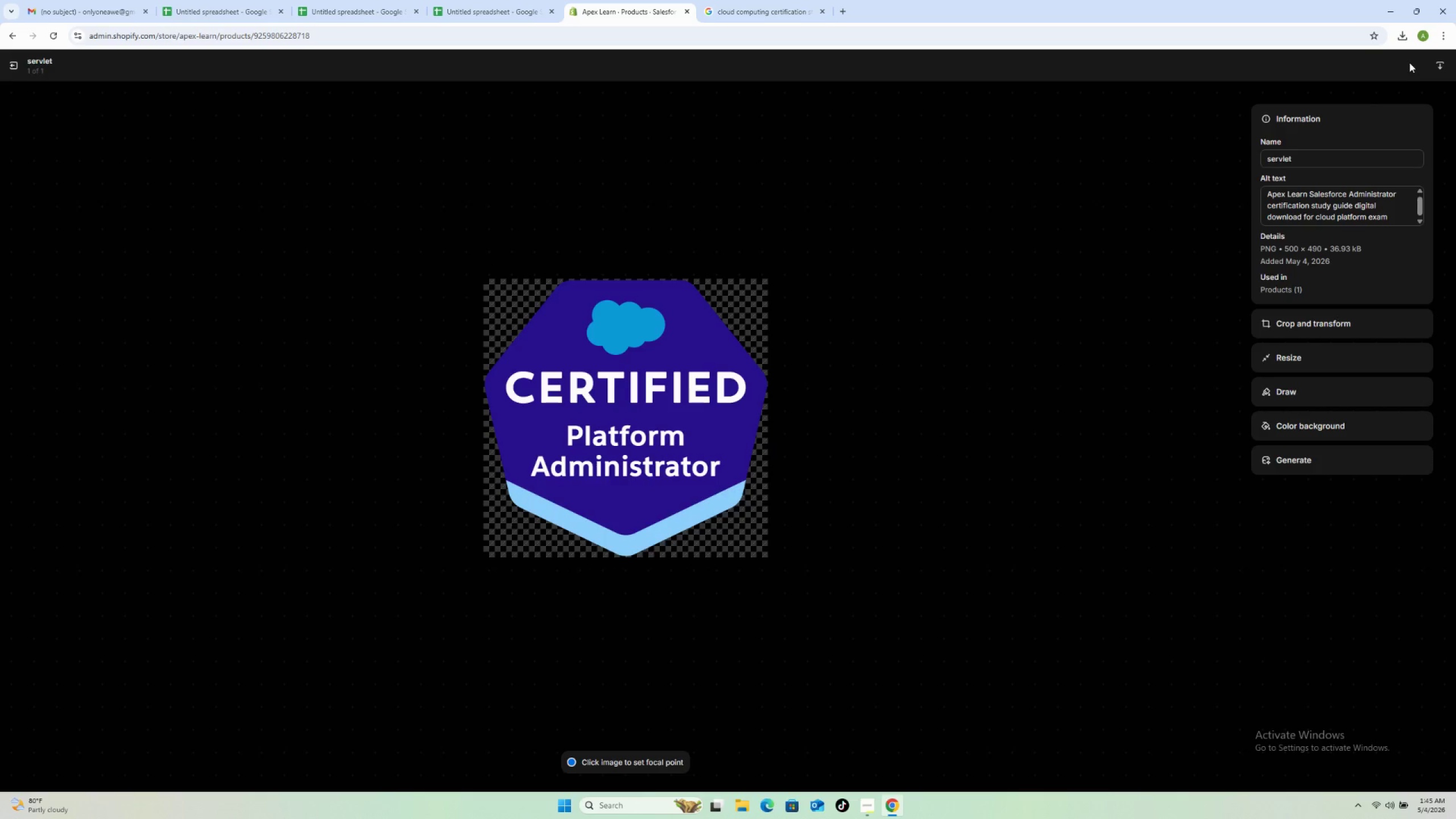 
wait(8.0)
 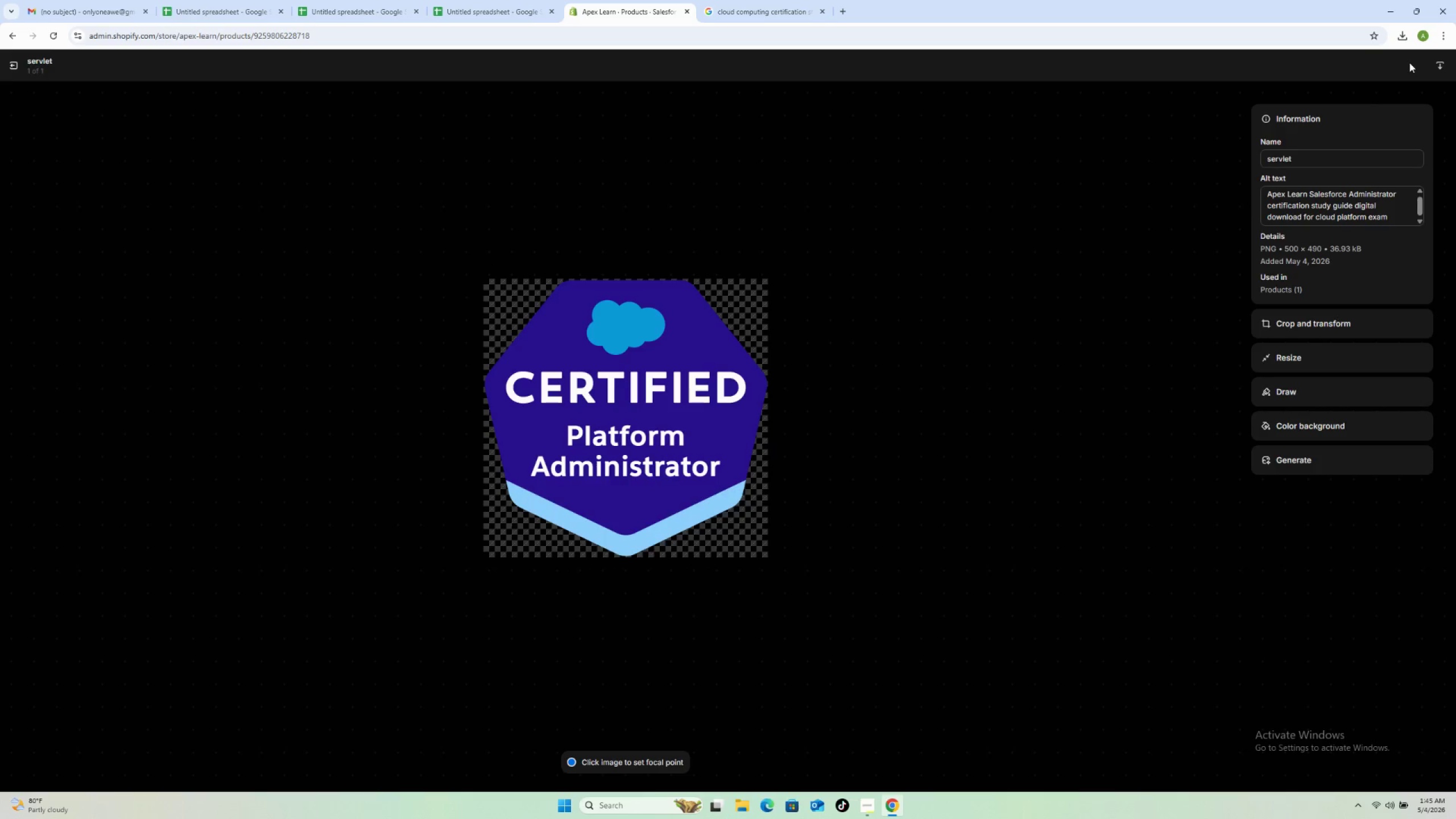 
left_click([20, 67])
 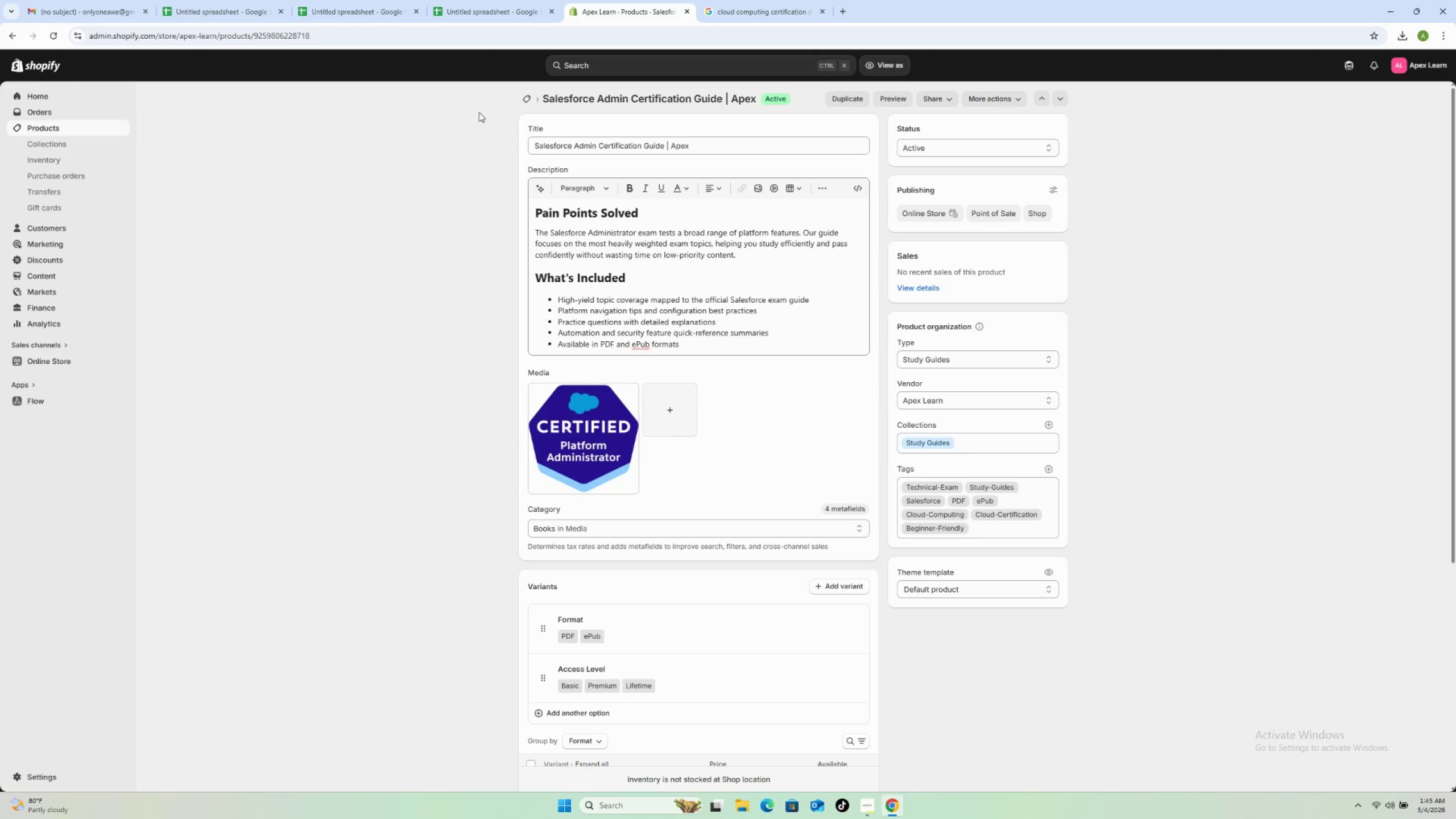 
left_click([526, 100])
 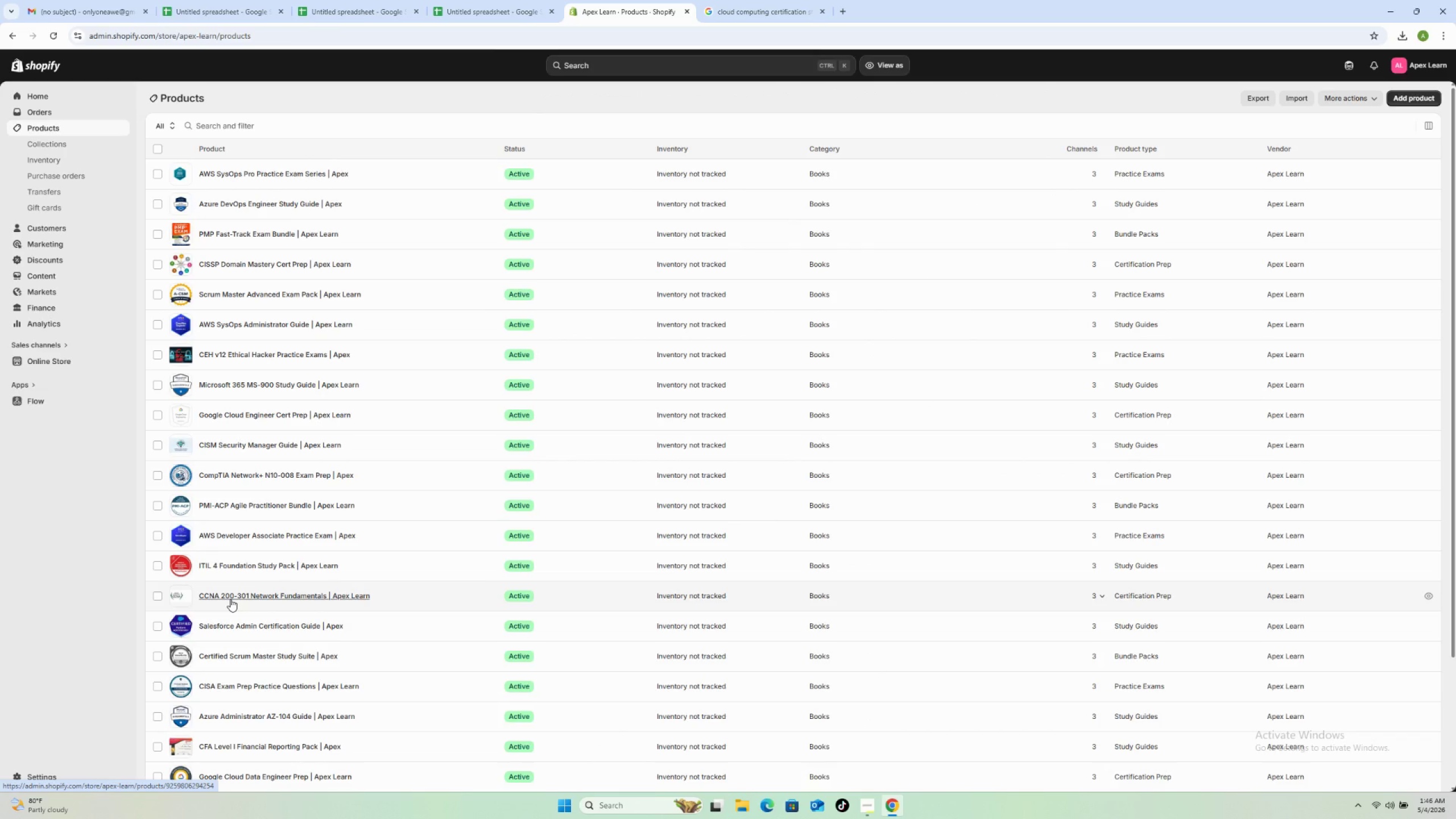 
wait(5.8)
 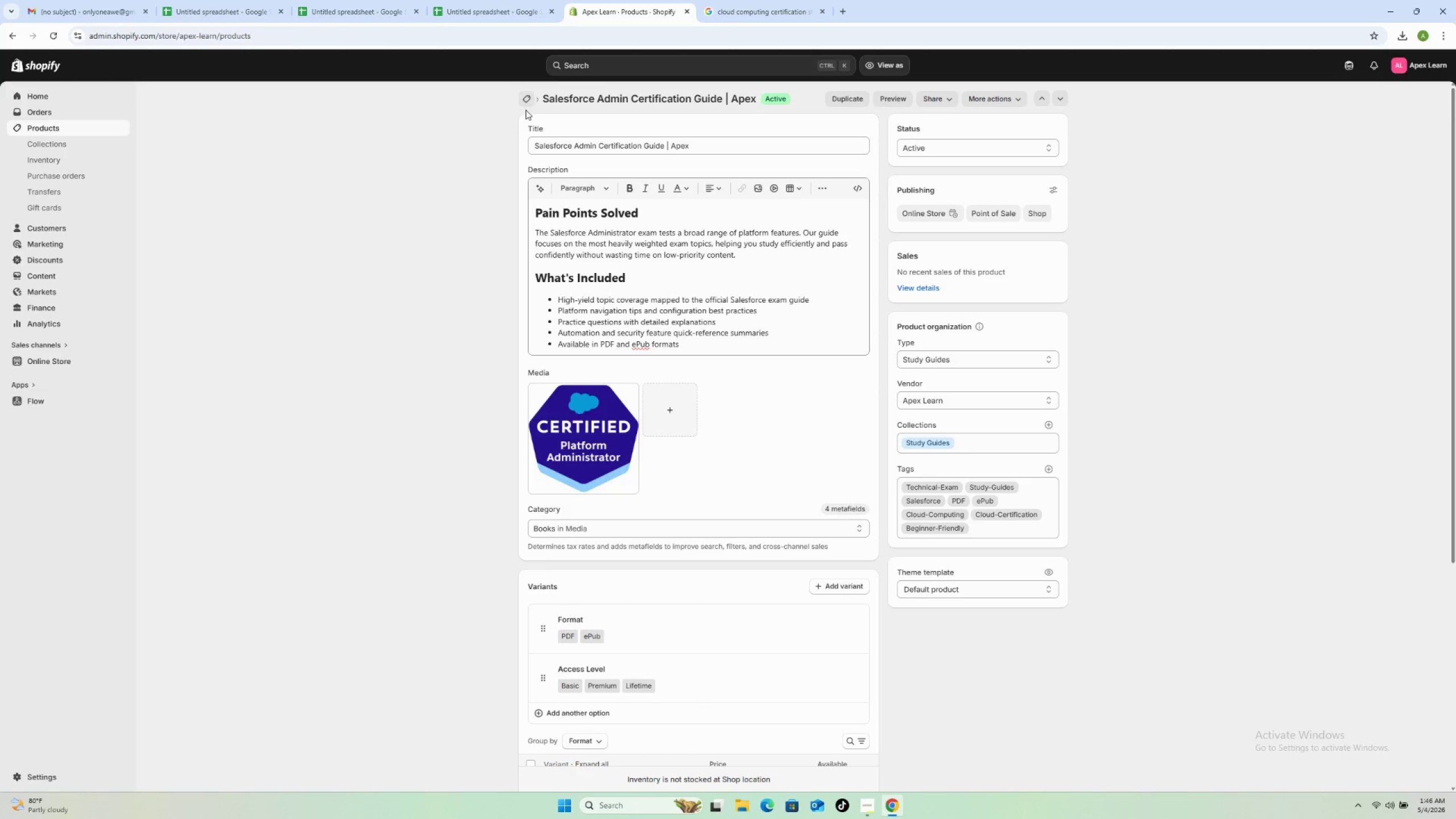 
scroll: coordinate [354, 594], scroll_direction: down, amount: 2.0
 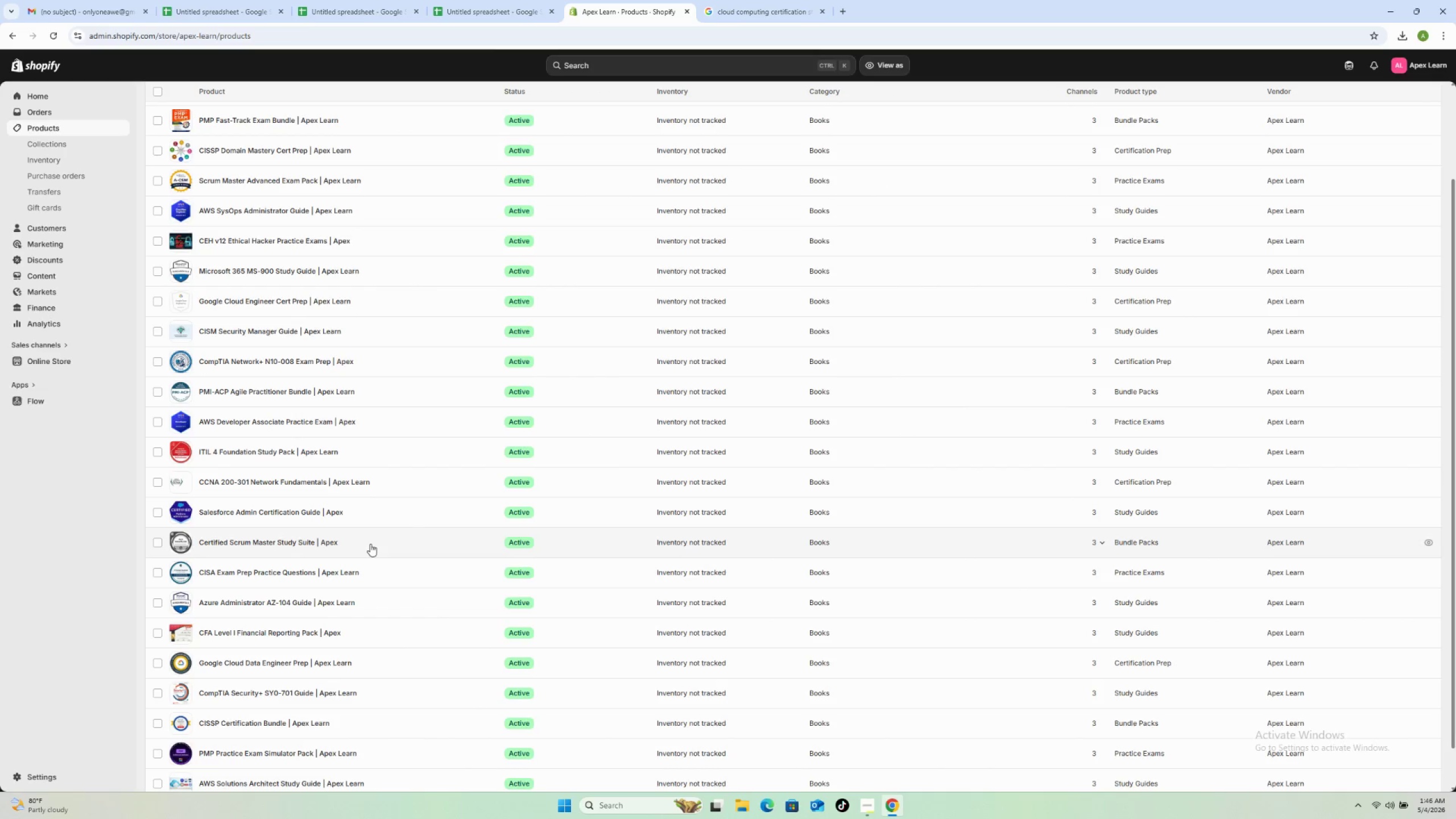 
left_click([370, 544])
 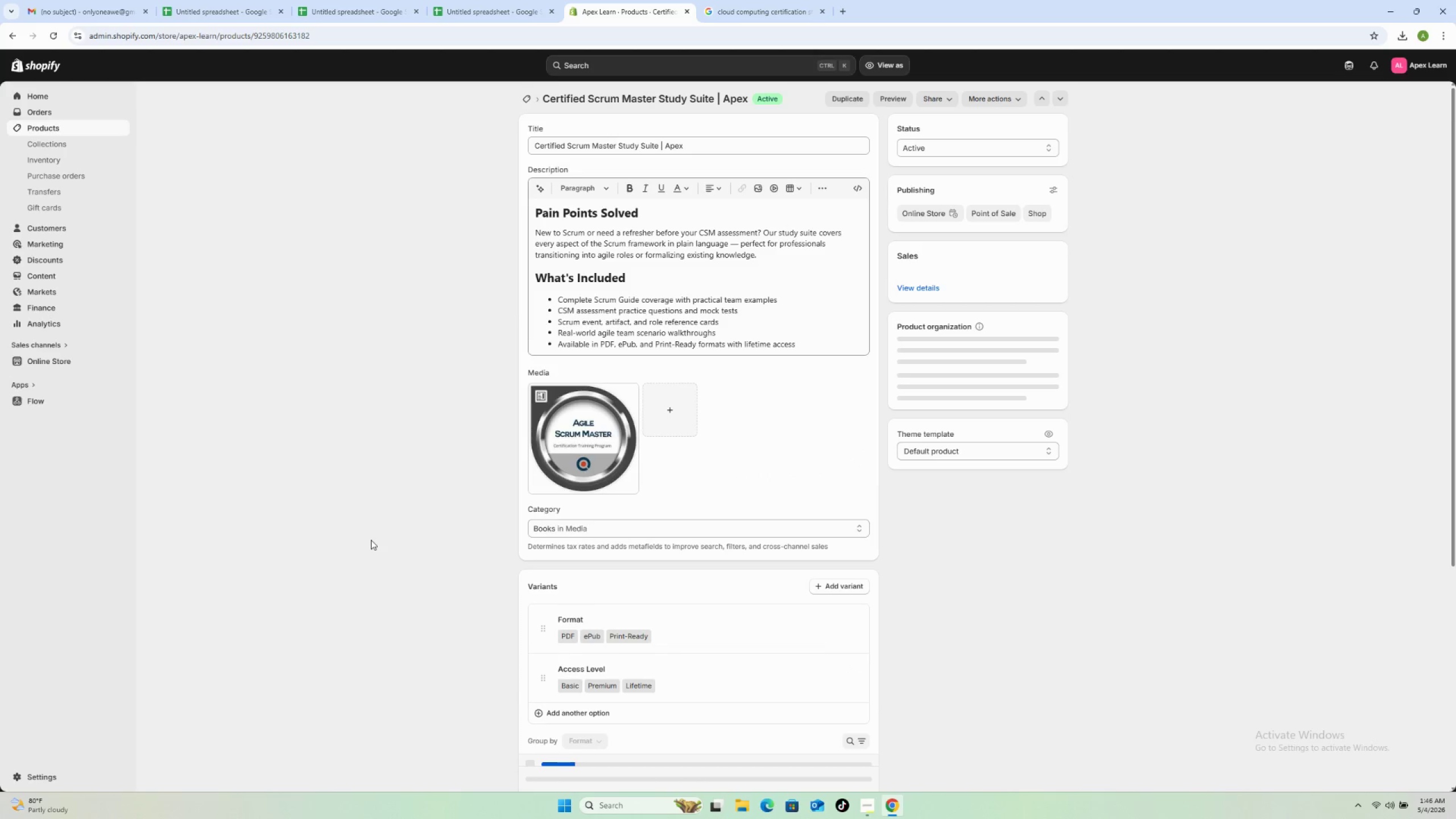 
left_click([590, 442])
 